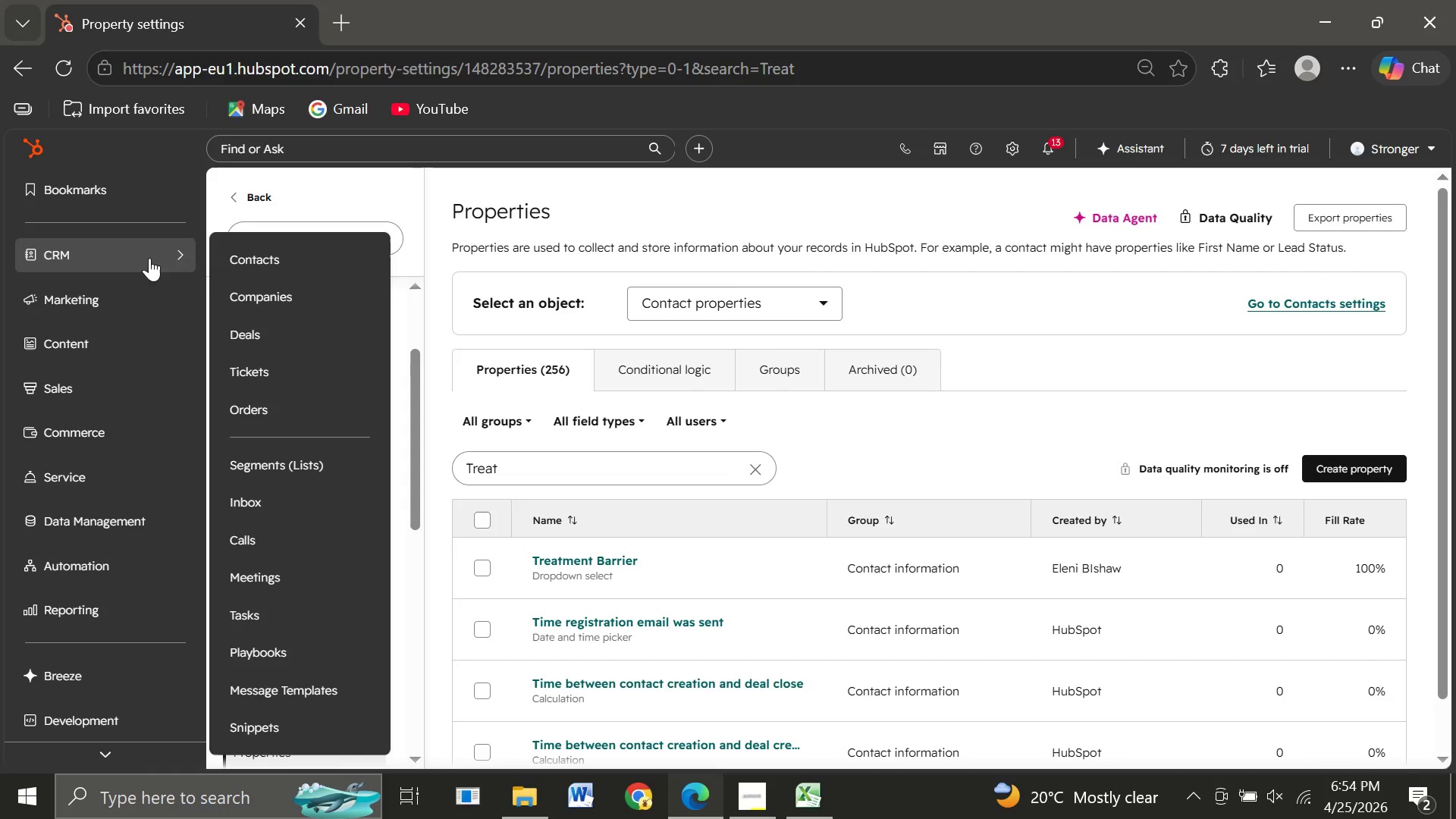 
wait(5.59)
 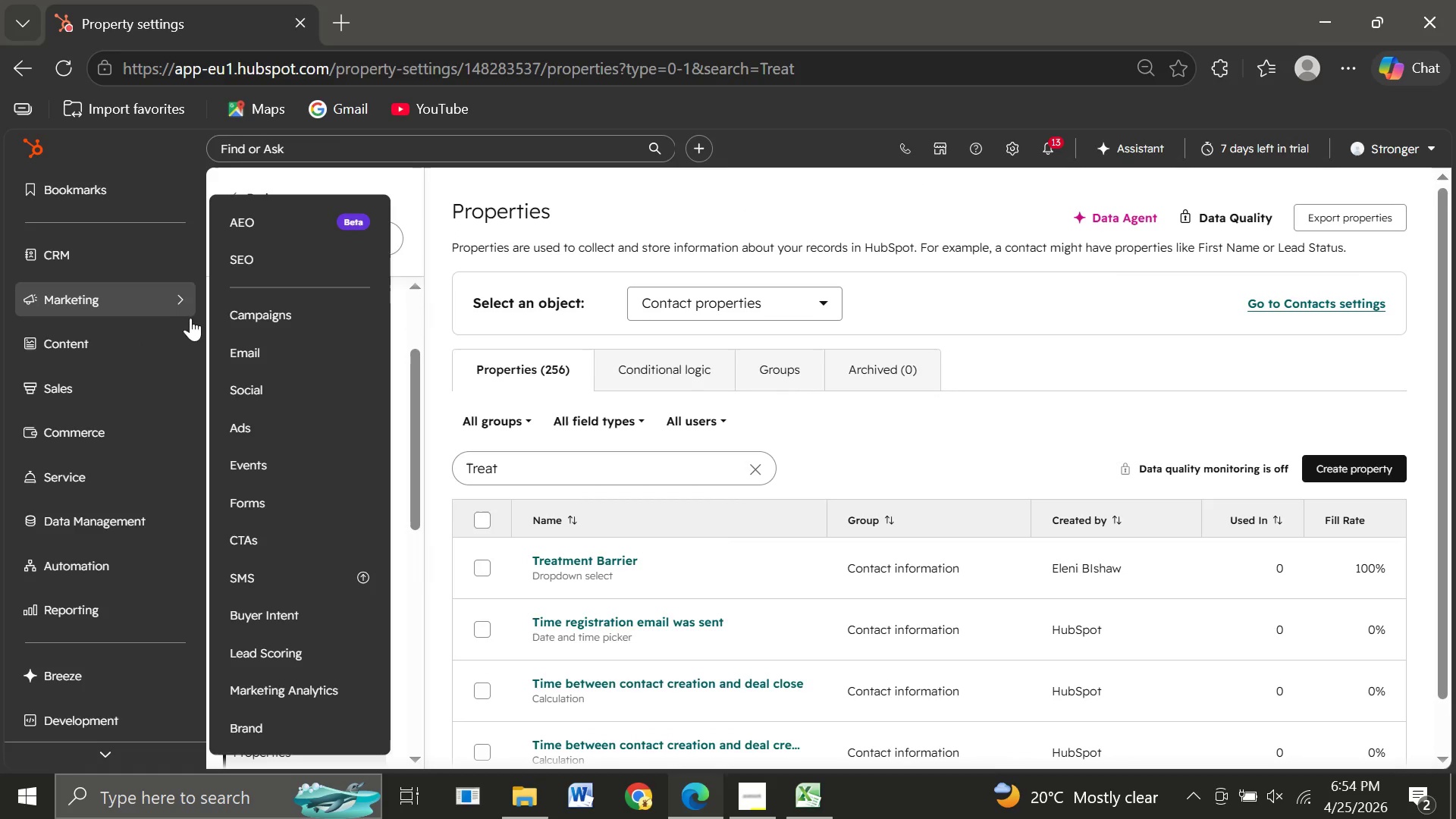 
left_click([278, 461])
 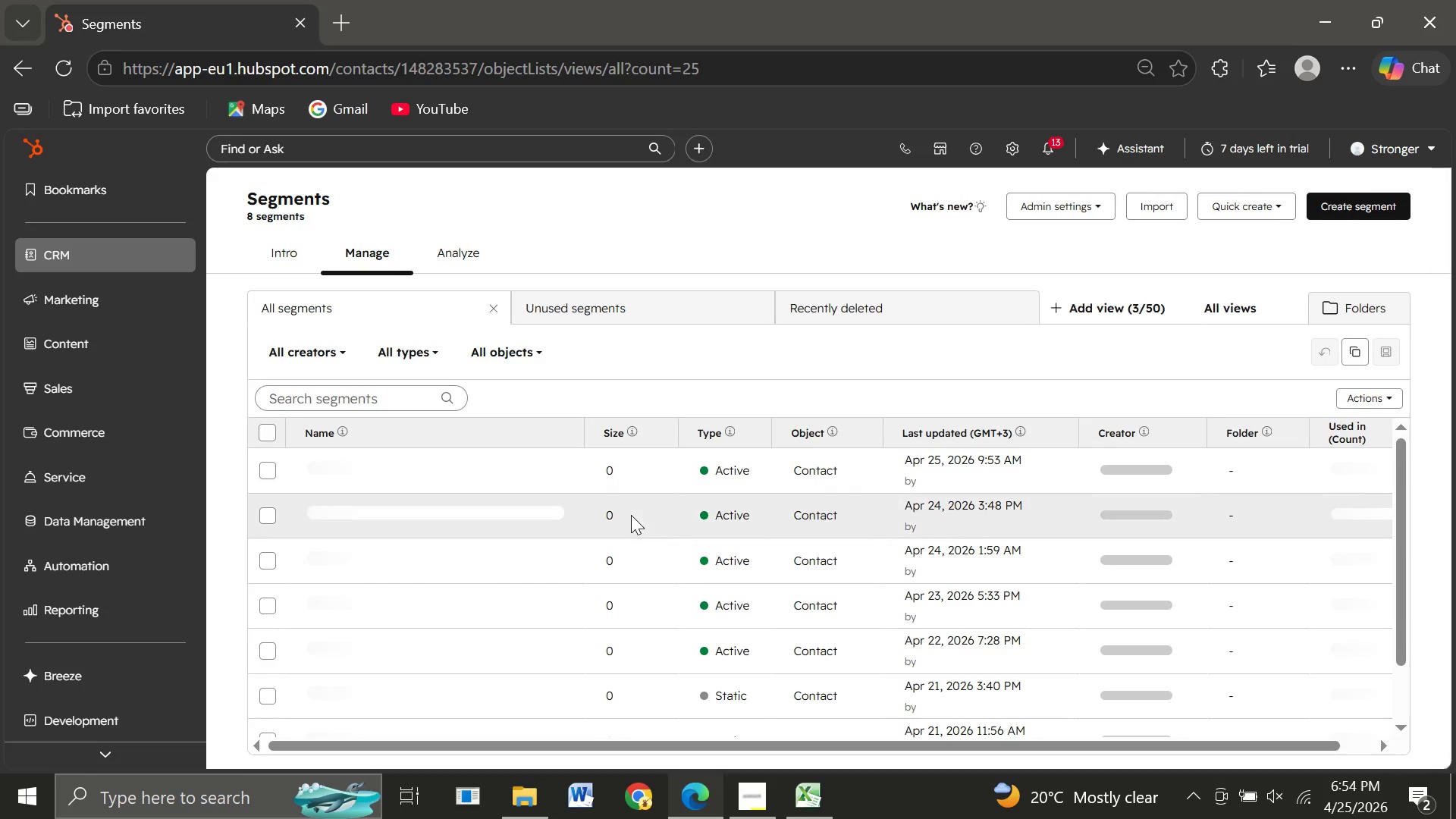 
wait(11.73)
 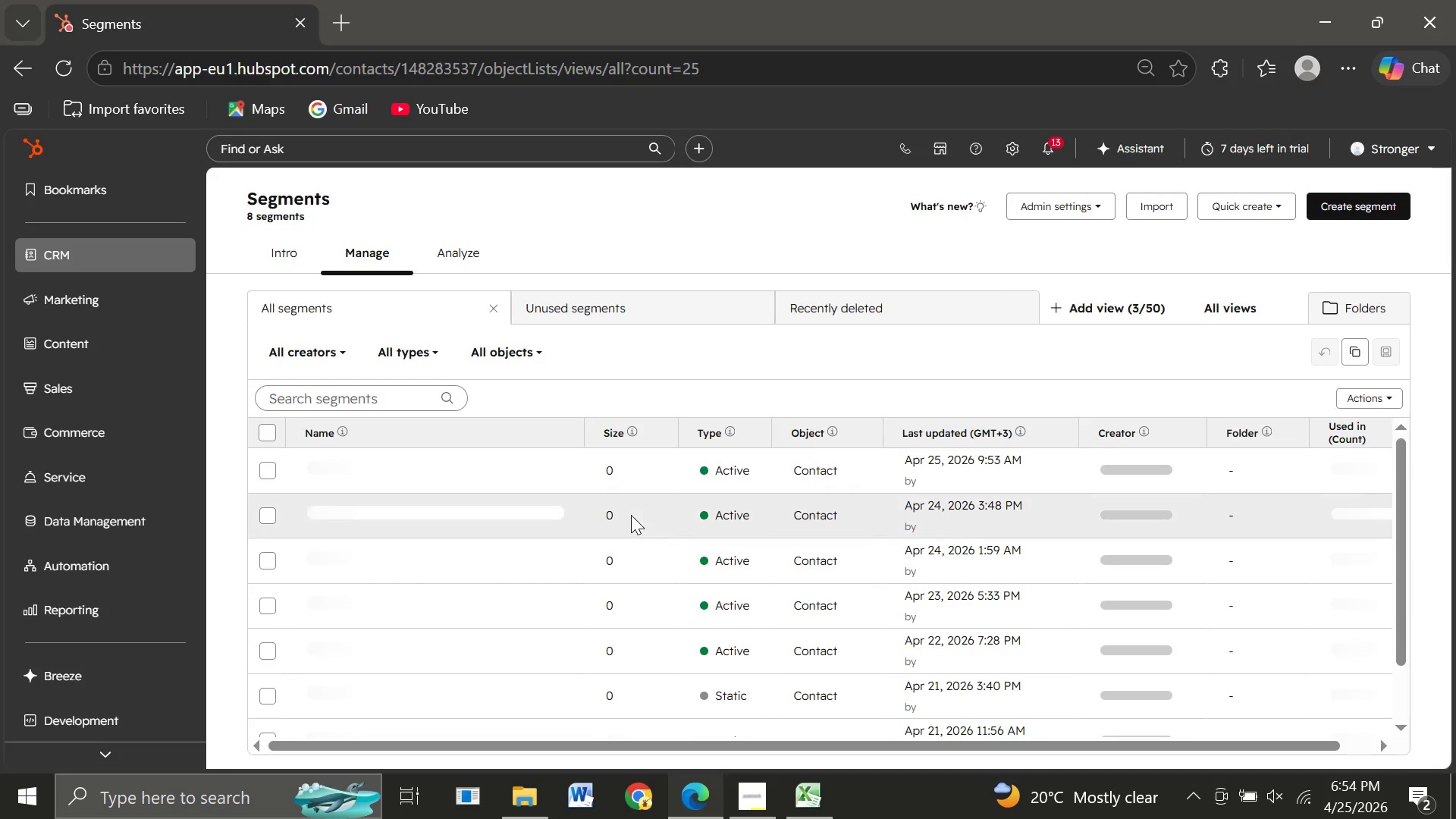 
left_click([1347, 208])
 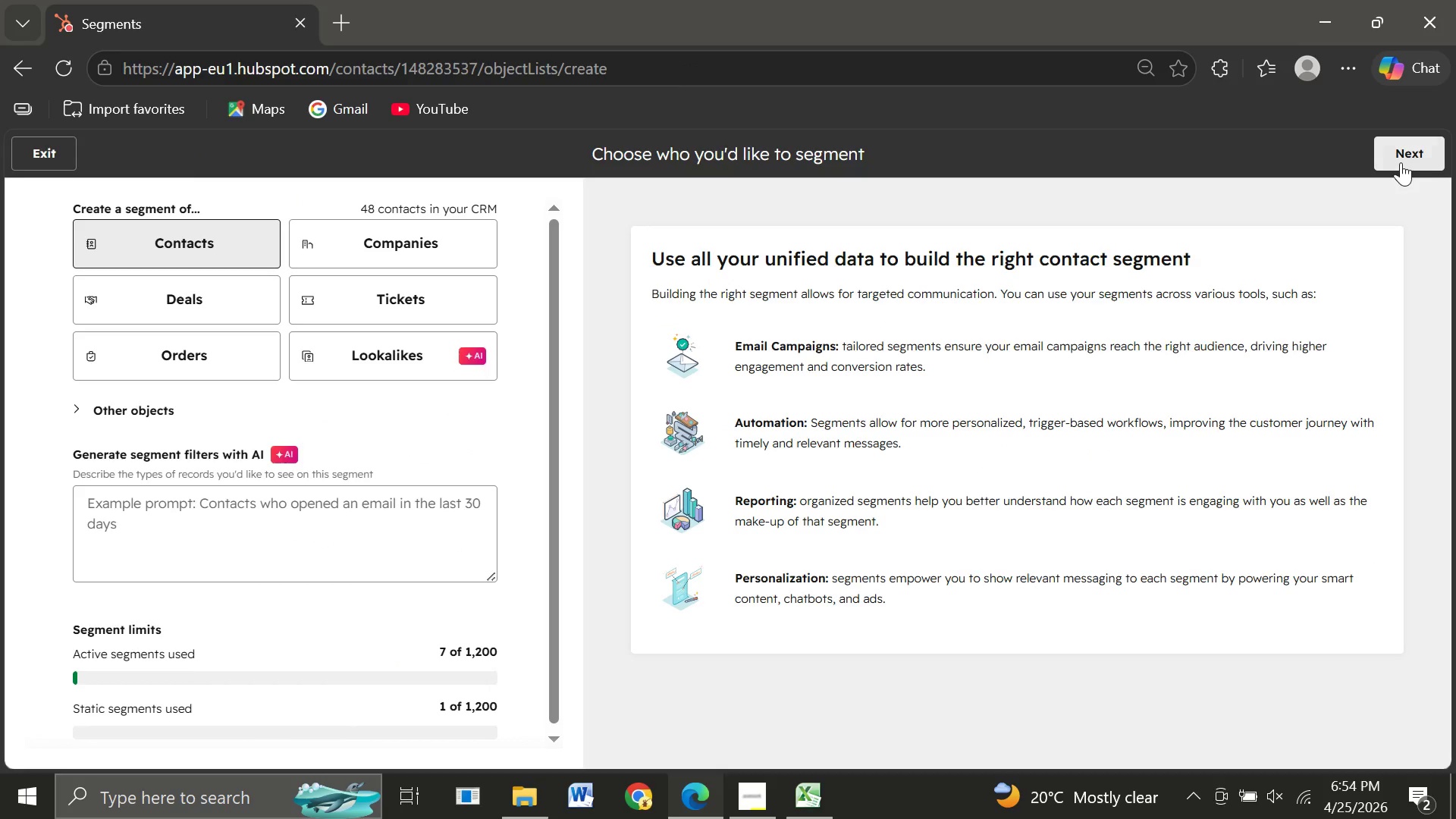 
wait(5.25)
 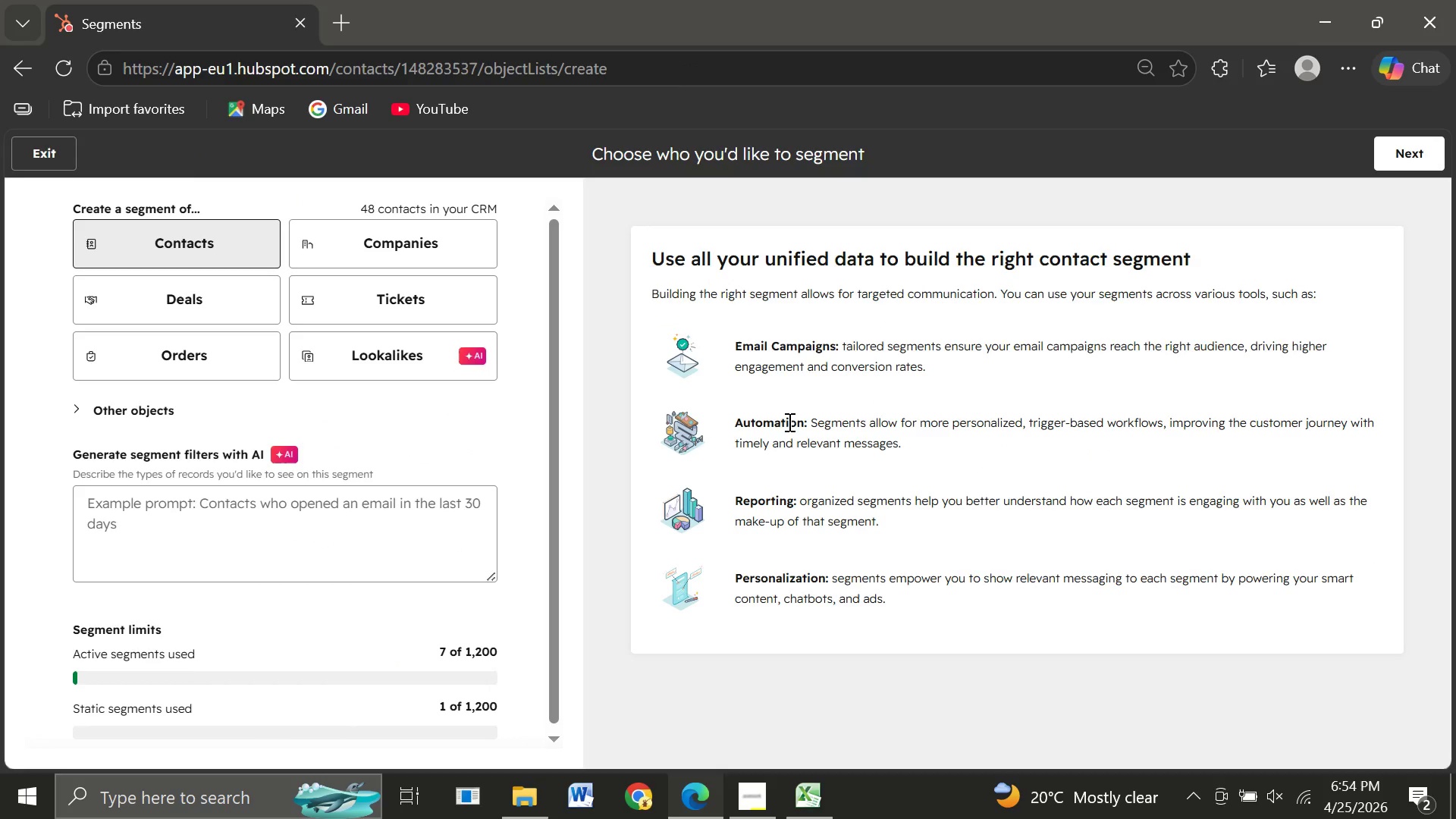 
left_click([1402, 149])
 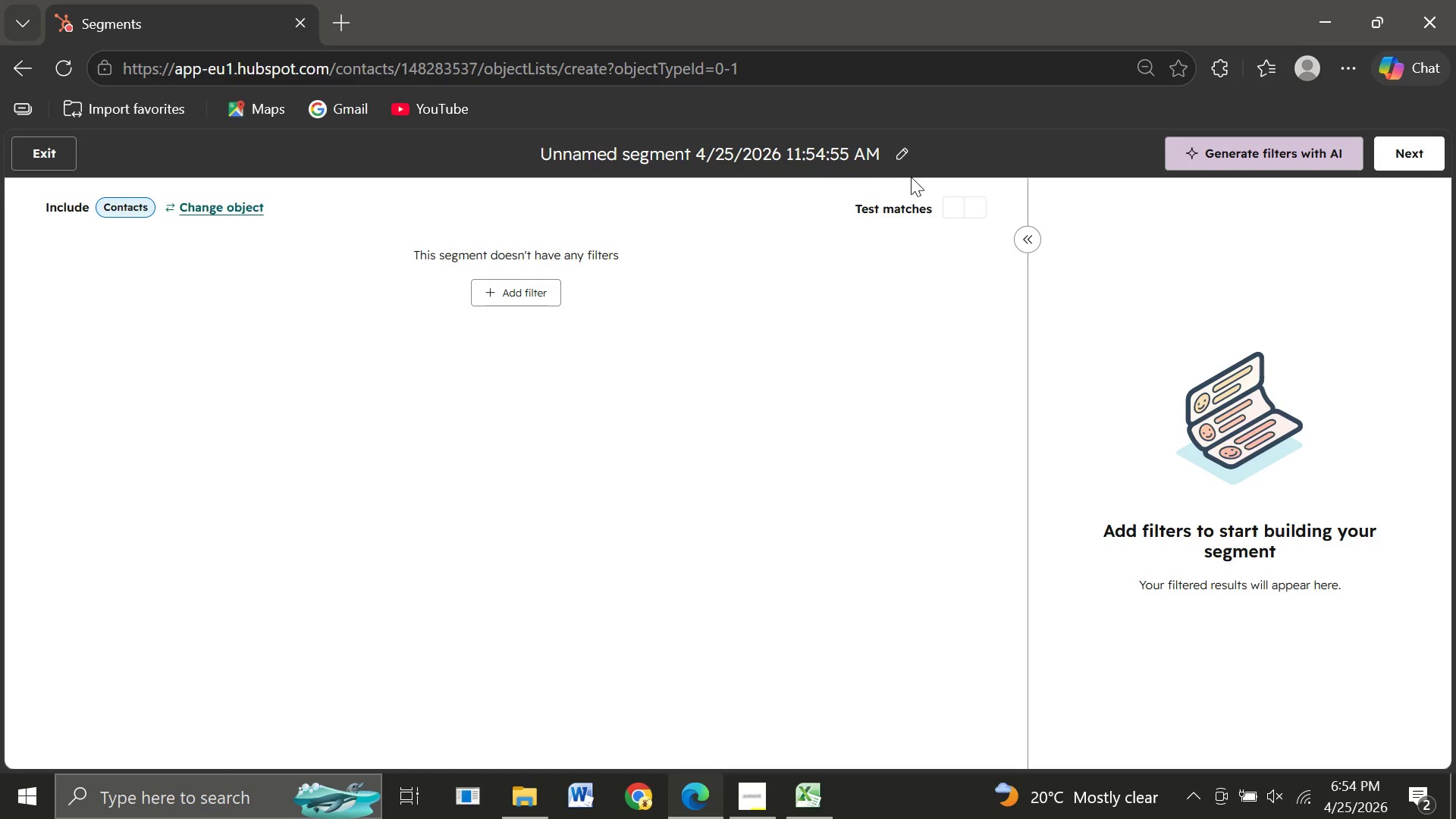 
left_click([899, 158])
 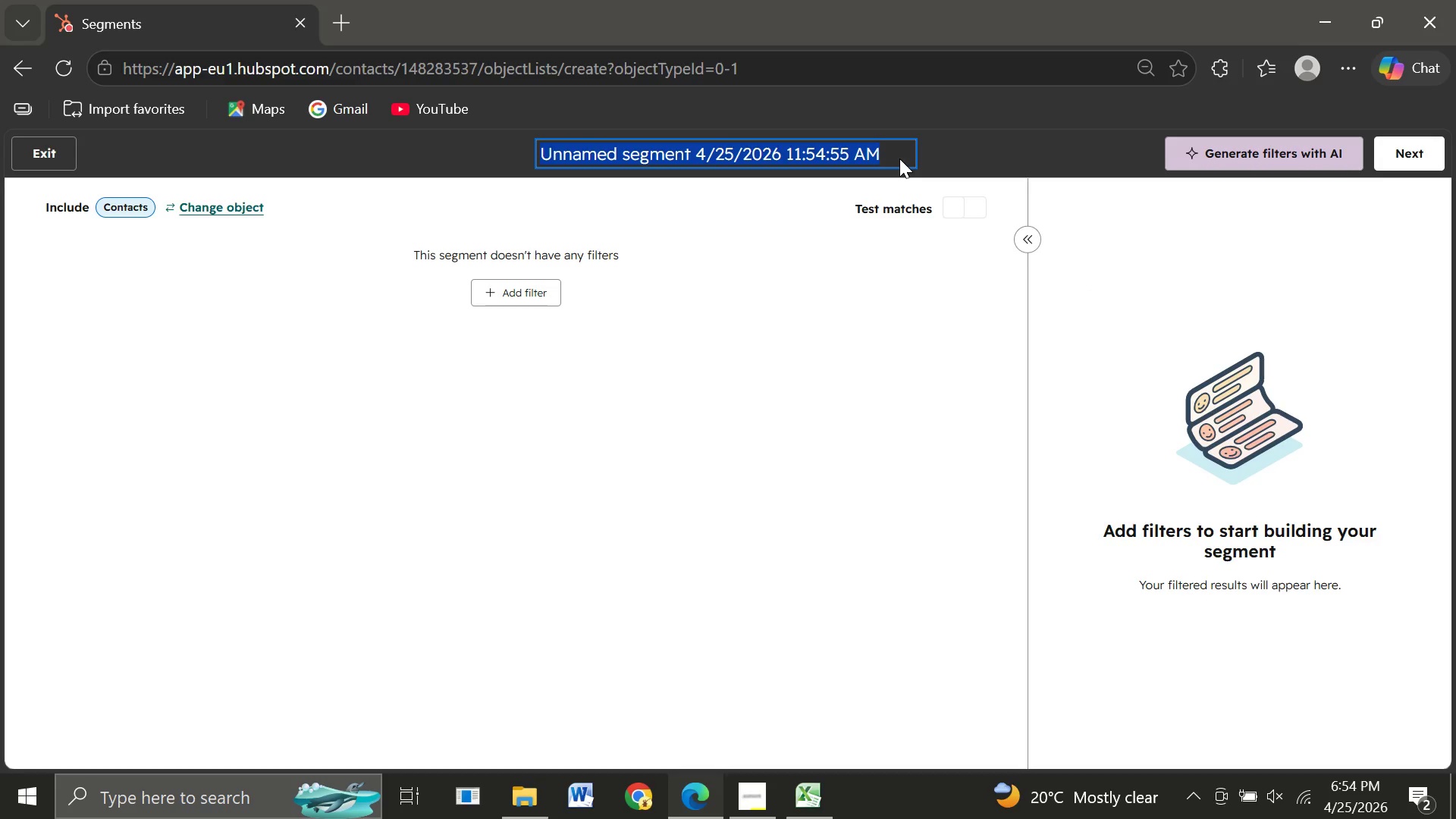 
type(Scan Complete - No Booking)
 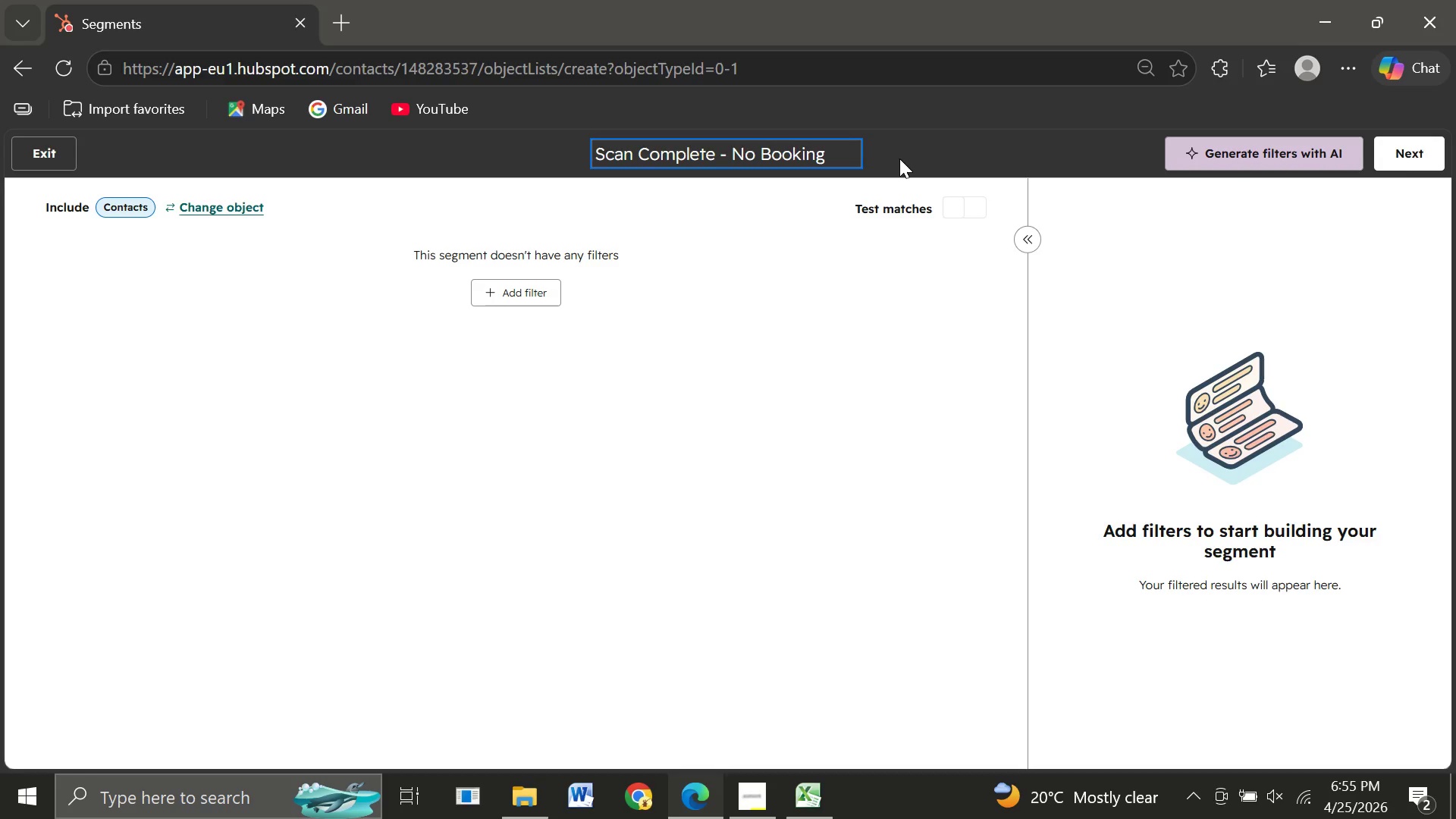 
wait(5.05)
 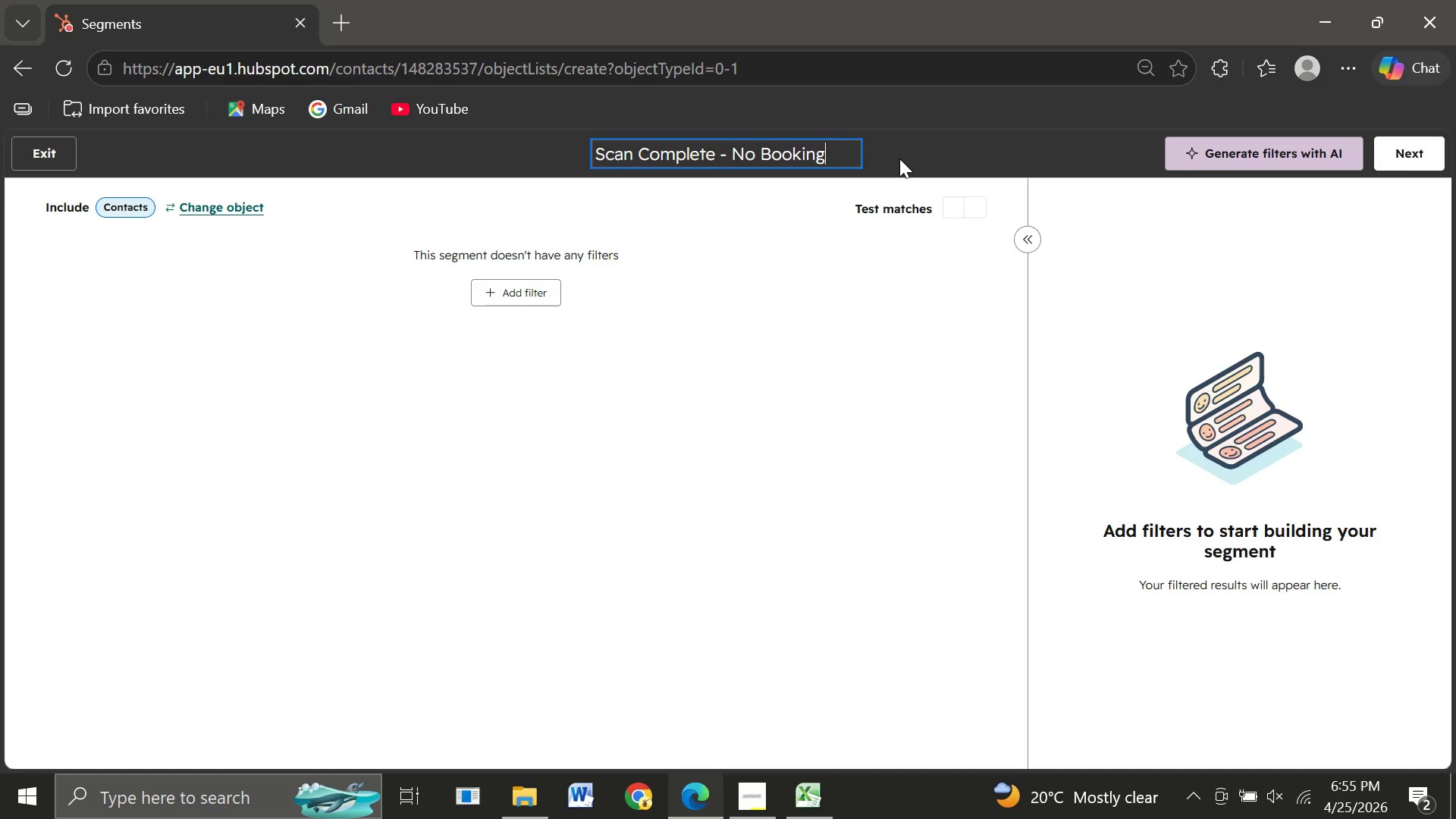 
left_click([517, 298])
 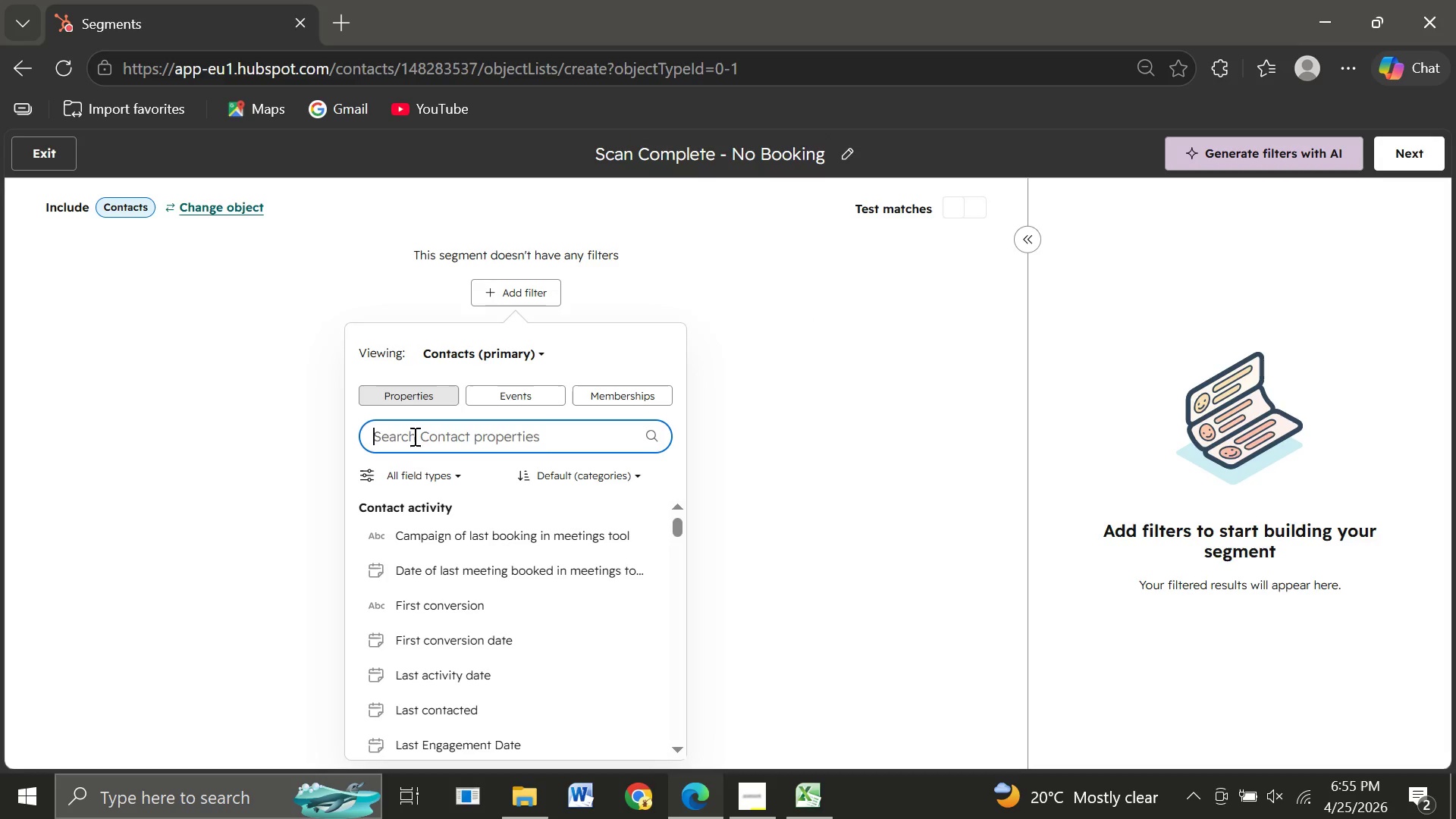 
wait(9.95)
 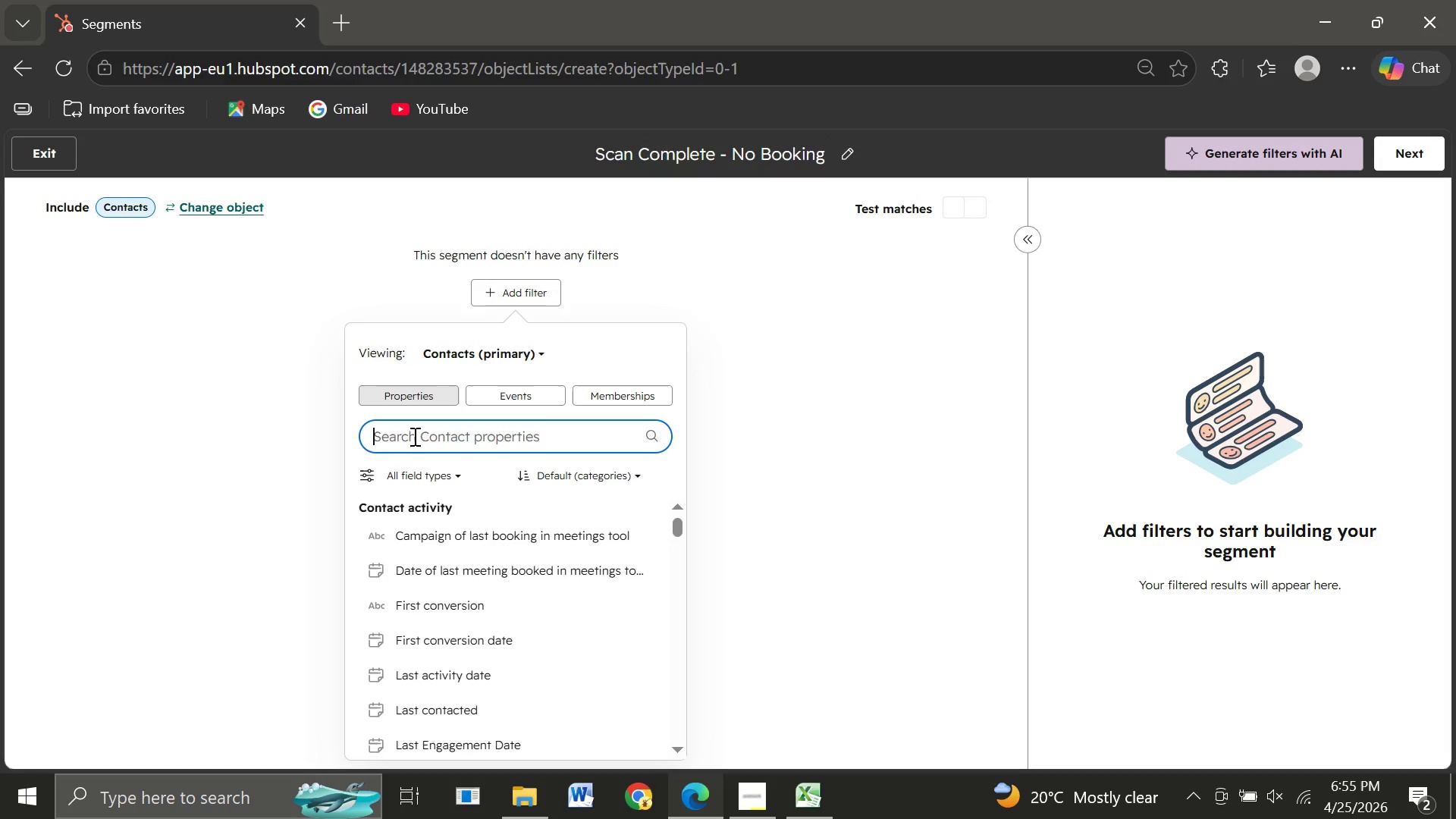 
type(st)
 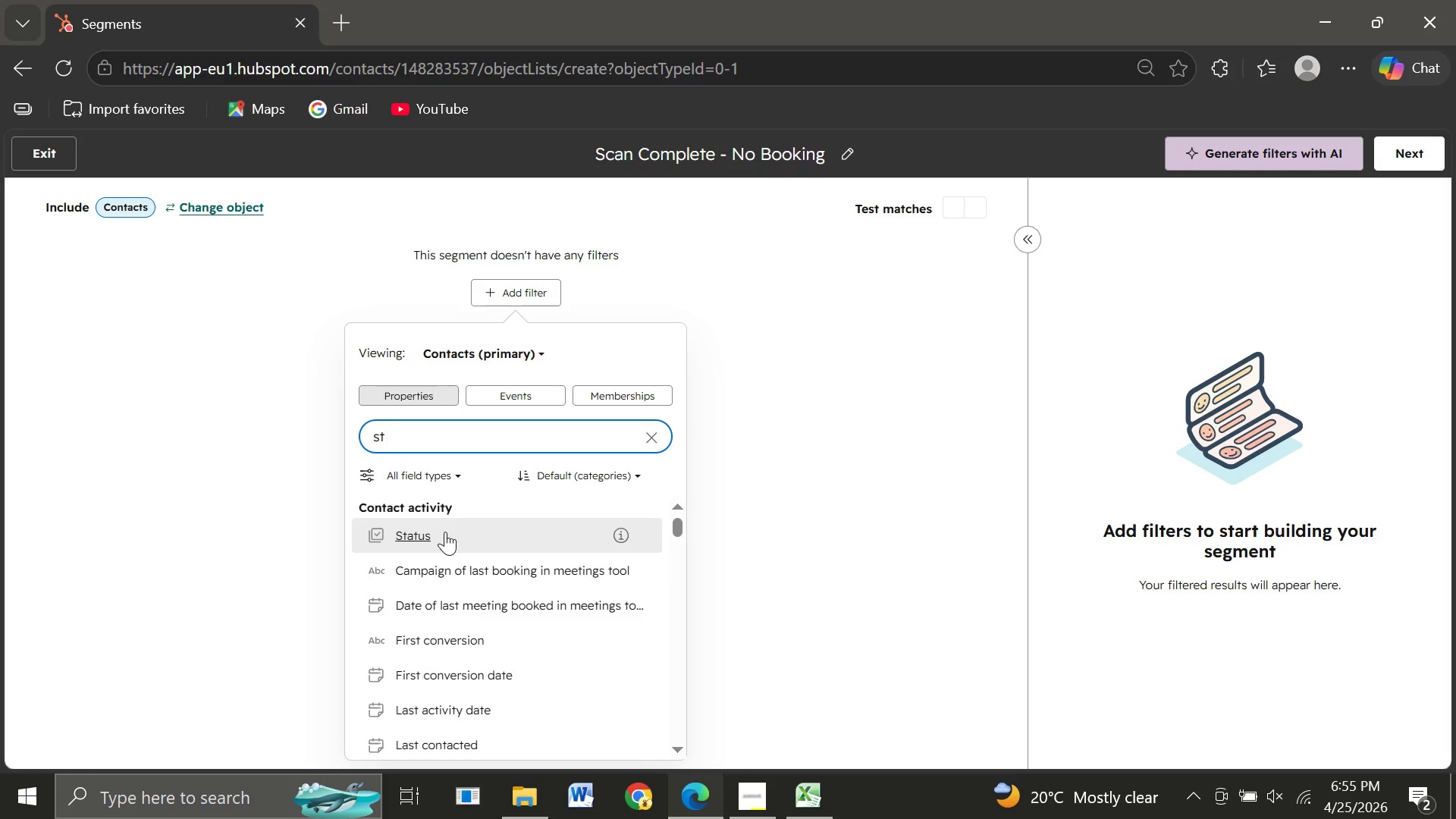 
left_click([417, 535])
 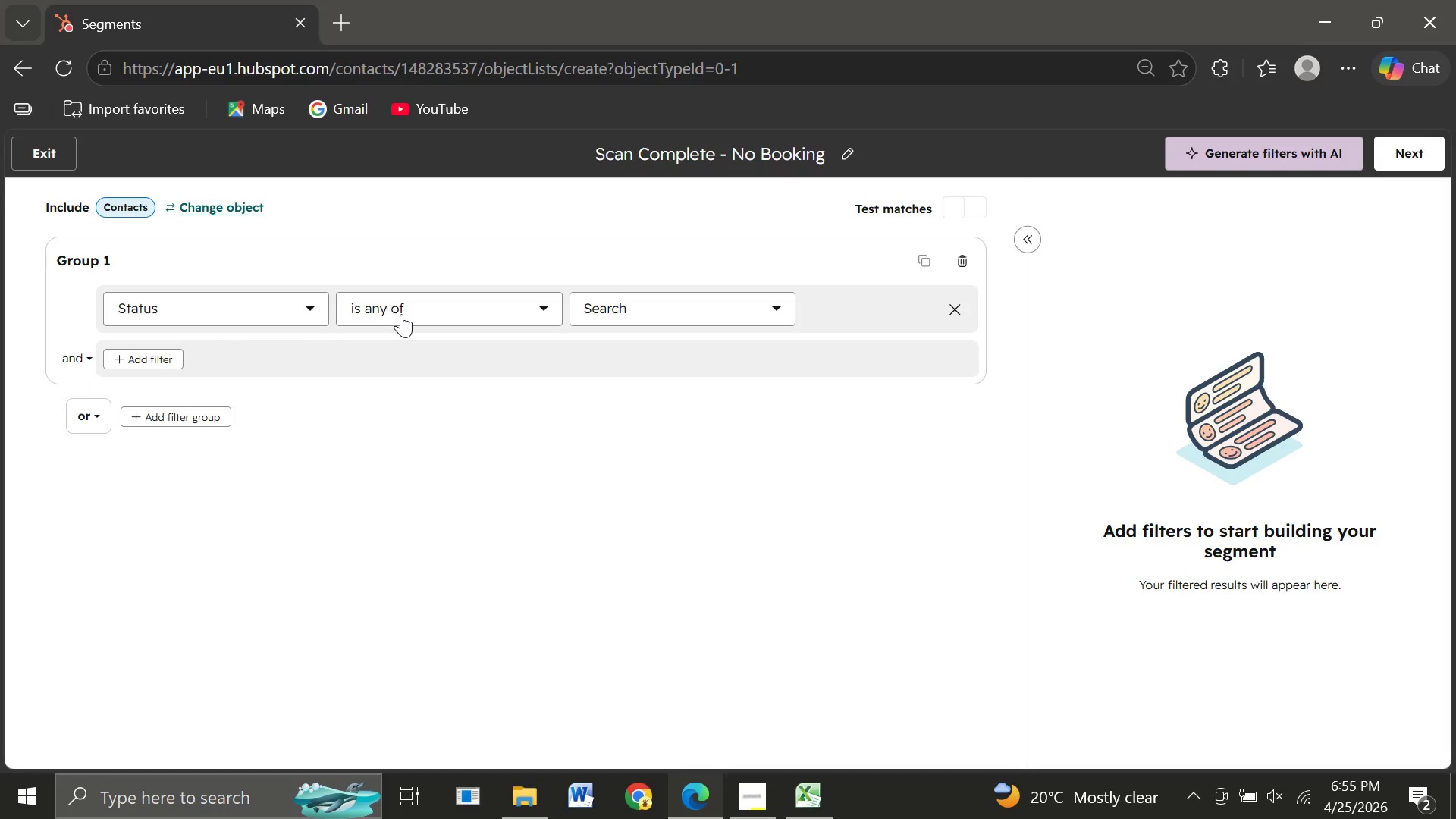 
left_click([401, 314])
 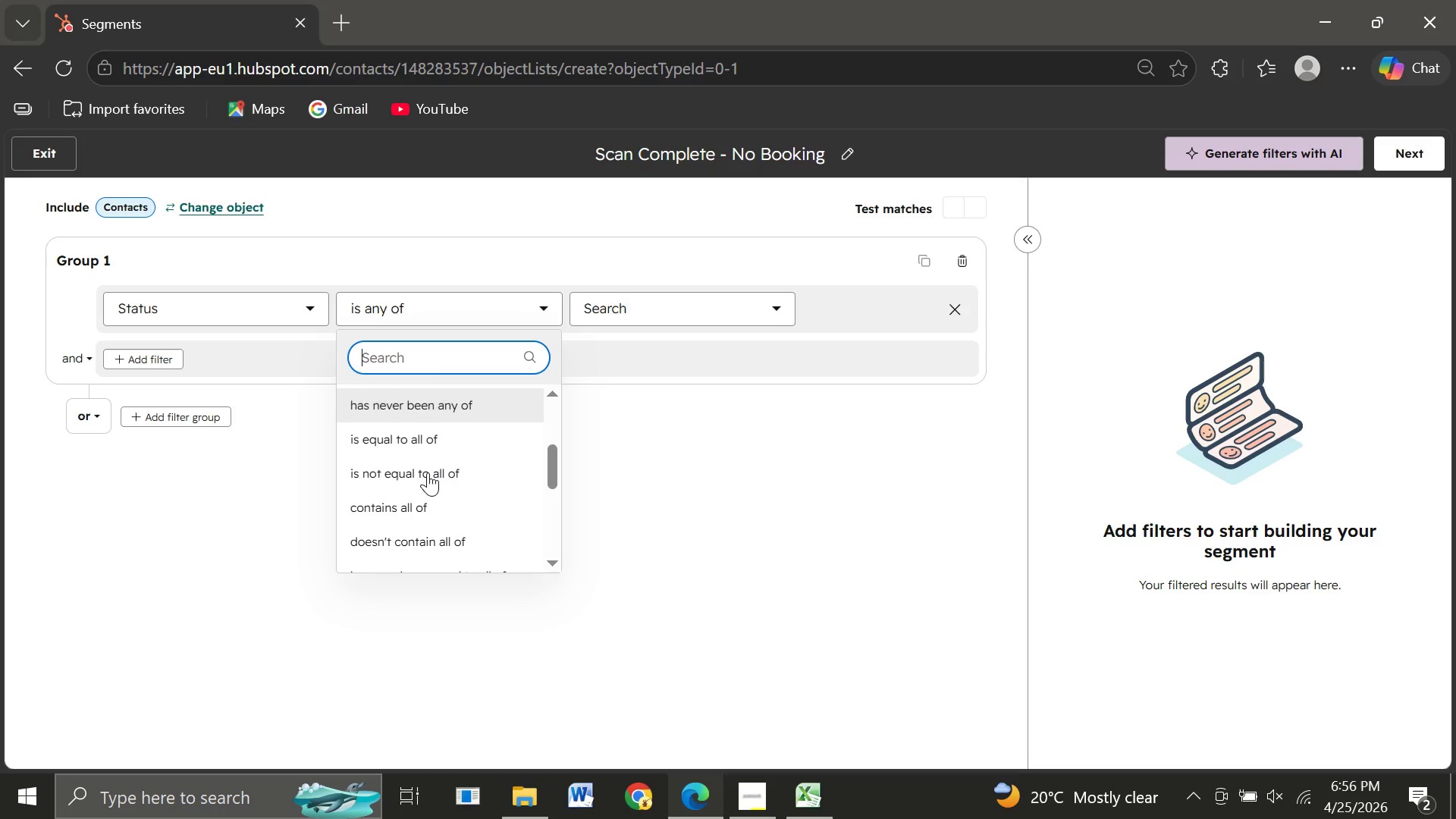 
wait(32.03)
 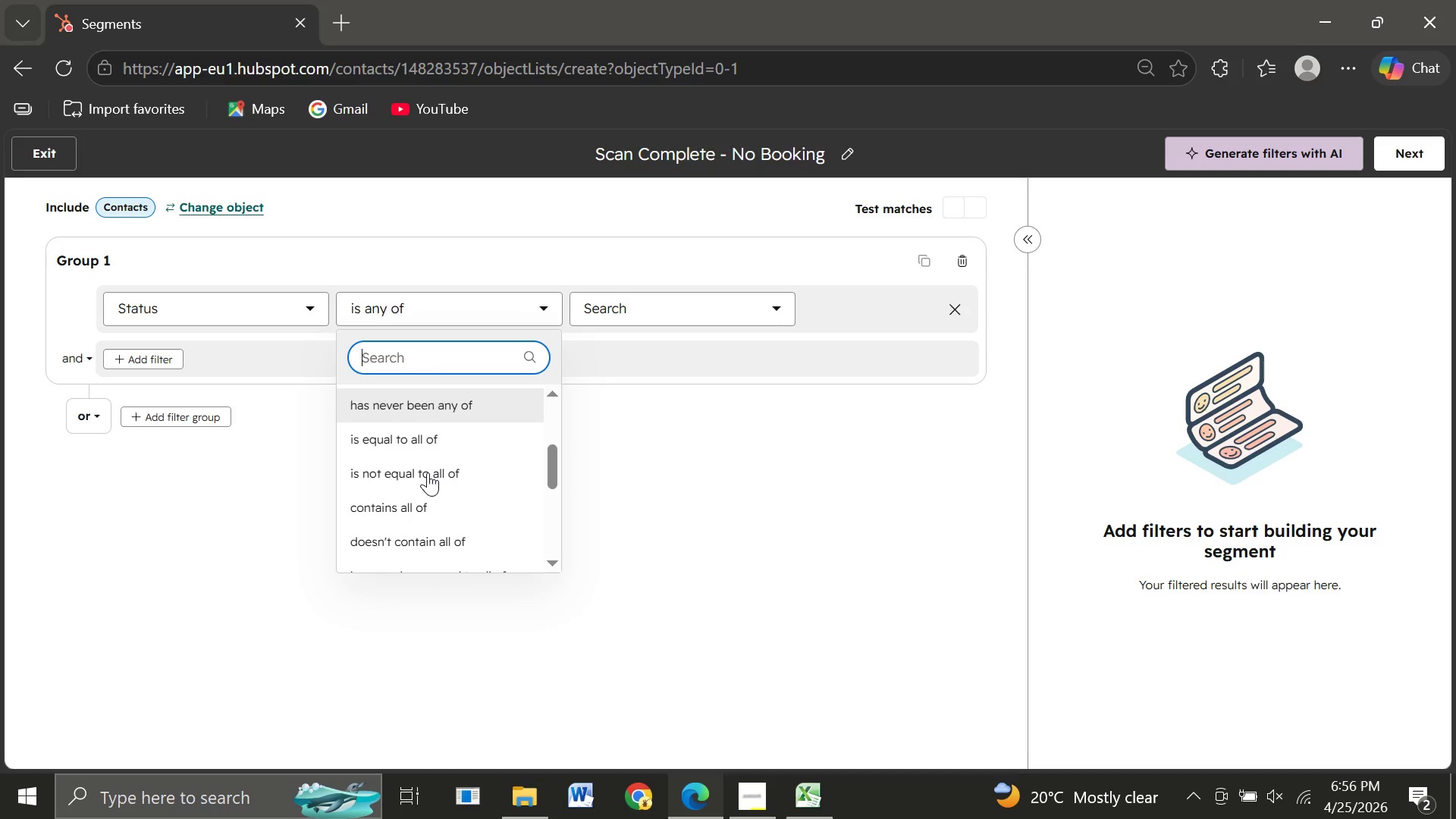 
left_click([381, 420])
 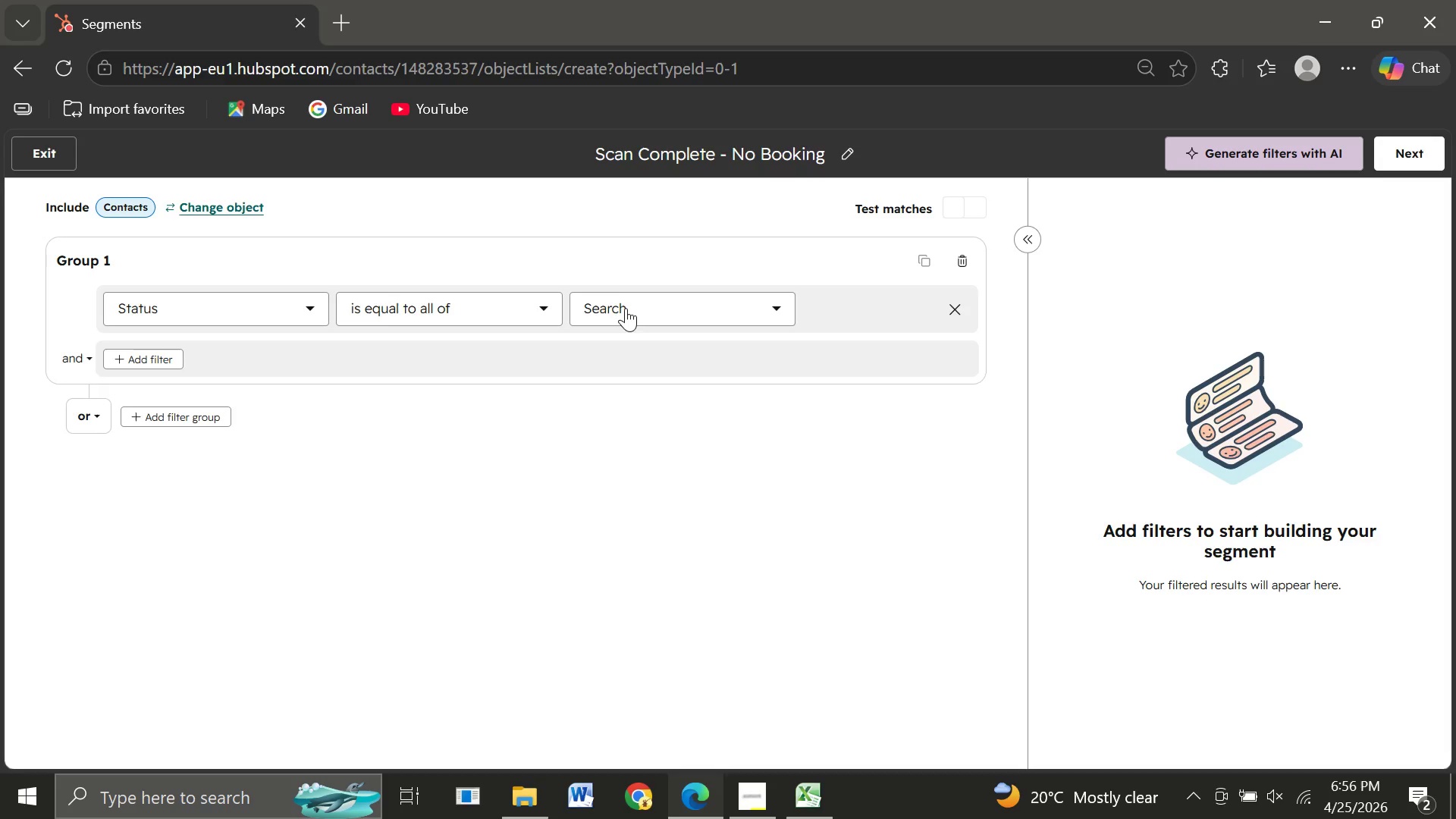 
left_click([625, 309])
 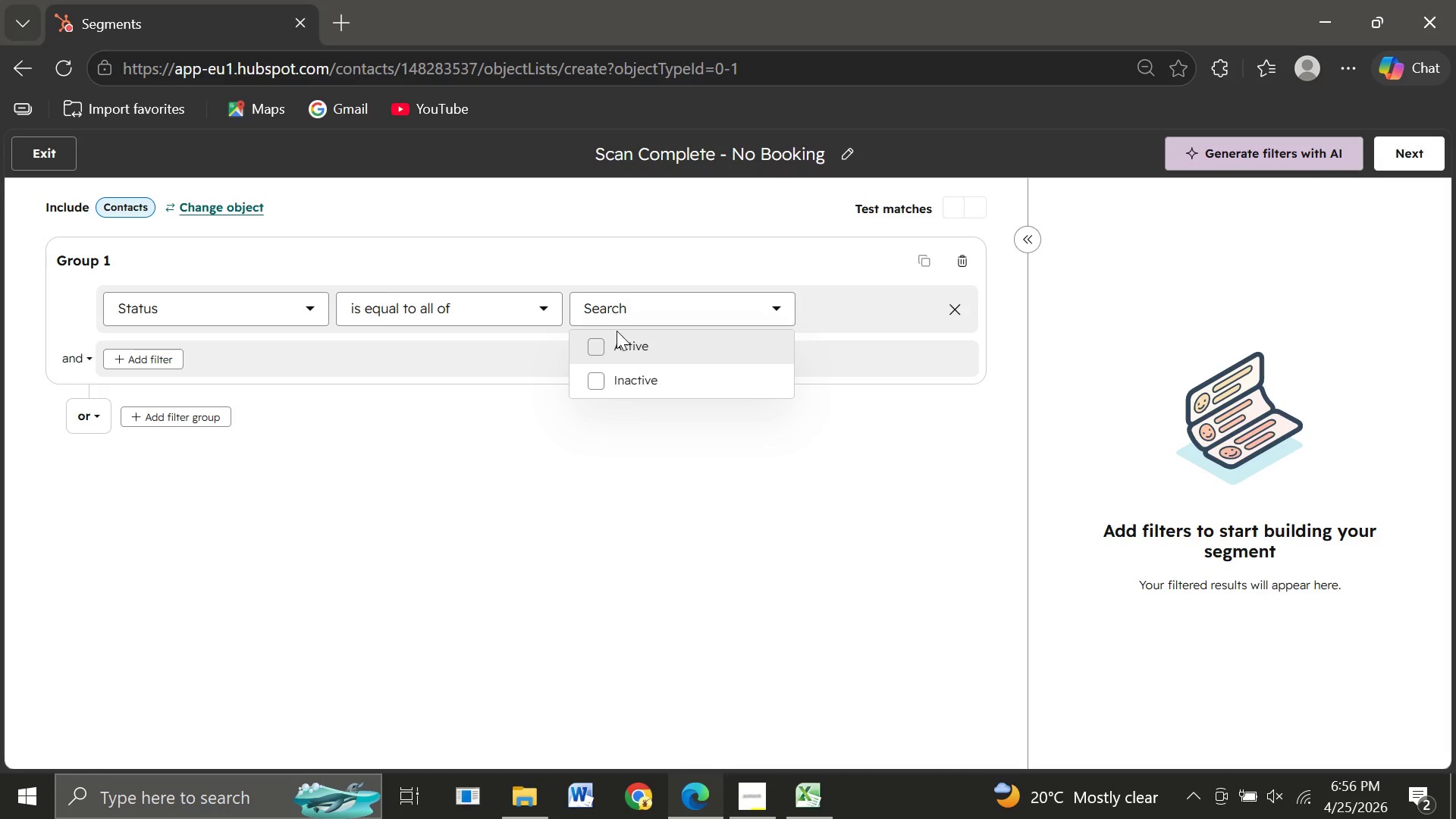 
wait(21.06)
 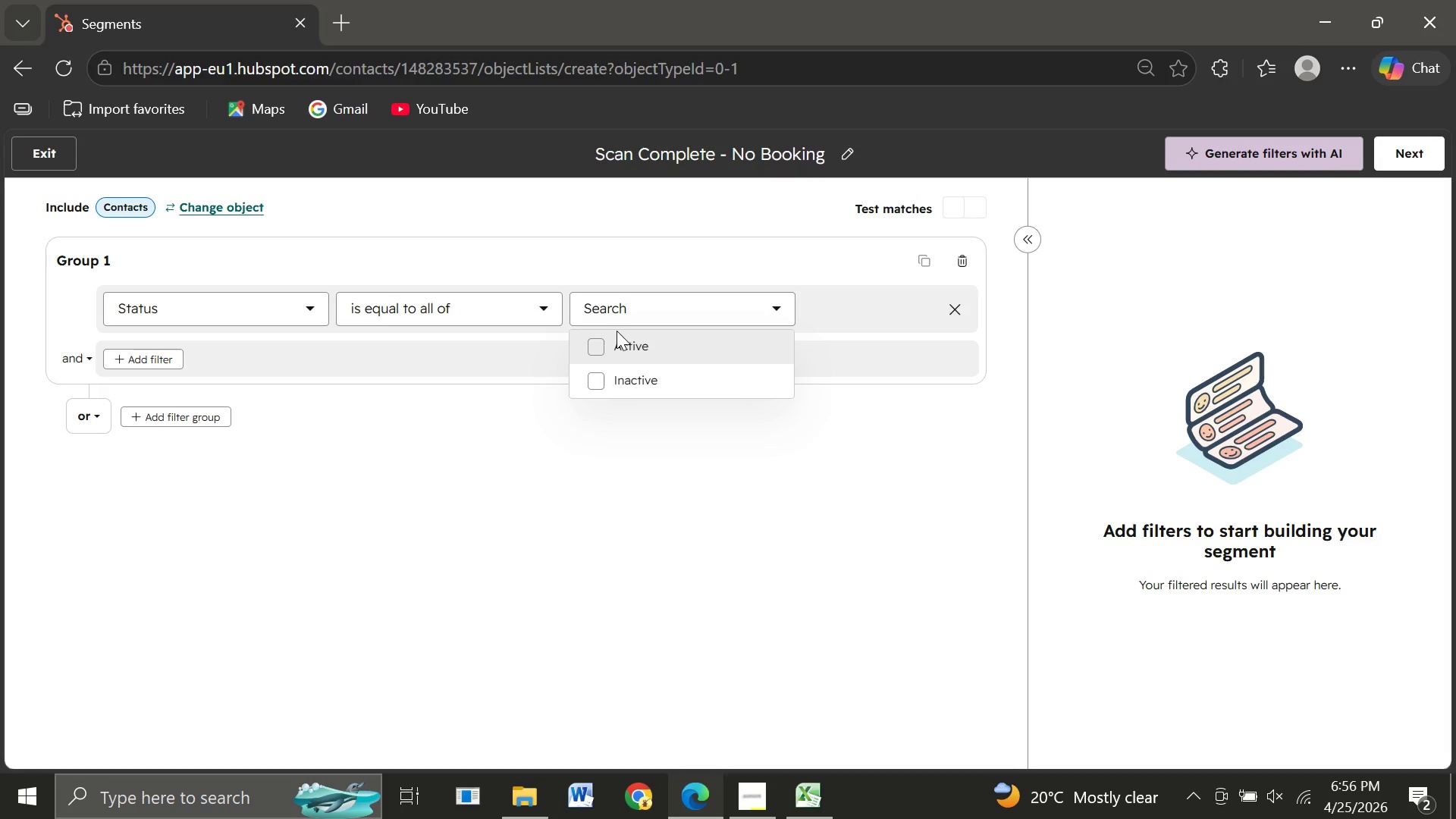 
left_click([450, 304])
 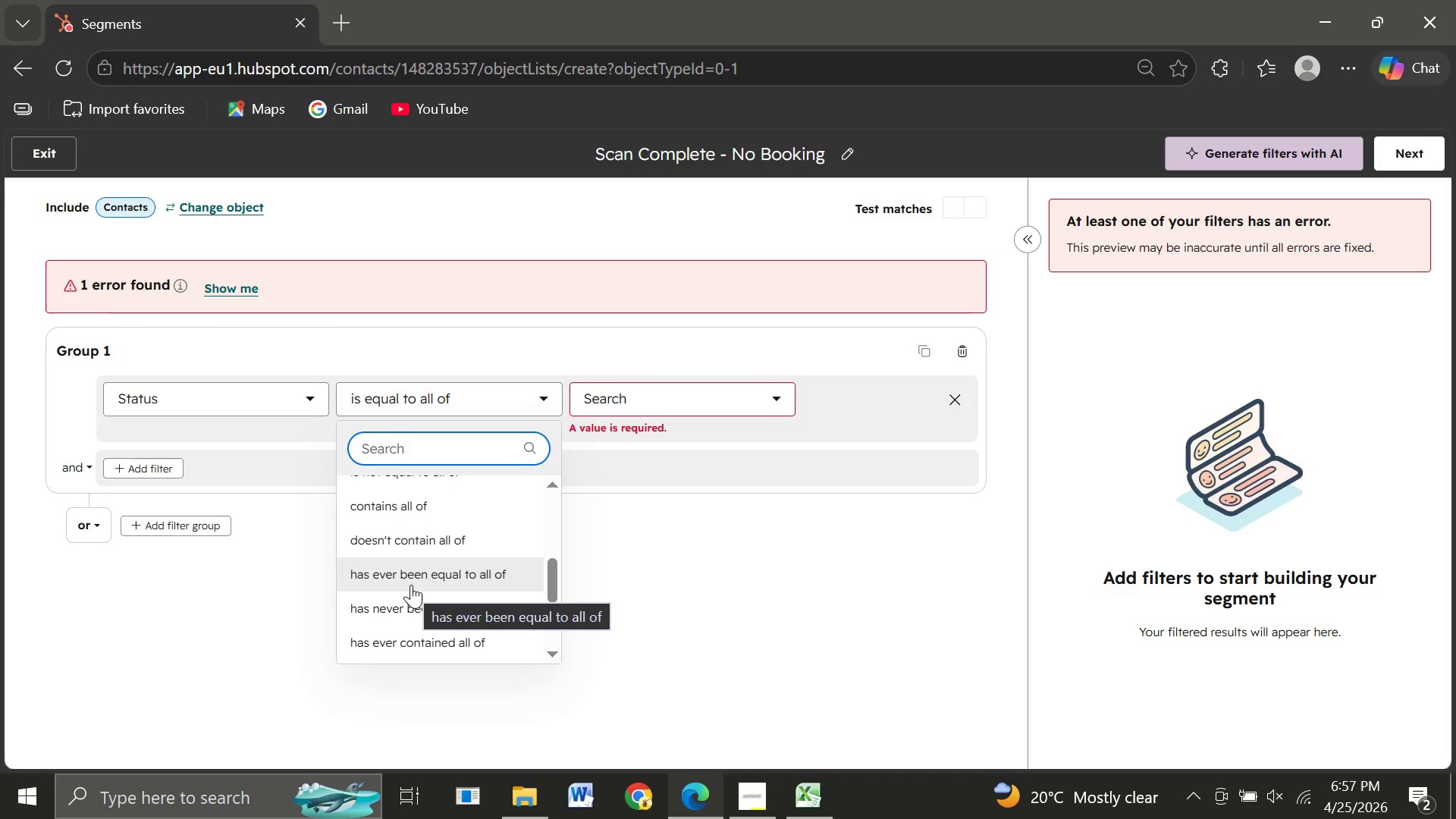 
wait(32.47)
 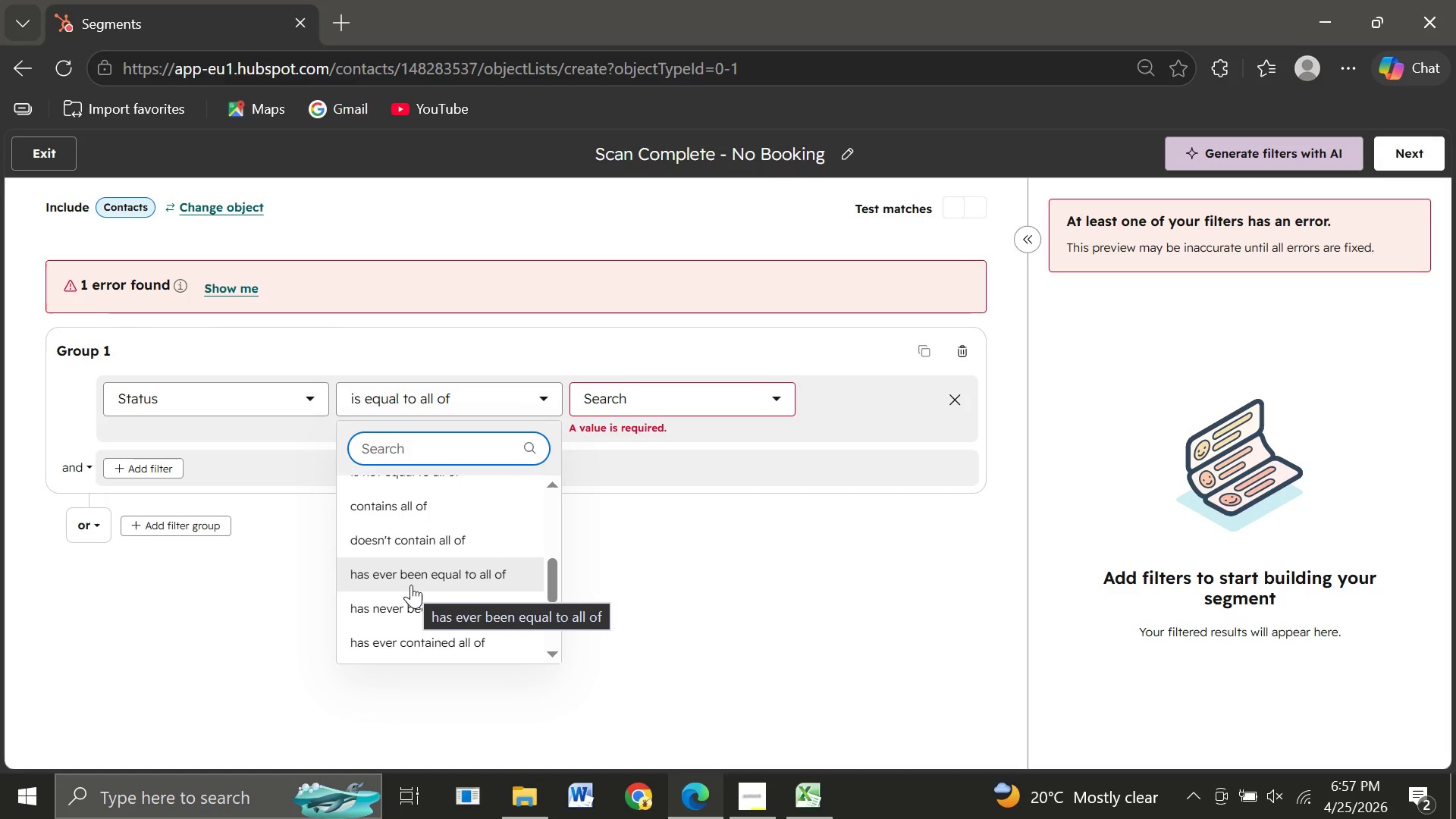 
left_click([39, 152])
 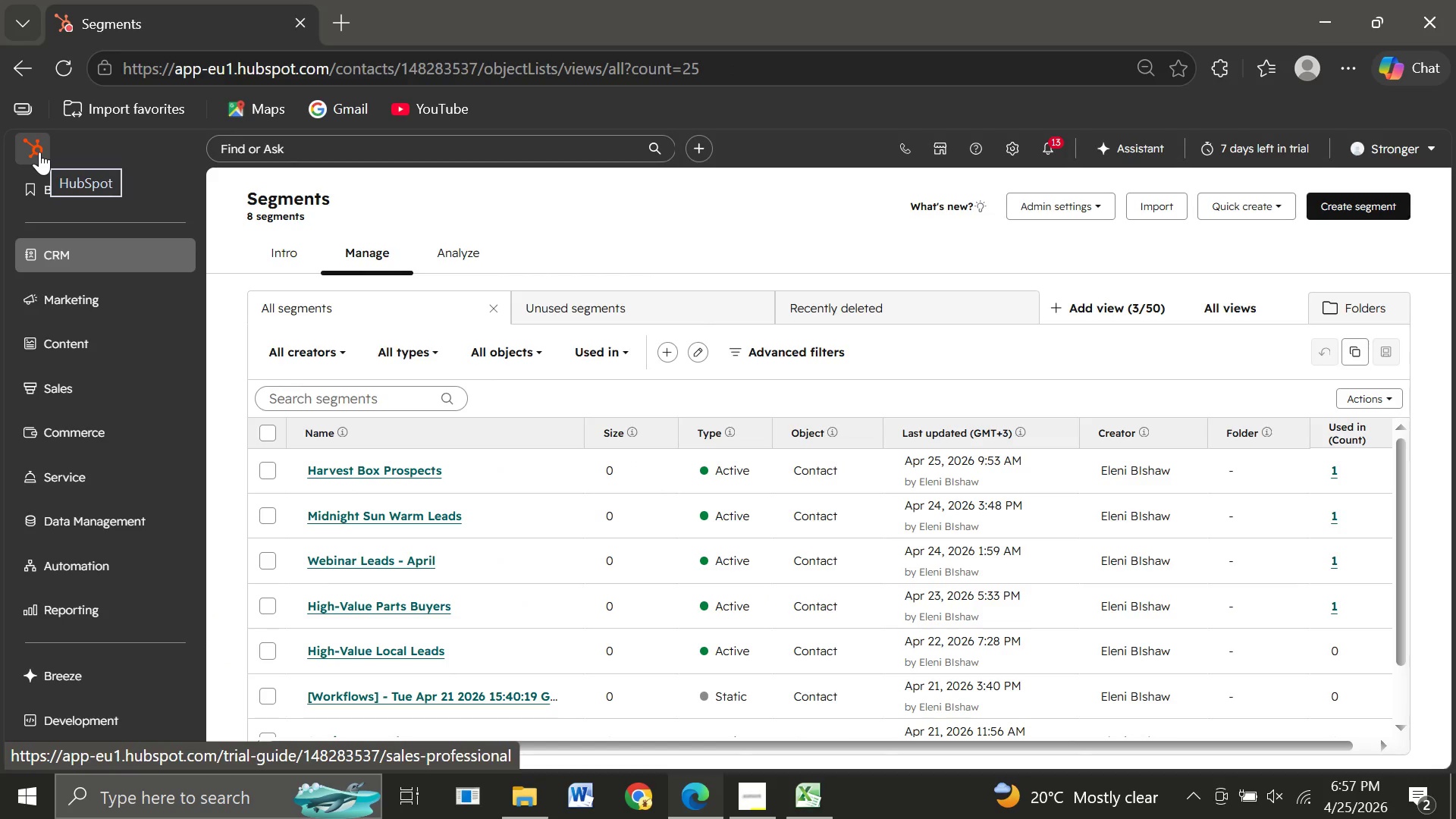 
wait(10.45)
 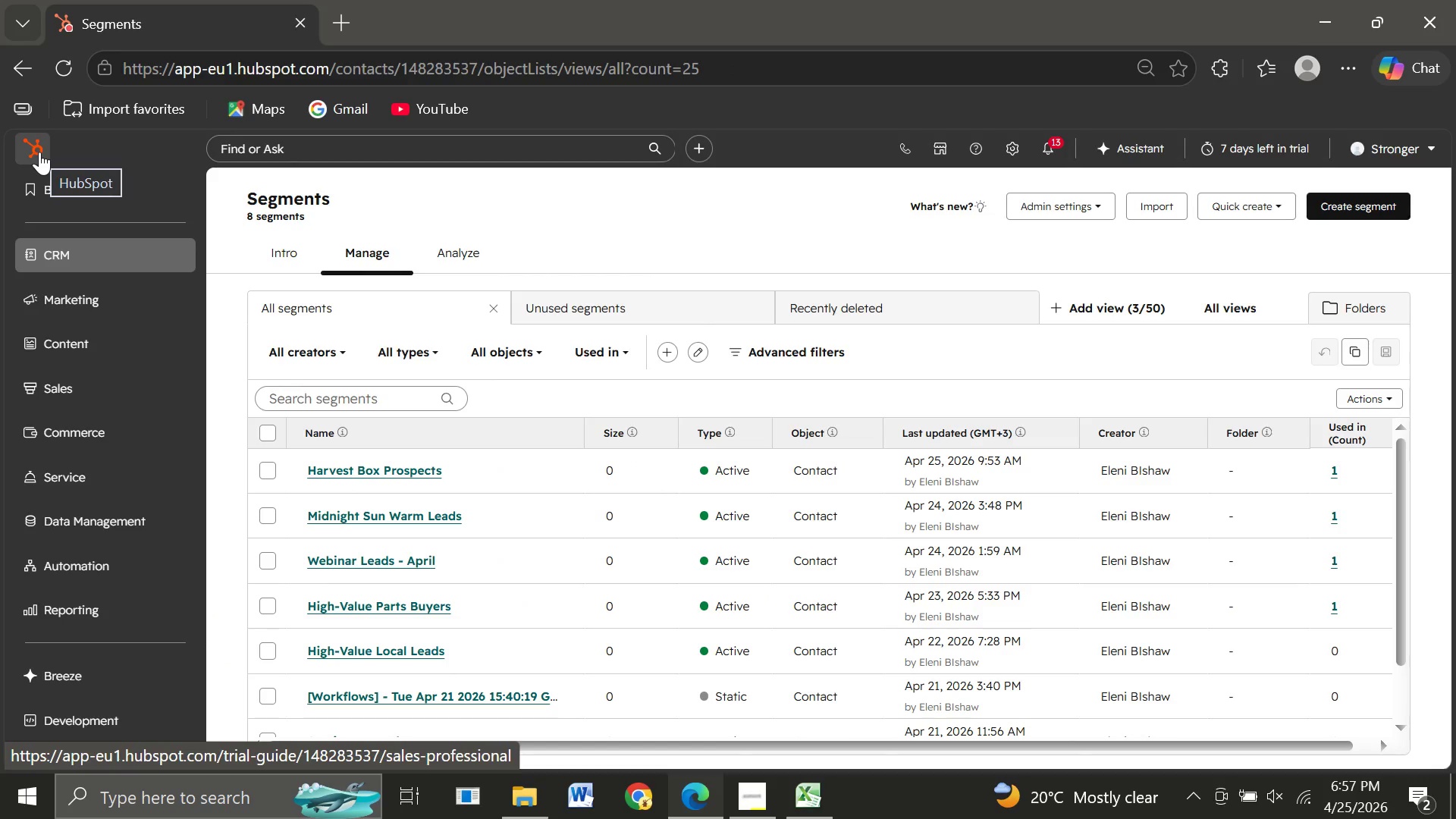 
left_click([1023, 139])
 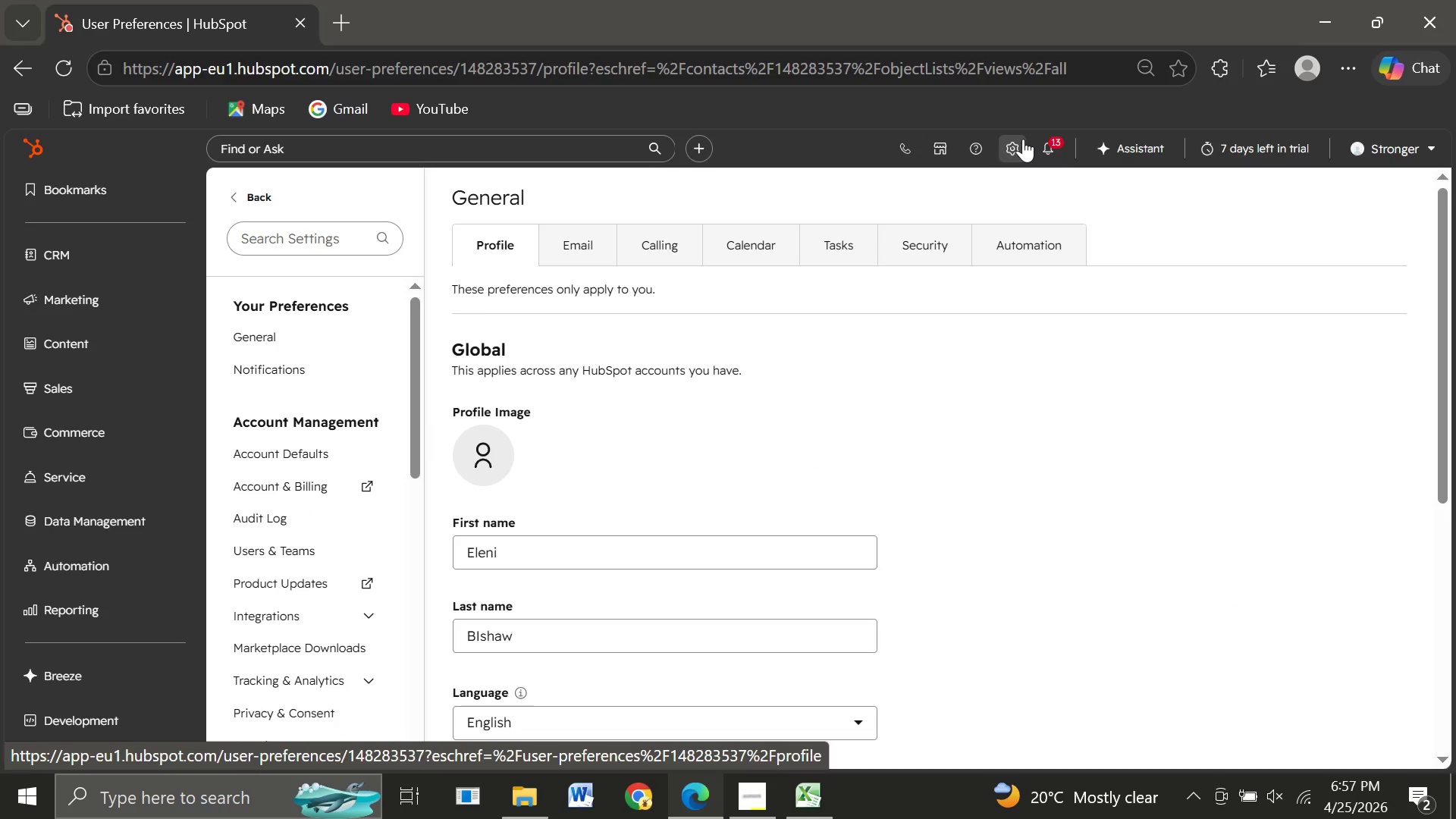 
wait(13.23)
 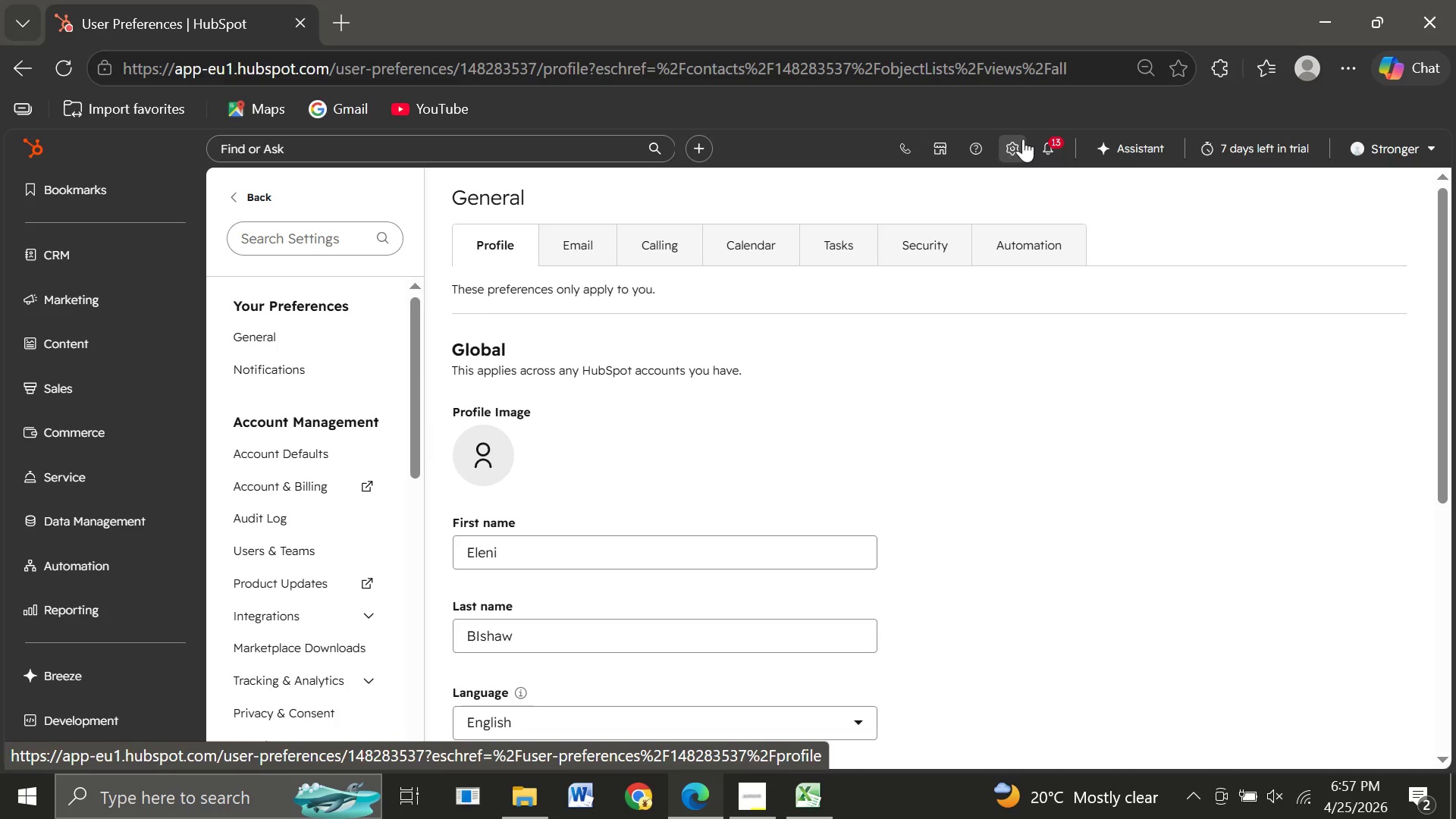 
left_click([275, 602])
 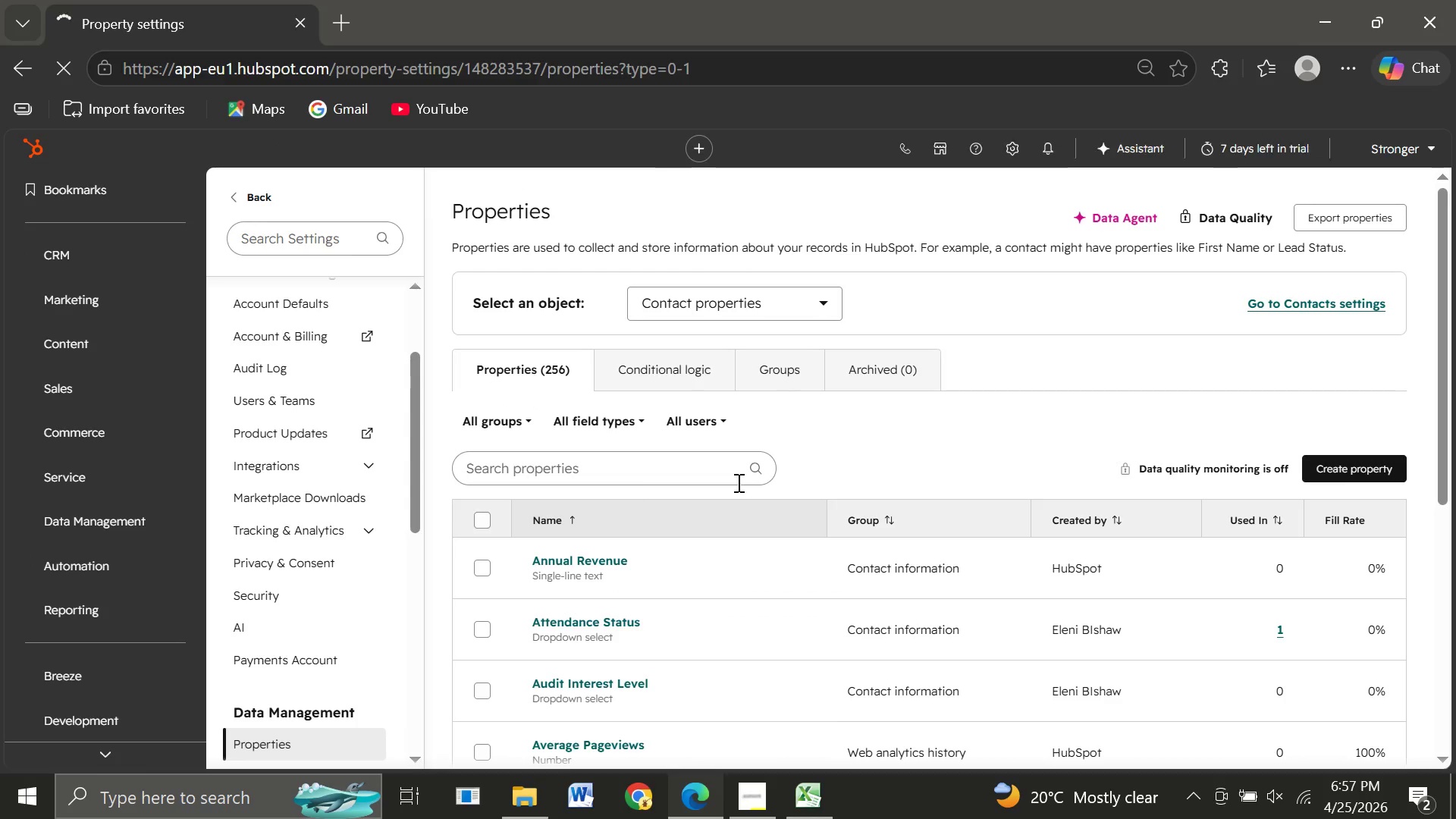 
wait(7.7)
 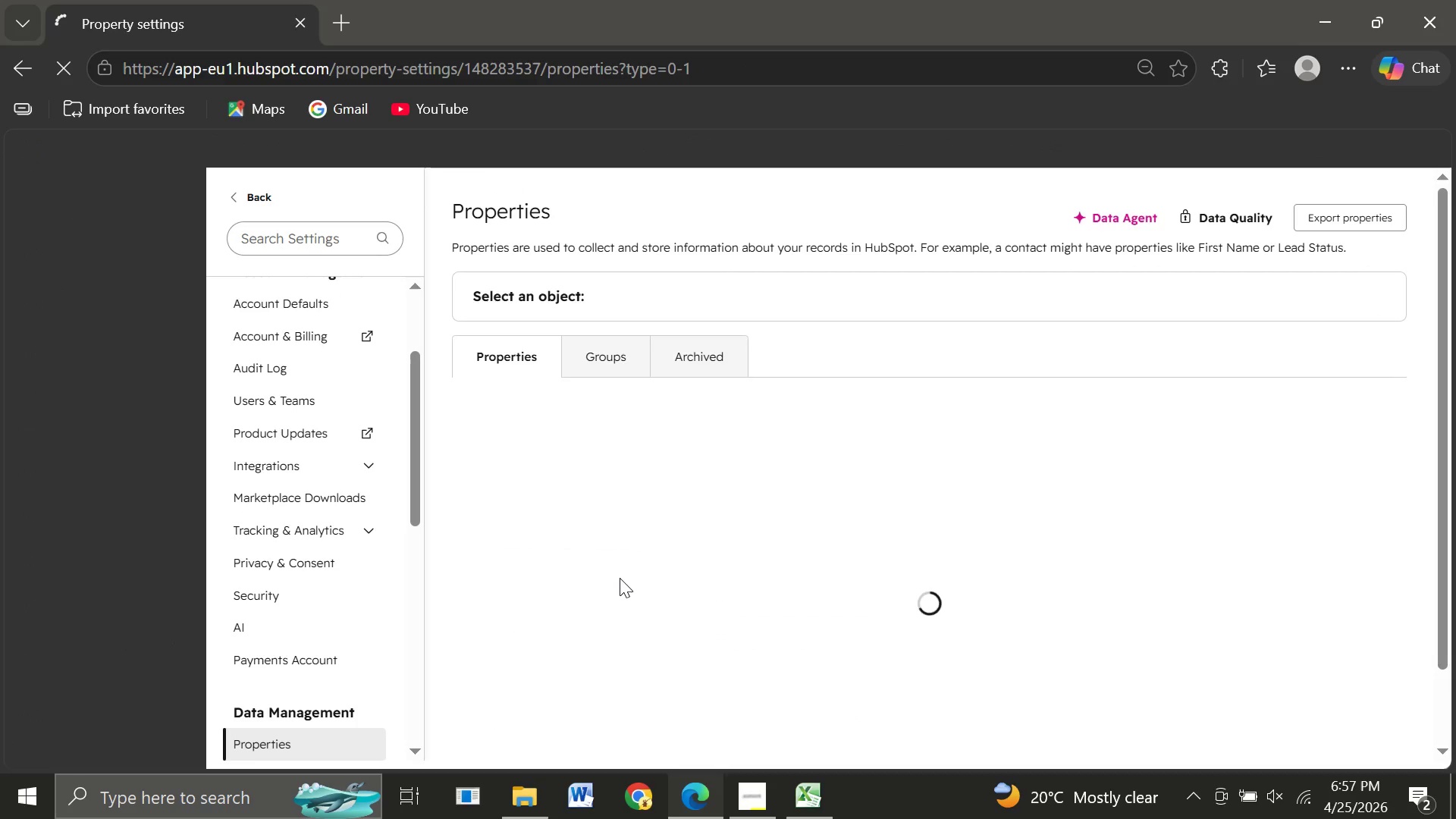 
left_click([596, 466])
 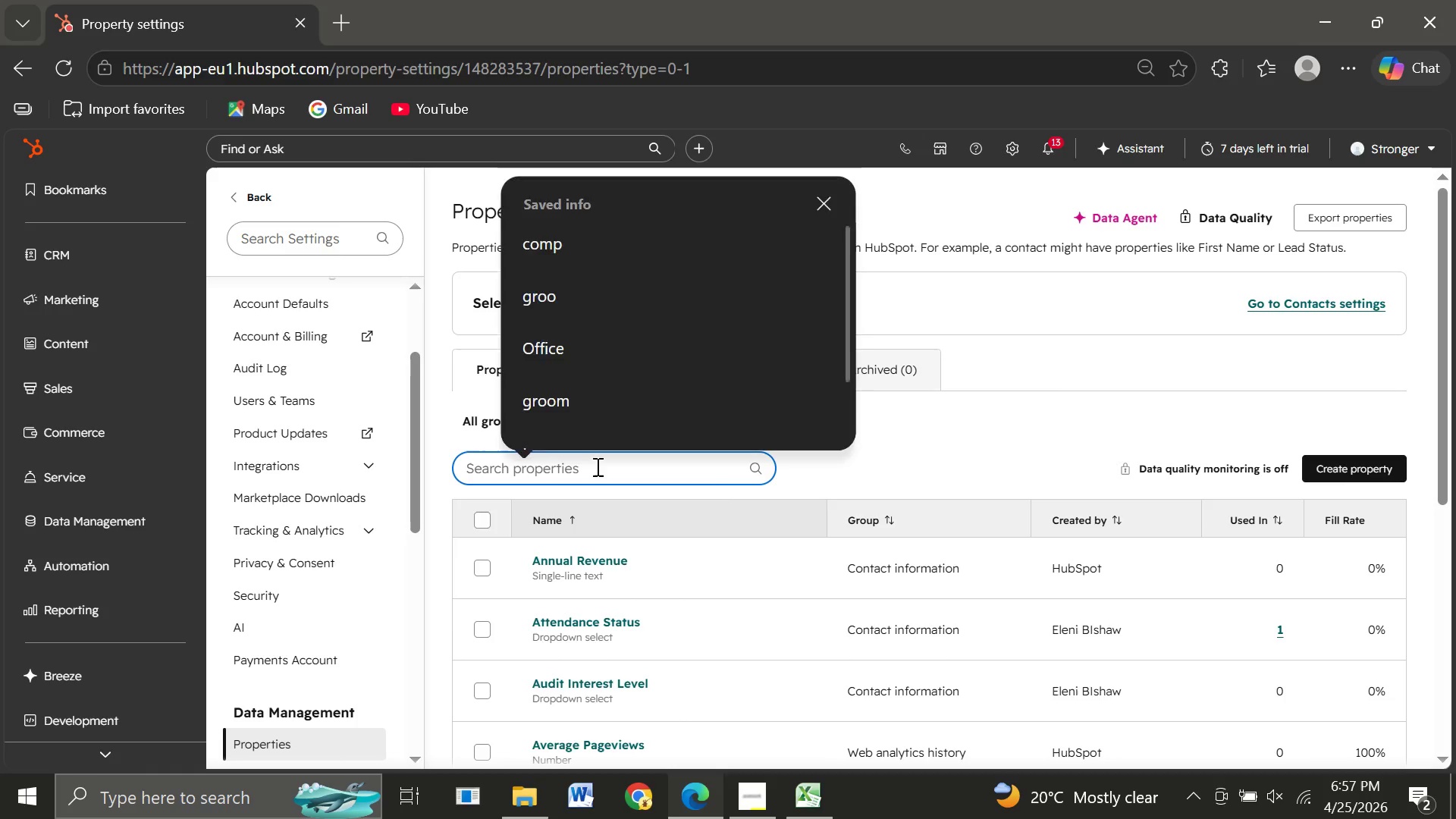 
type(Scan)
 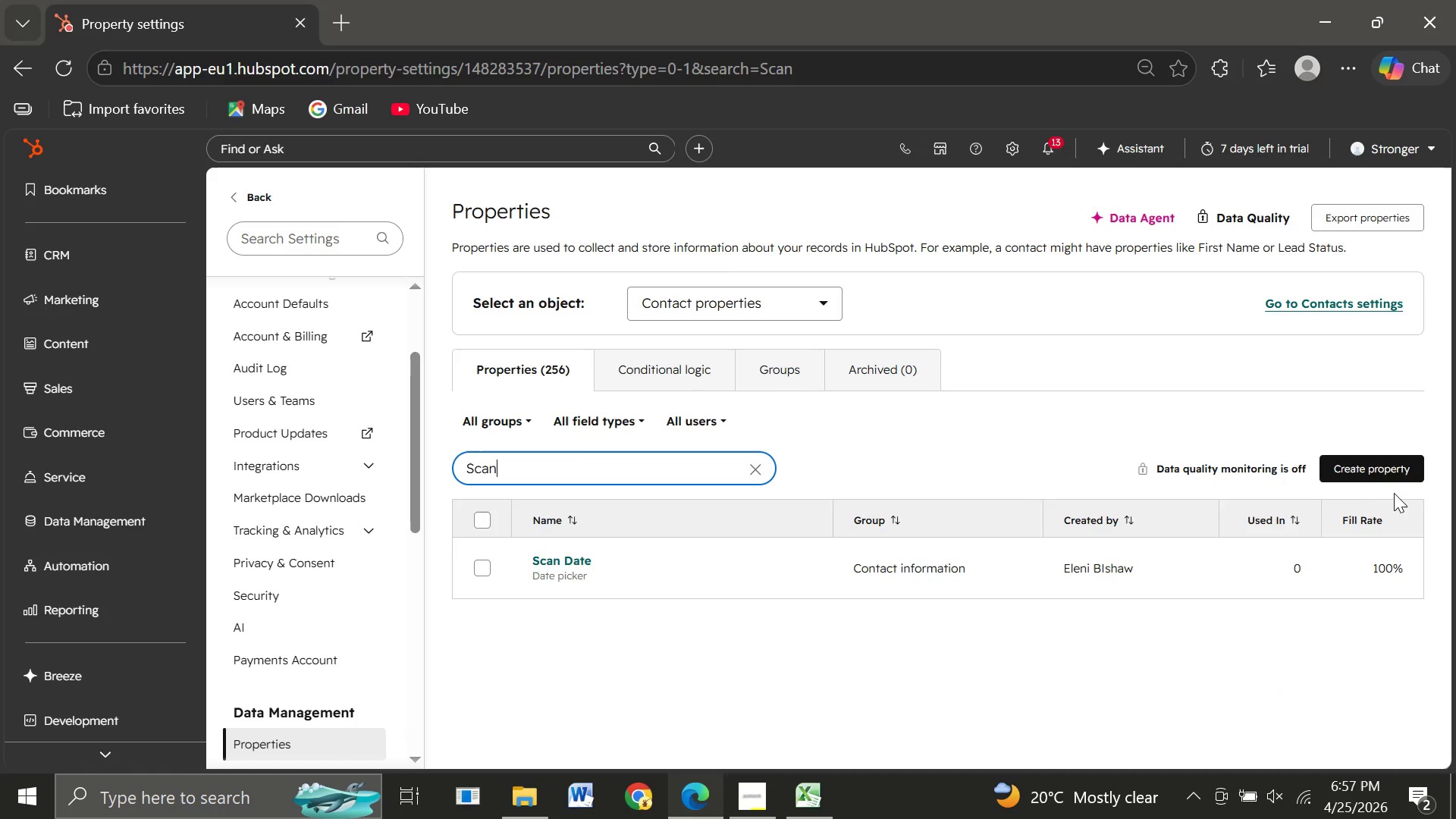 
left_click([1368, 473])
 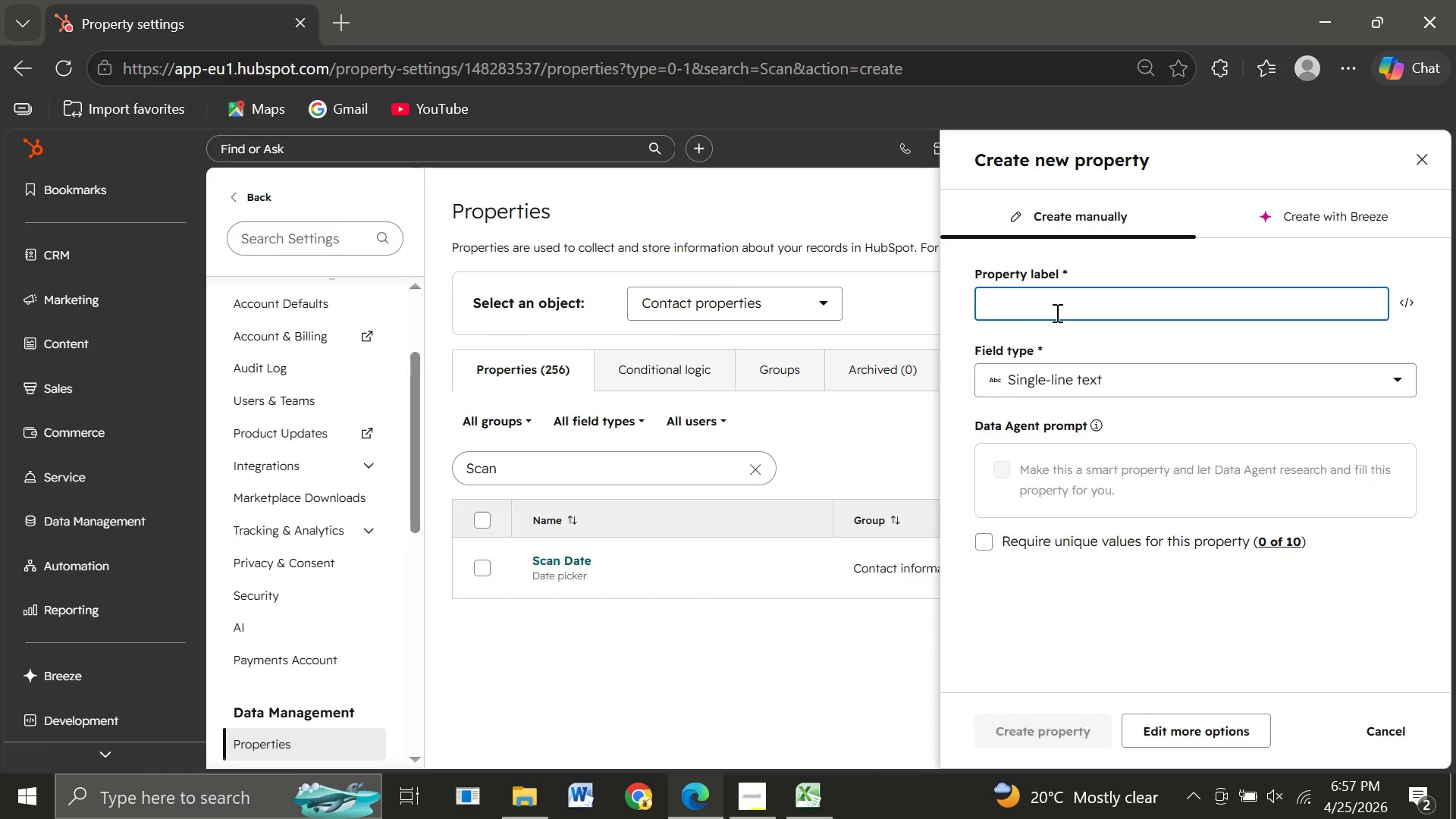 
type(Scan Status)
 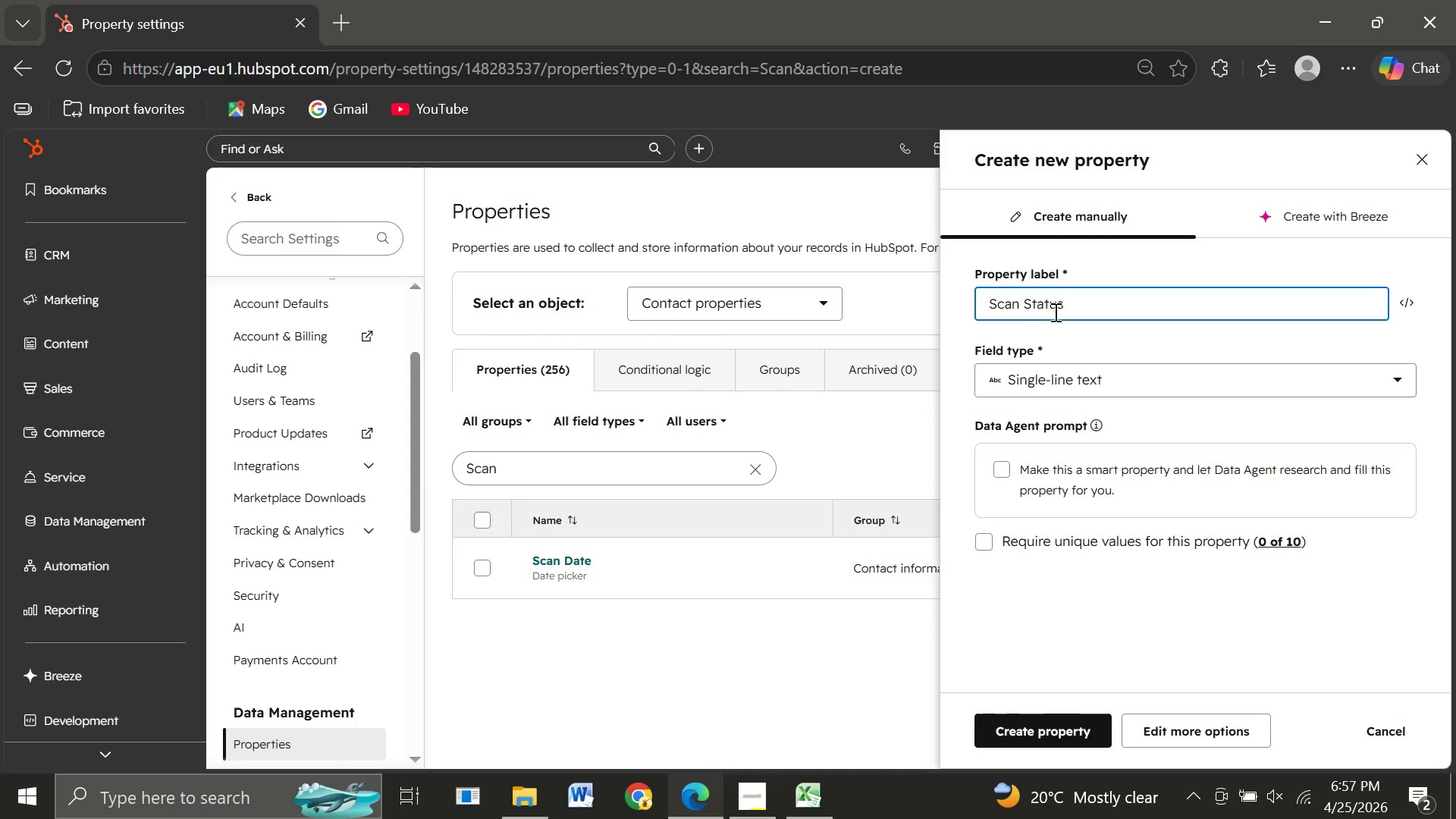 
left_click([1046, 383])
 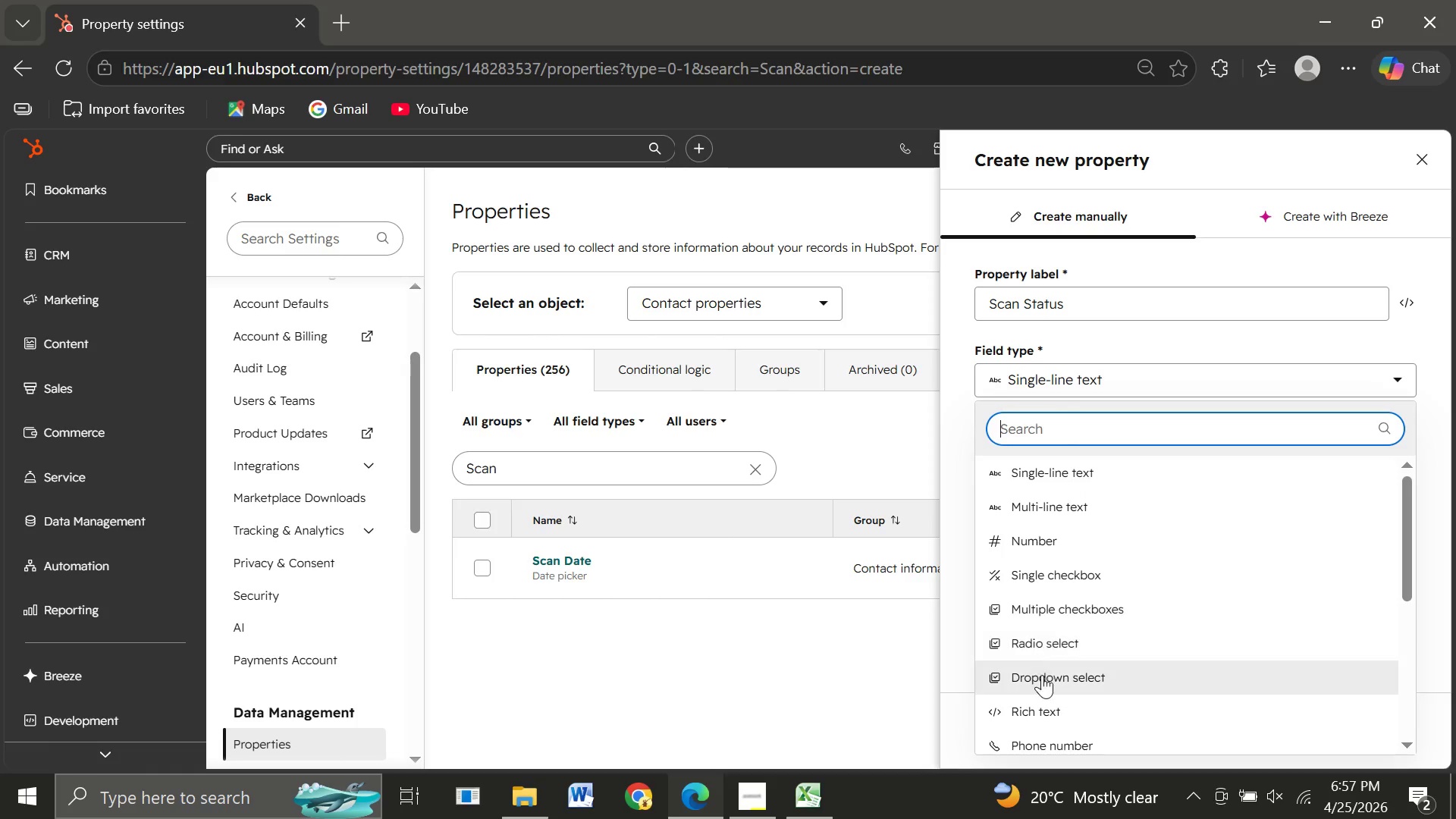 
left_click([1042, 679])
 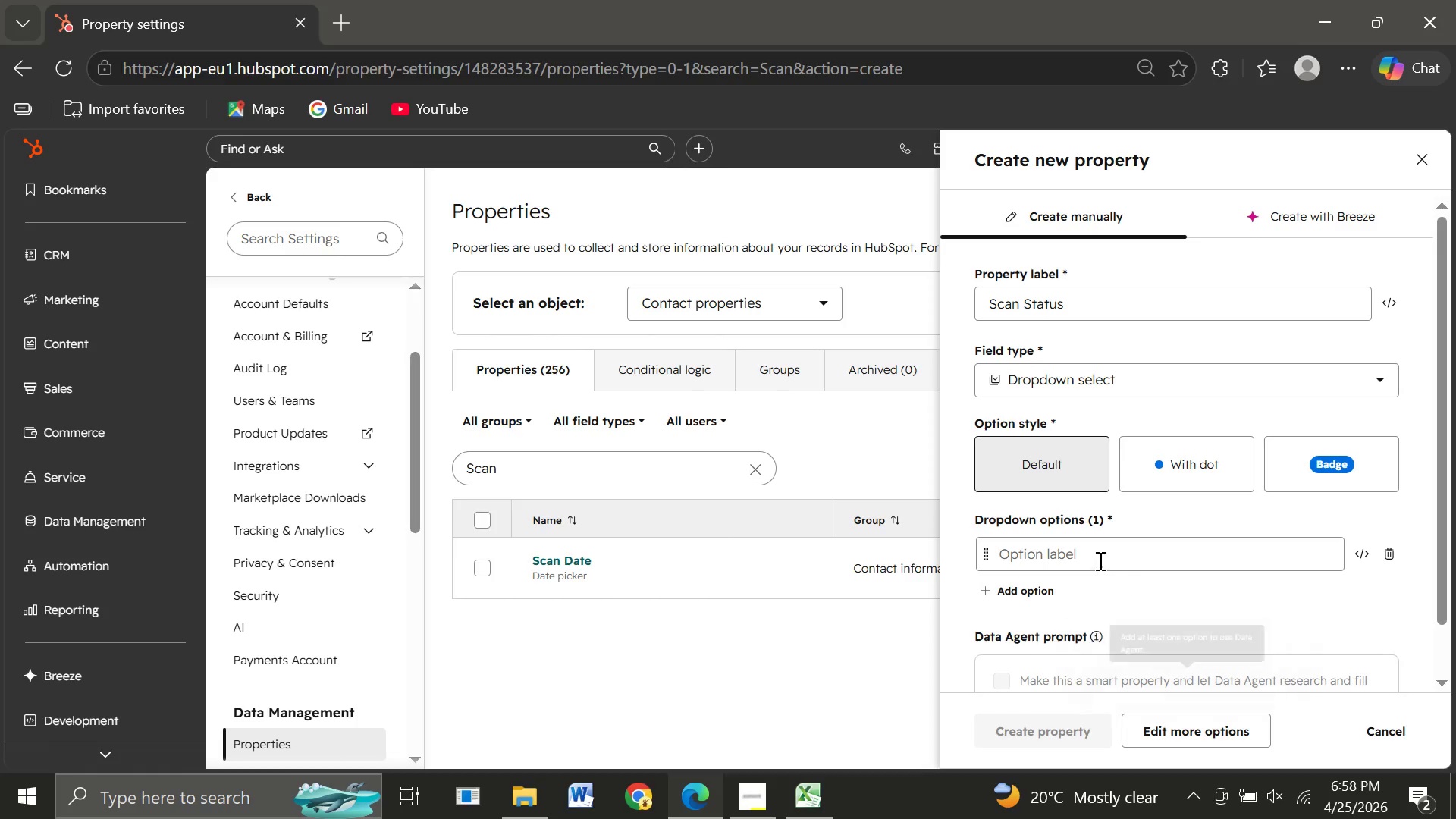 
left_click([1034, 557])
 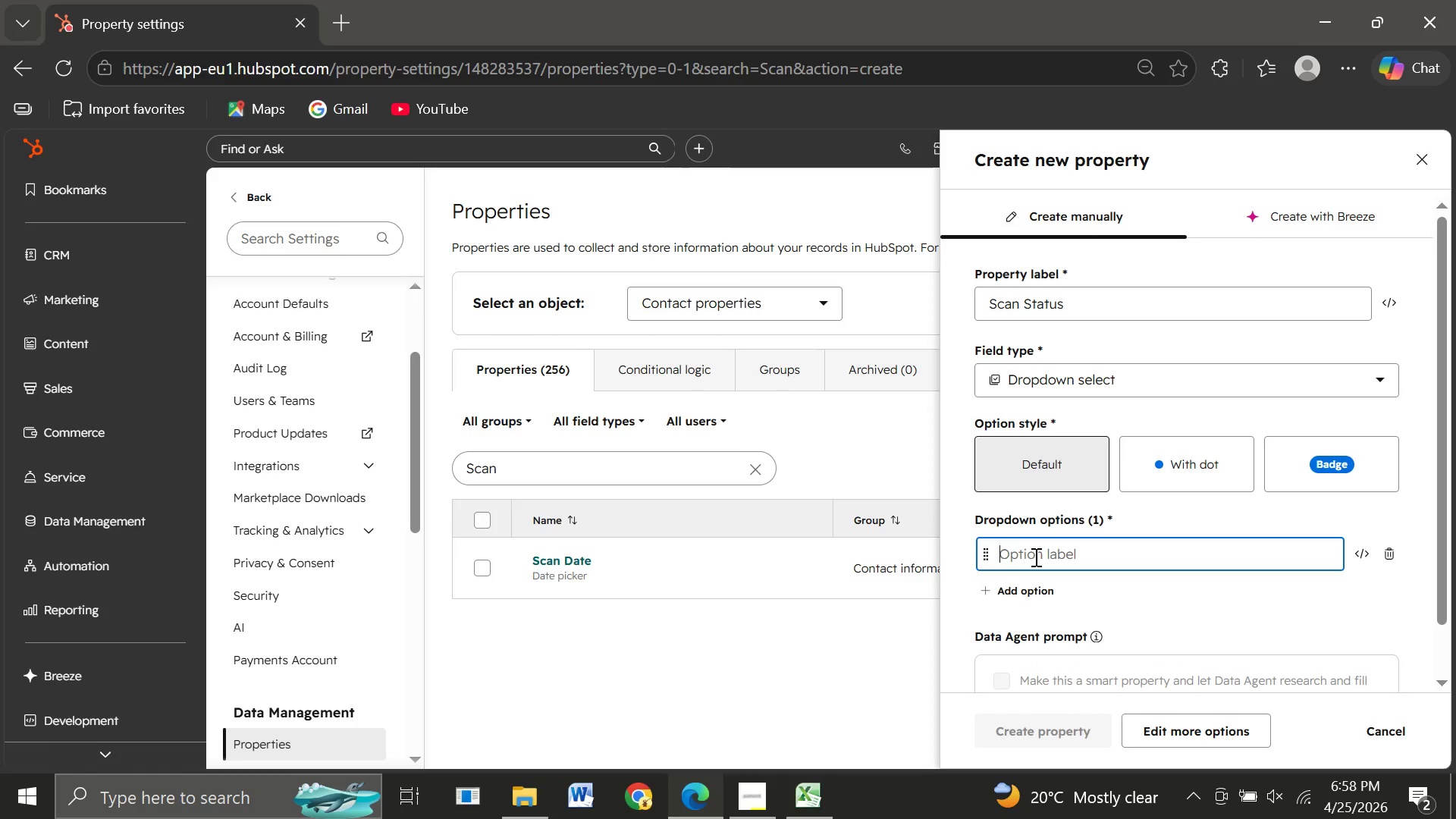 
type(Scan Completed)
 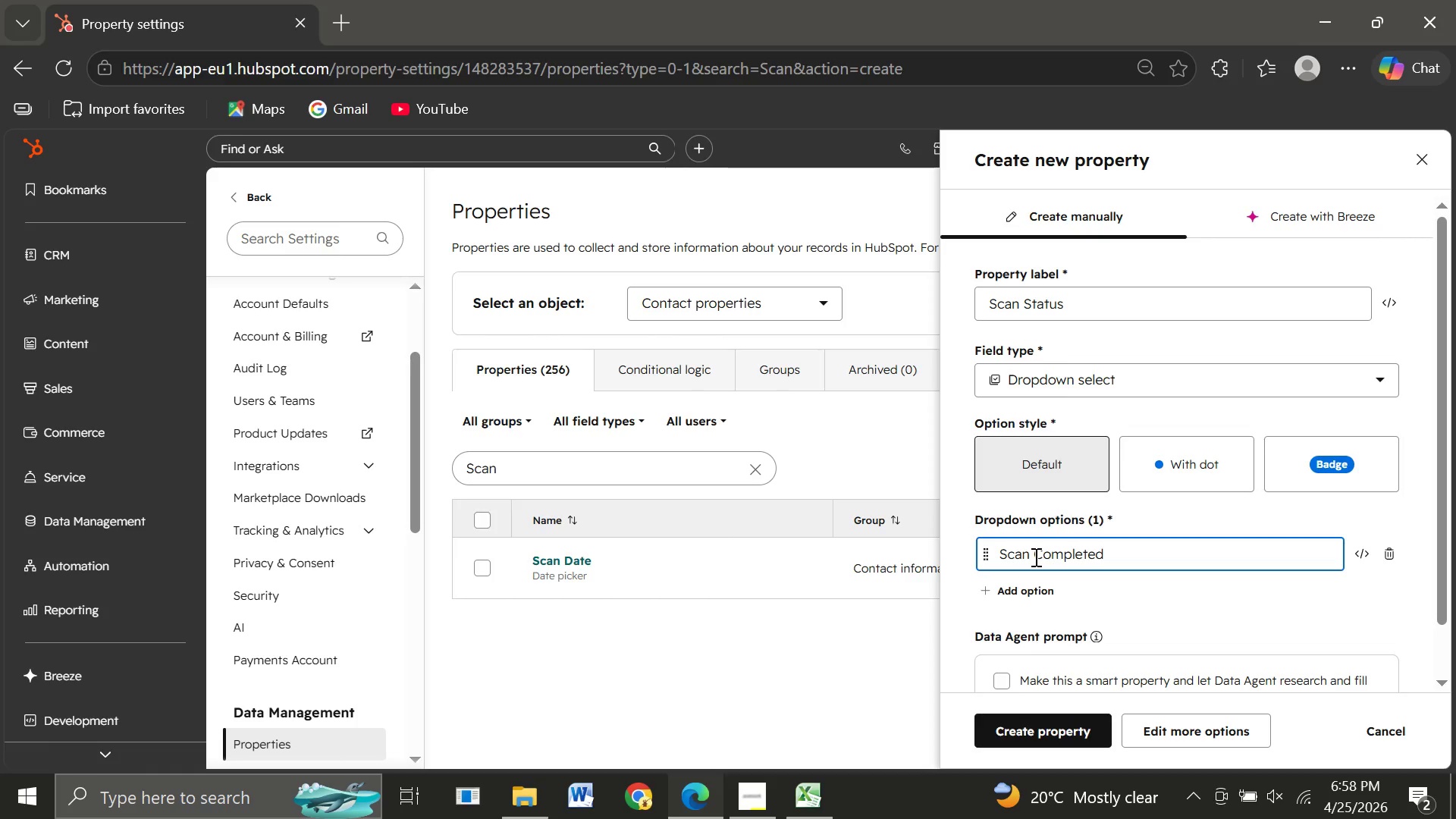 
key(Enter)
 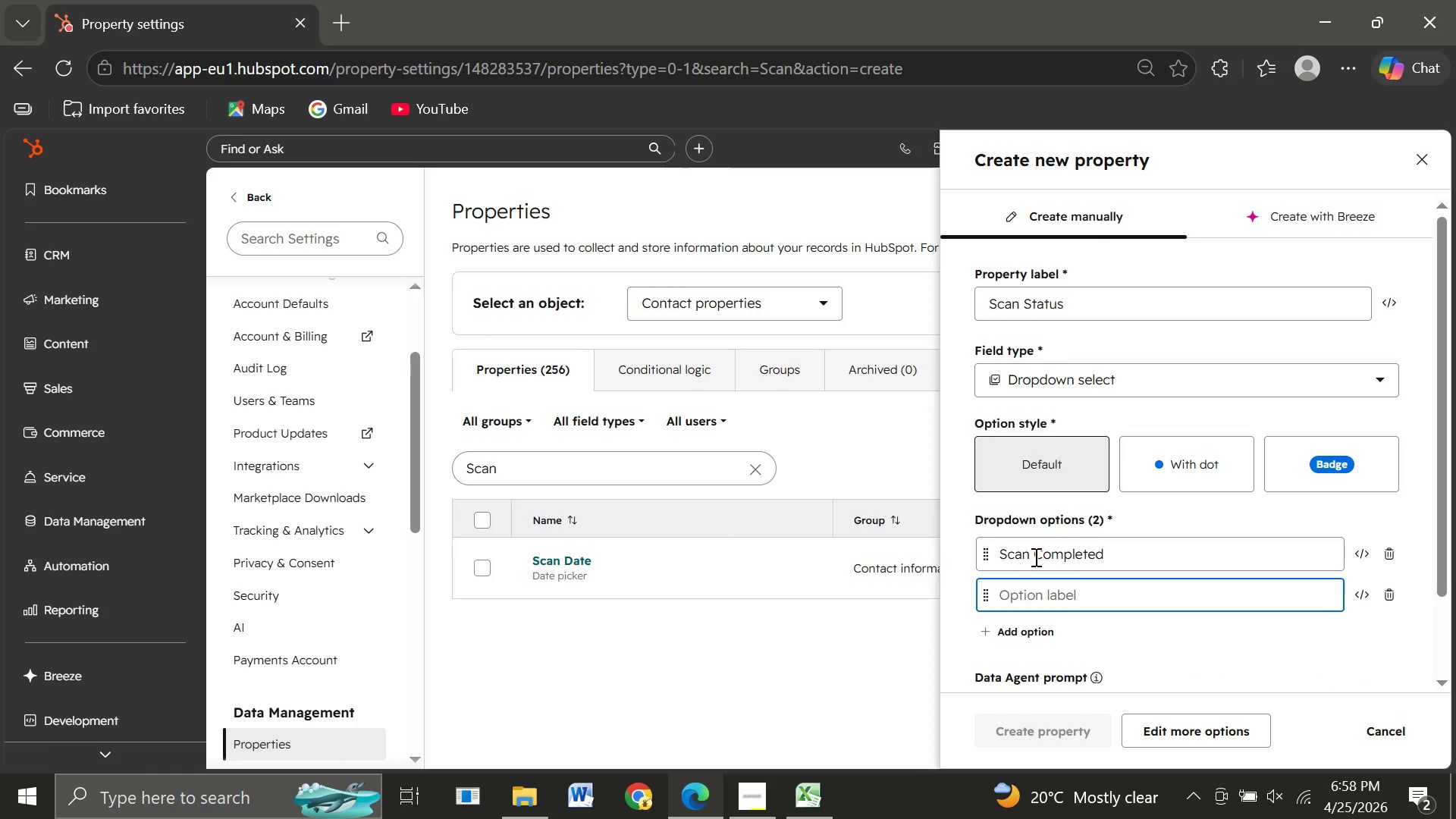 
type(Scan )
 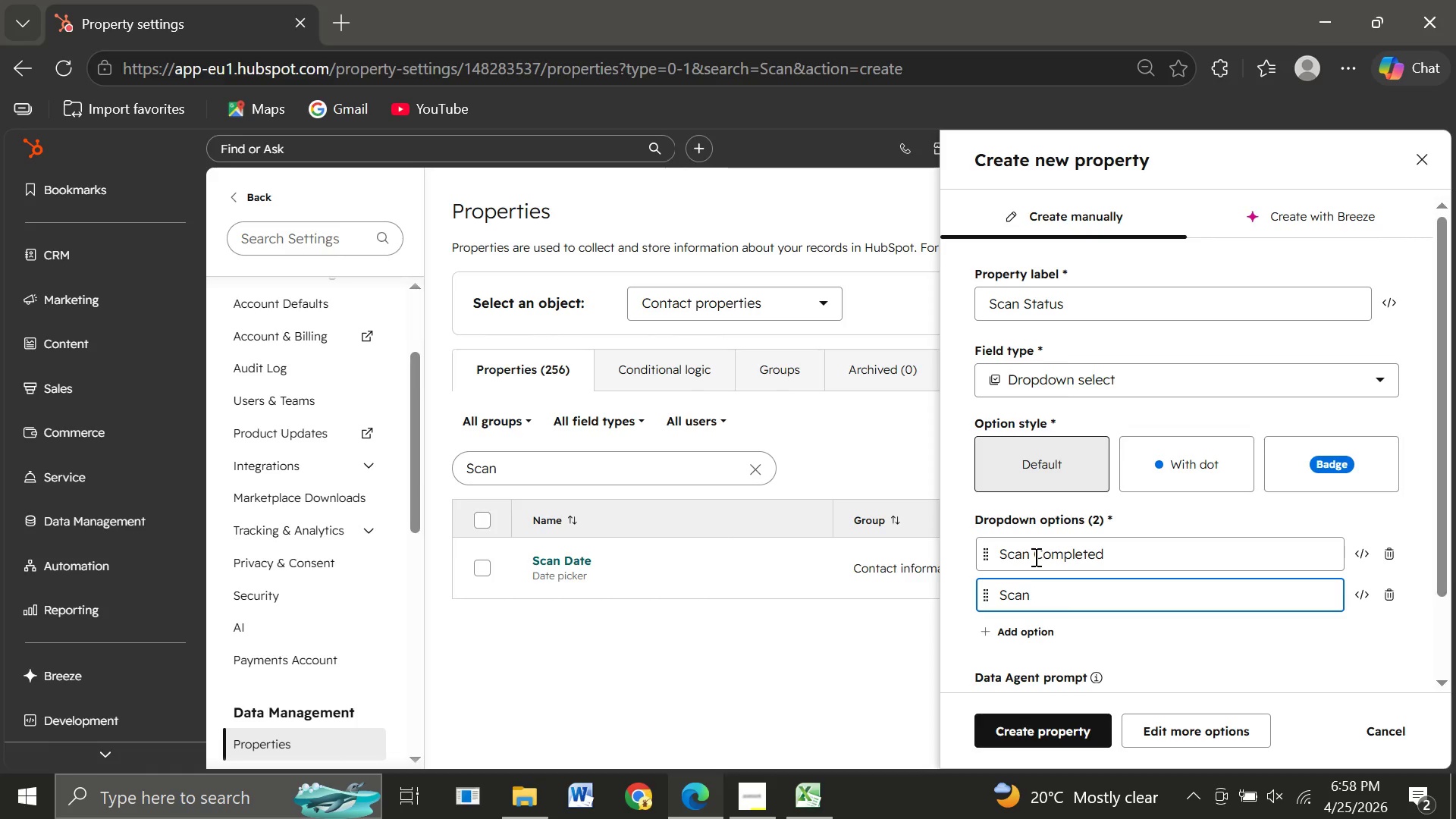 
type(Complete-)
key(Backspace)
type( - No Booking)
 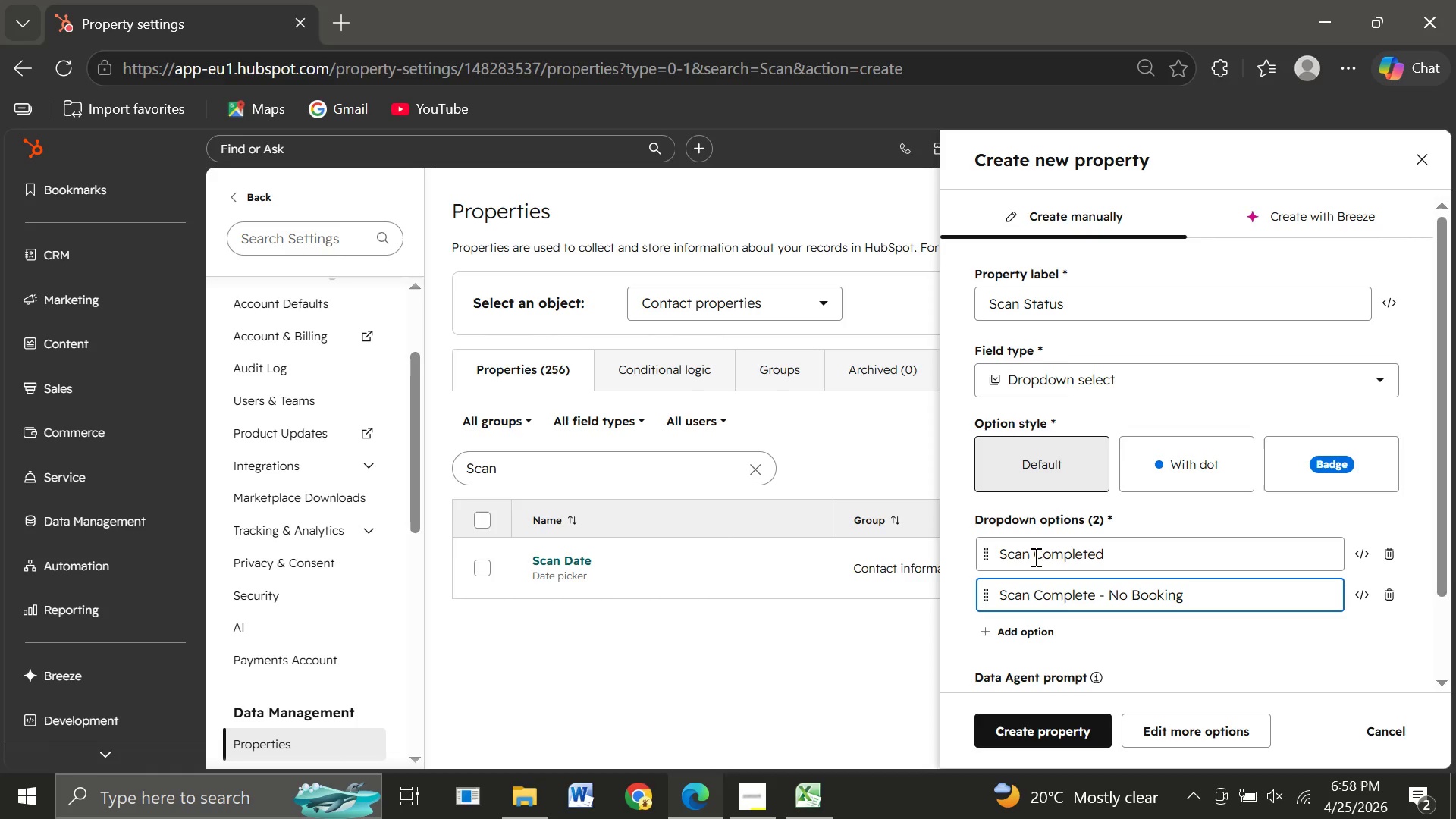 
key(Enter)
 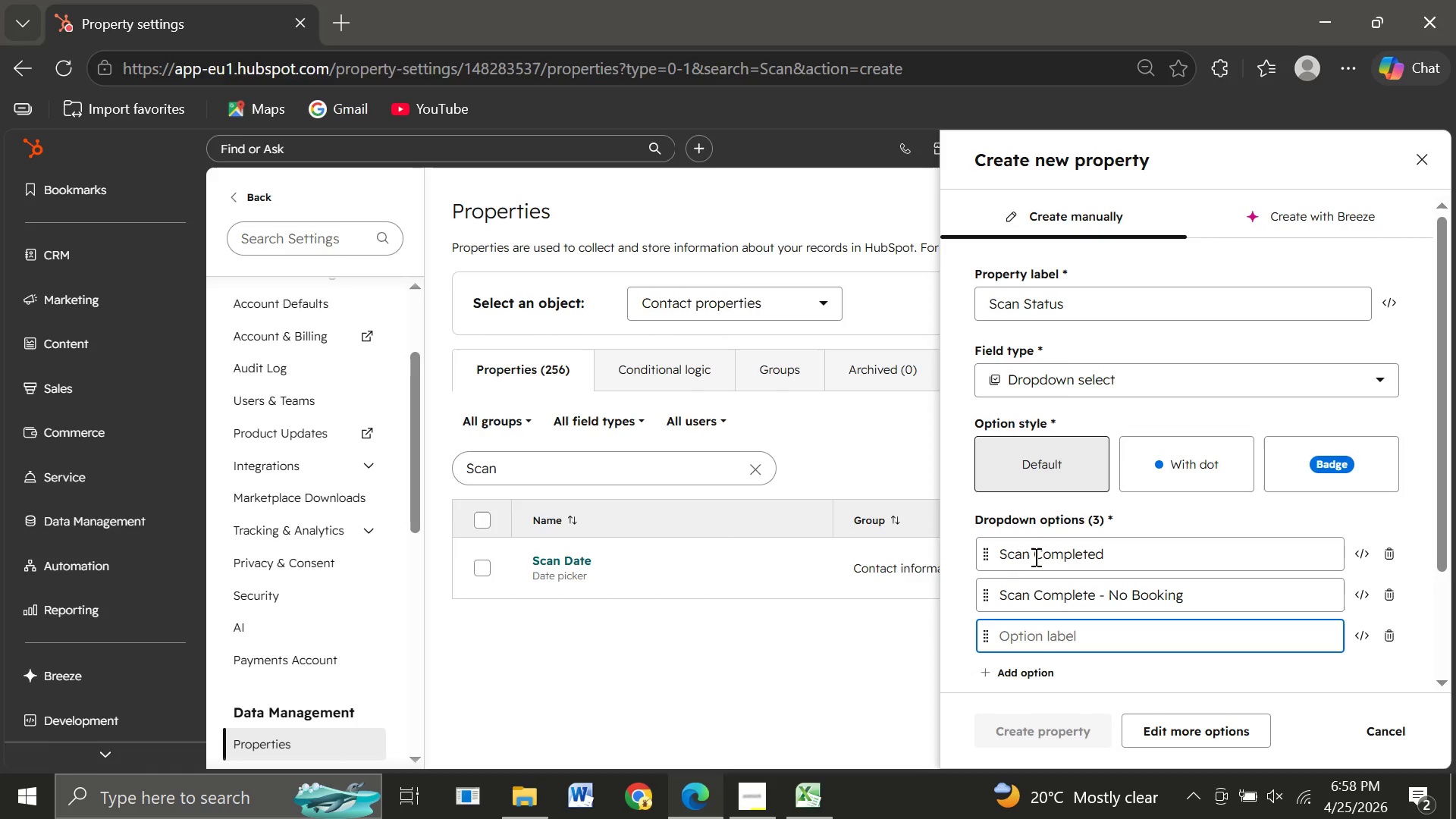 
type(Booked)
 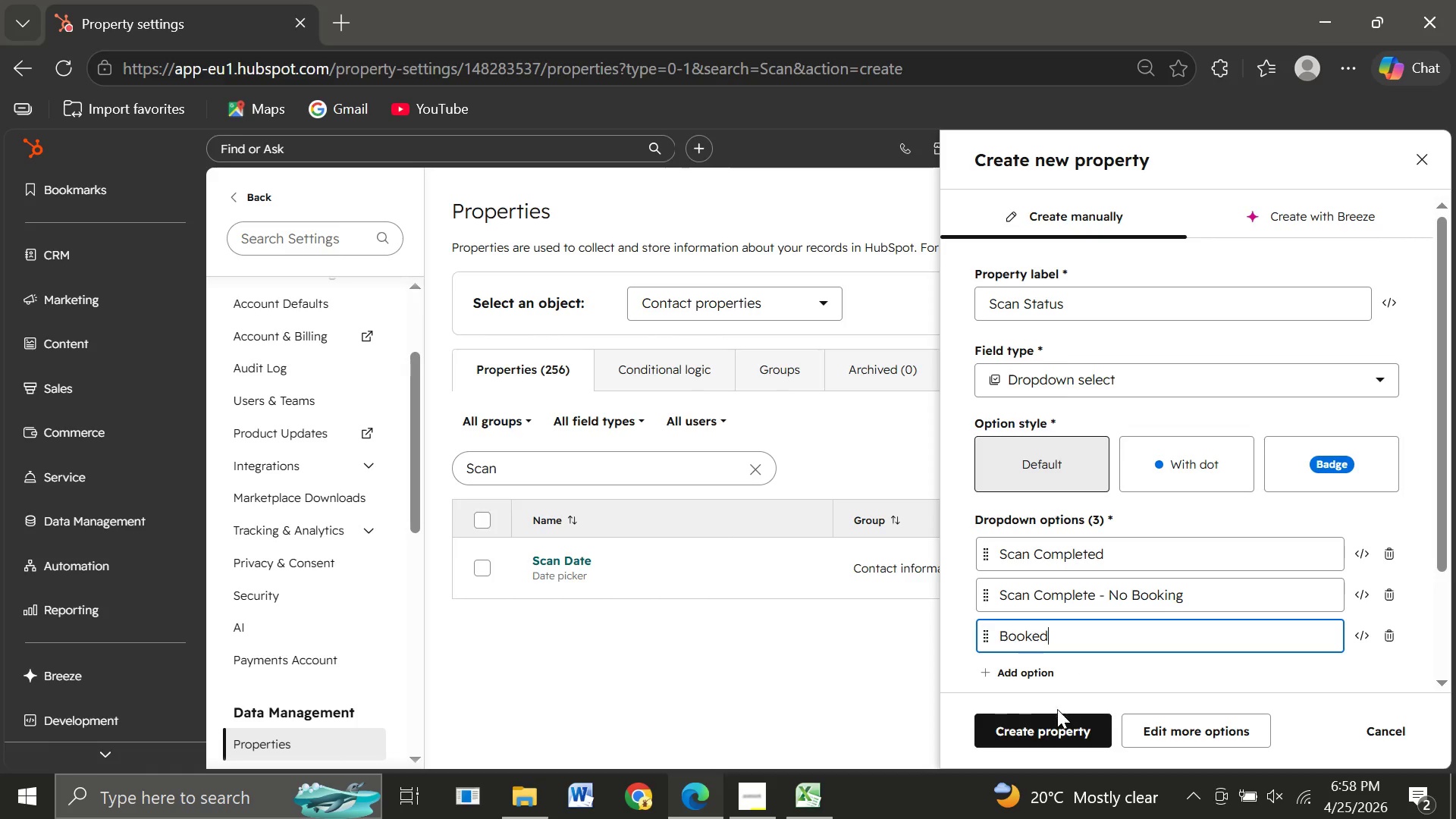 
left_click([1051, 730])
 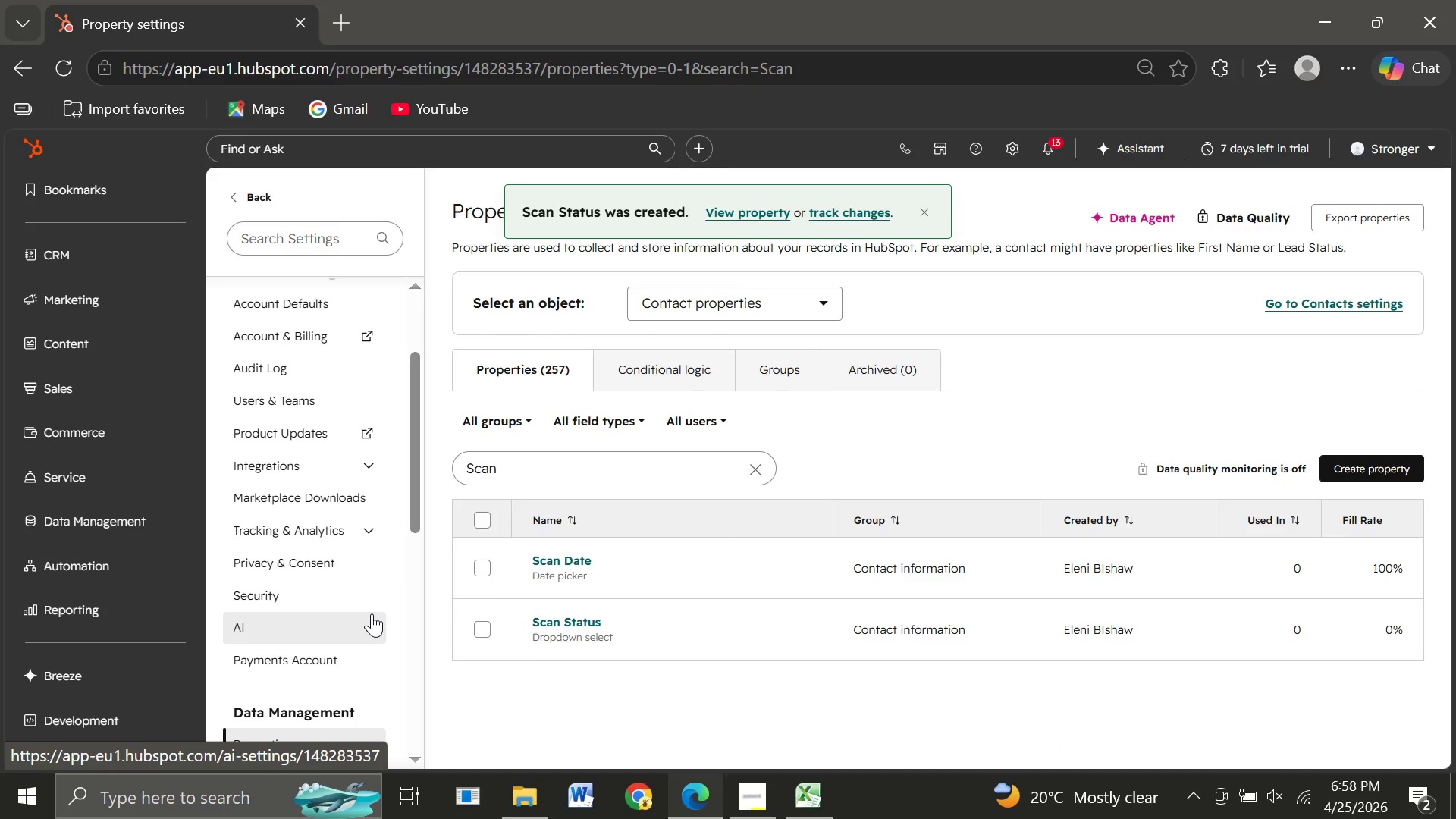 
wait(9.81)
 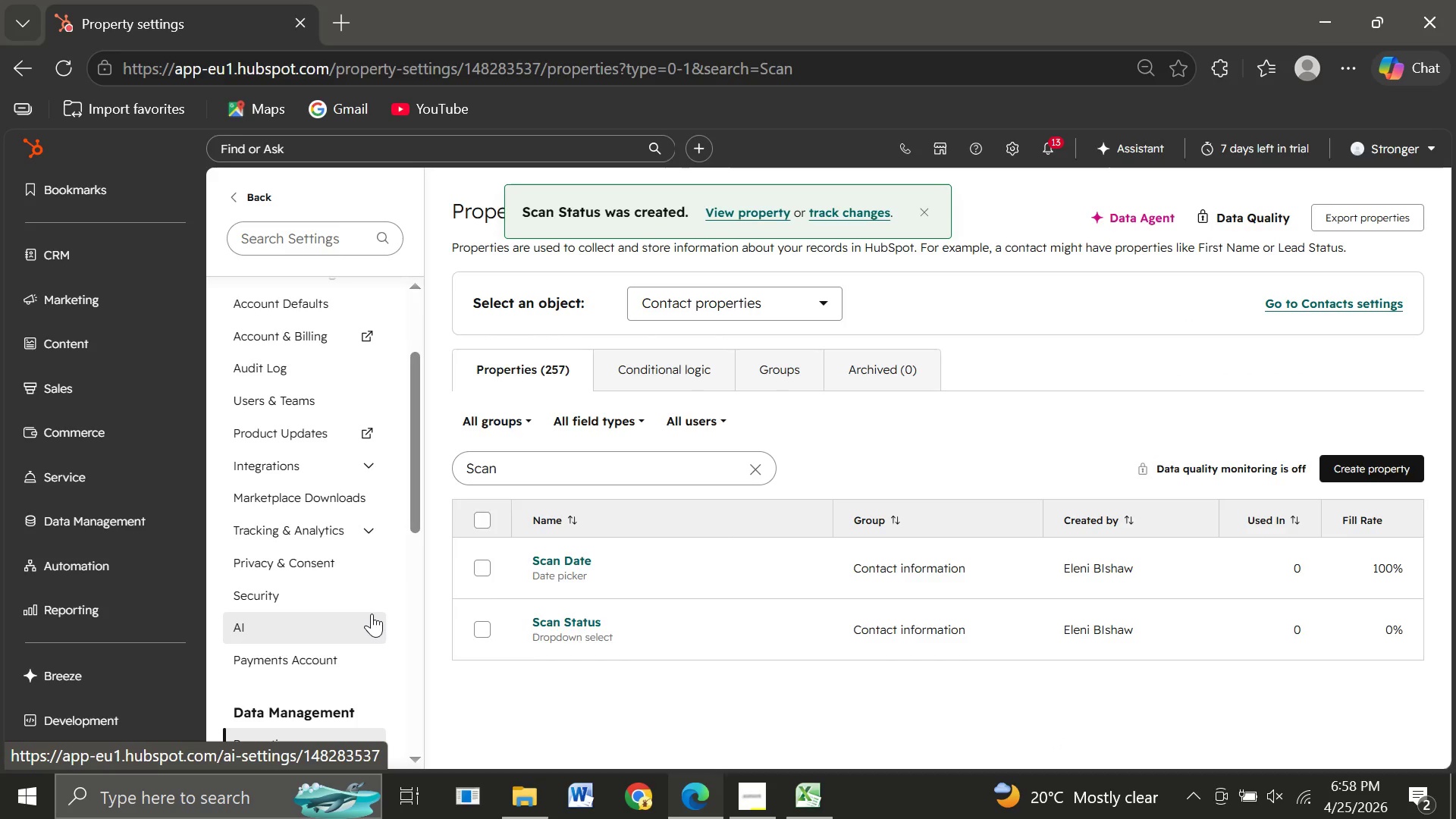 
left_click([129, 253])
 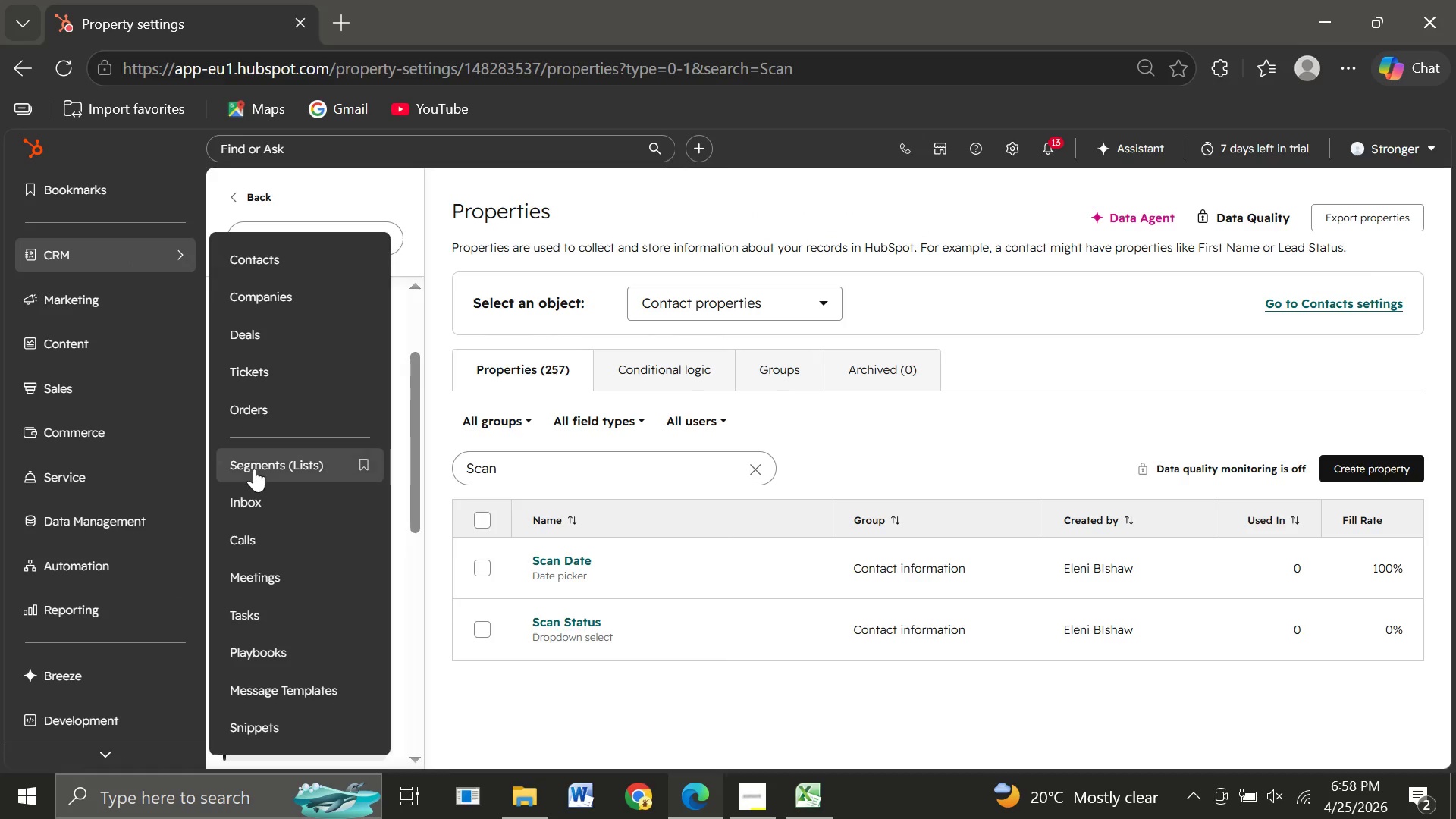 
left_click([254, 469])
 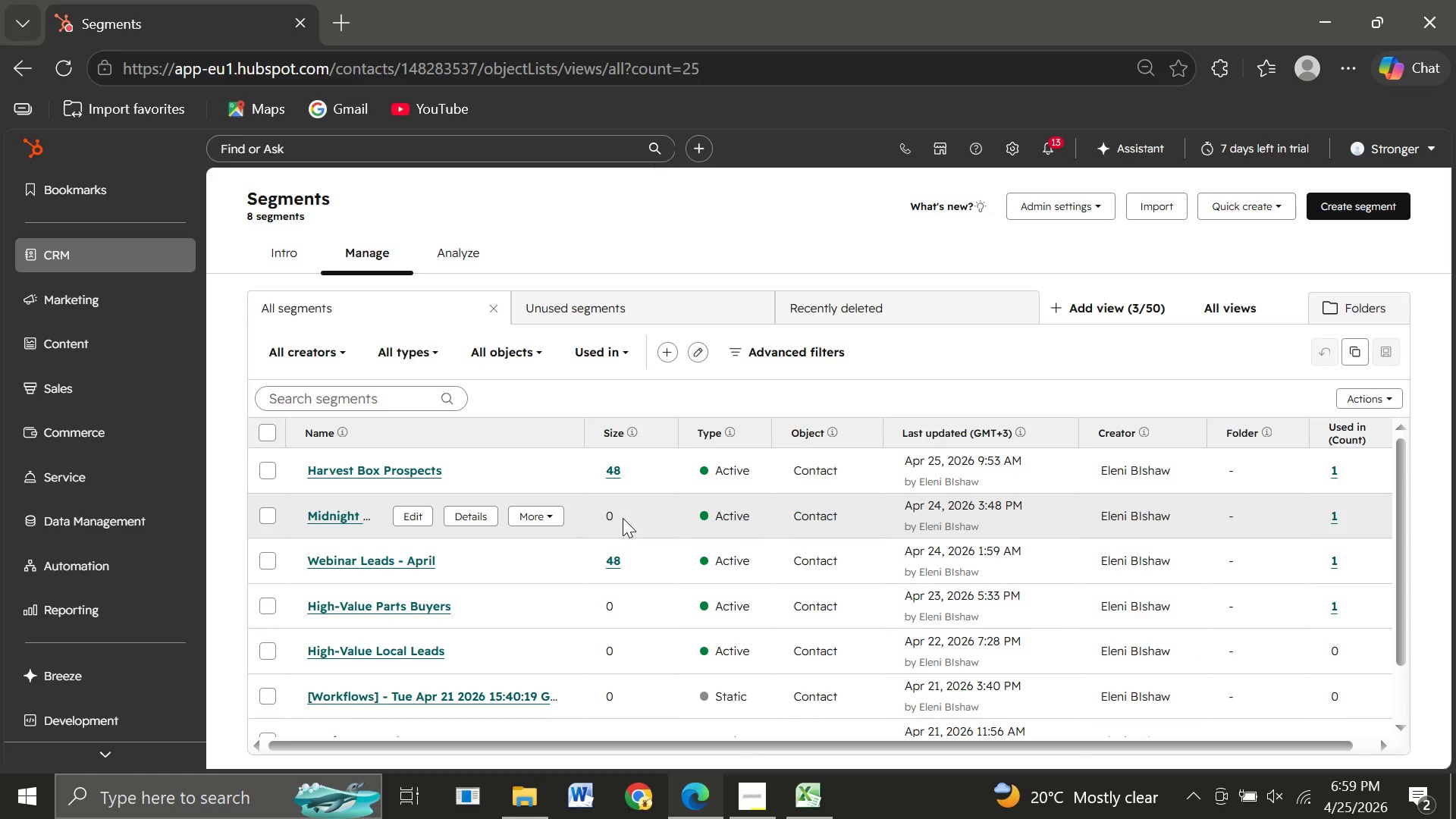 
wait(19.45)
 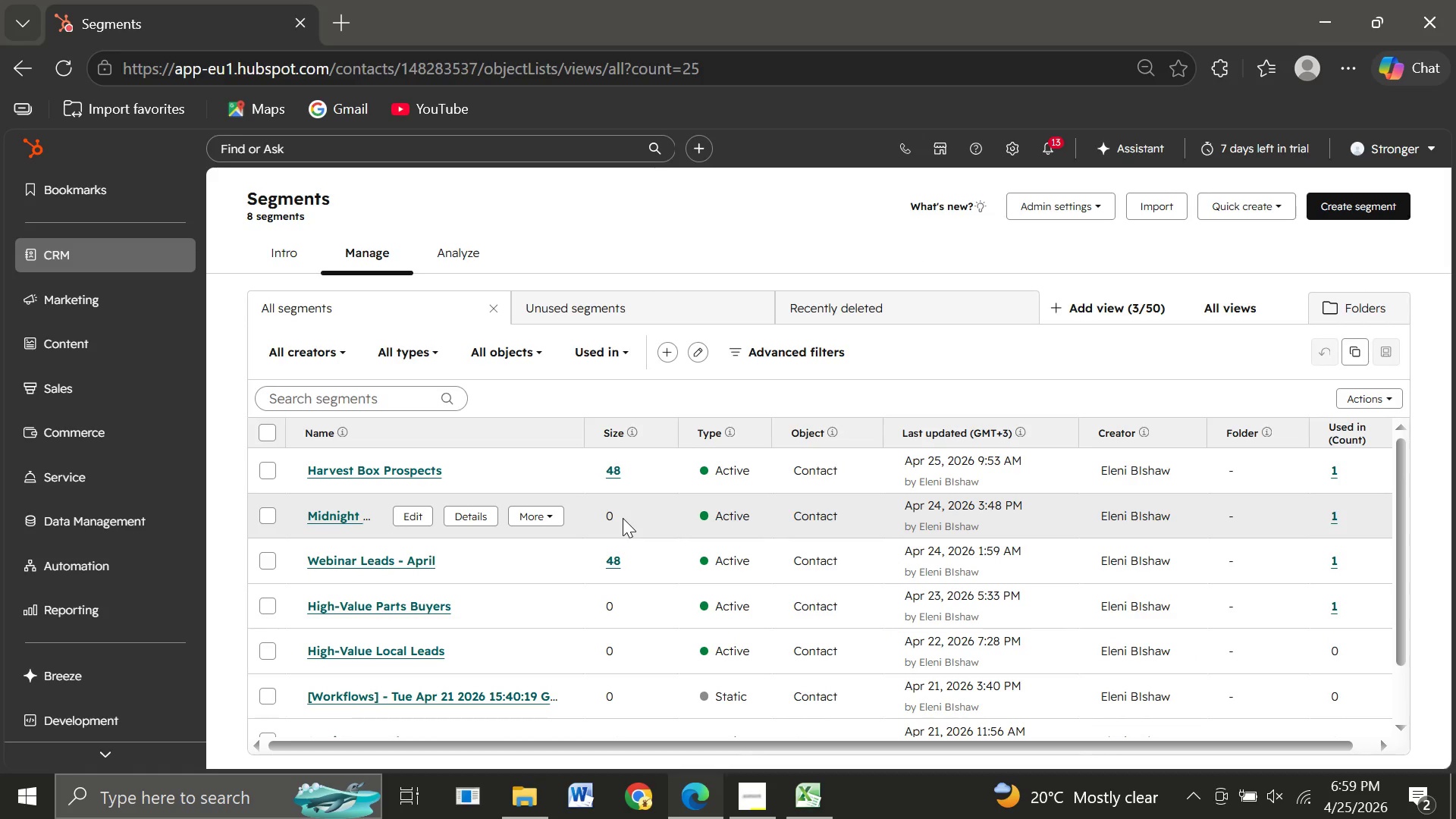 
left_click([1351, 206])
 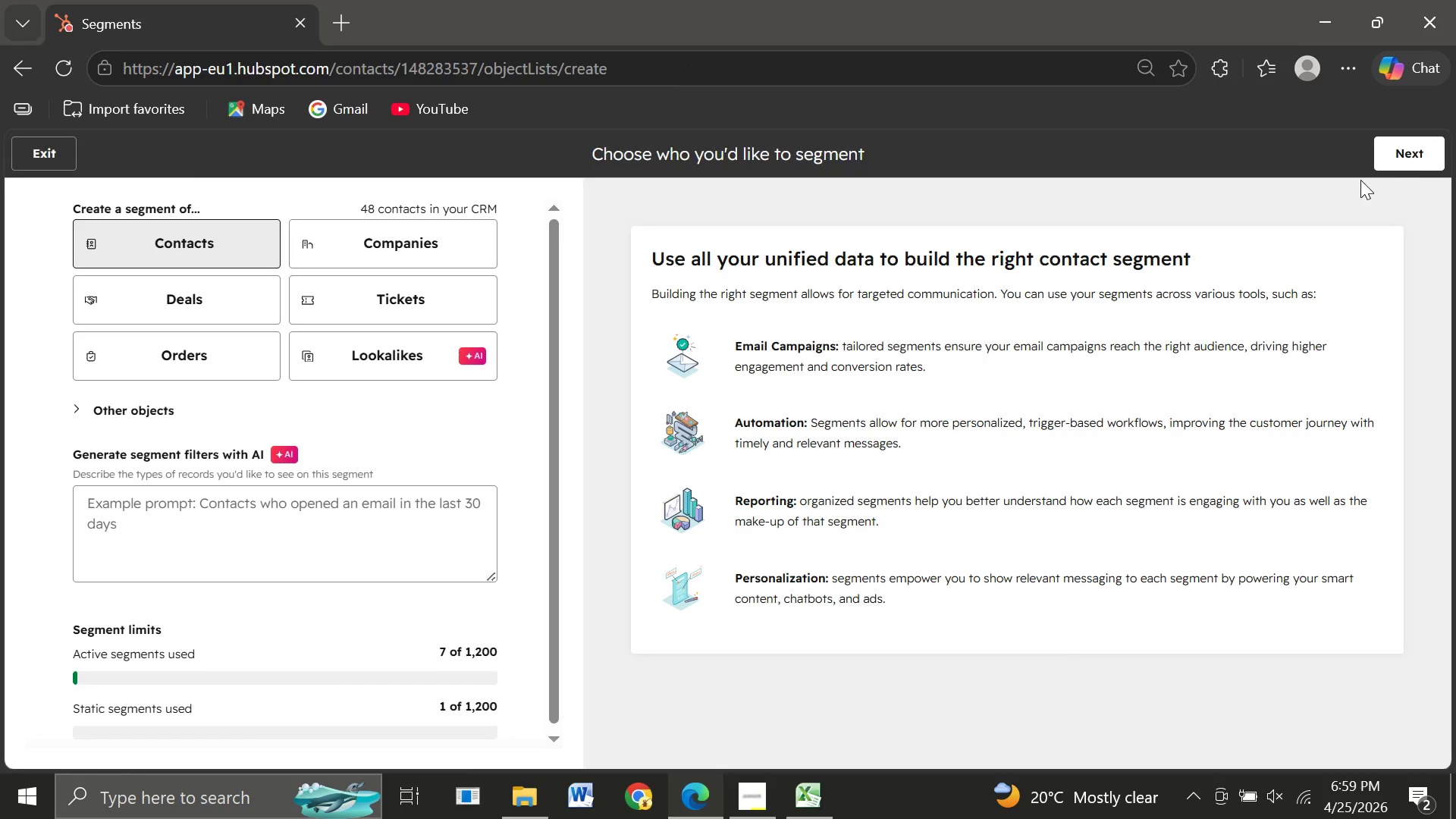 
left_click([1429, 155])
 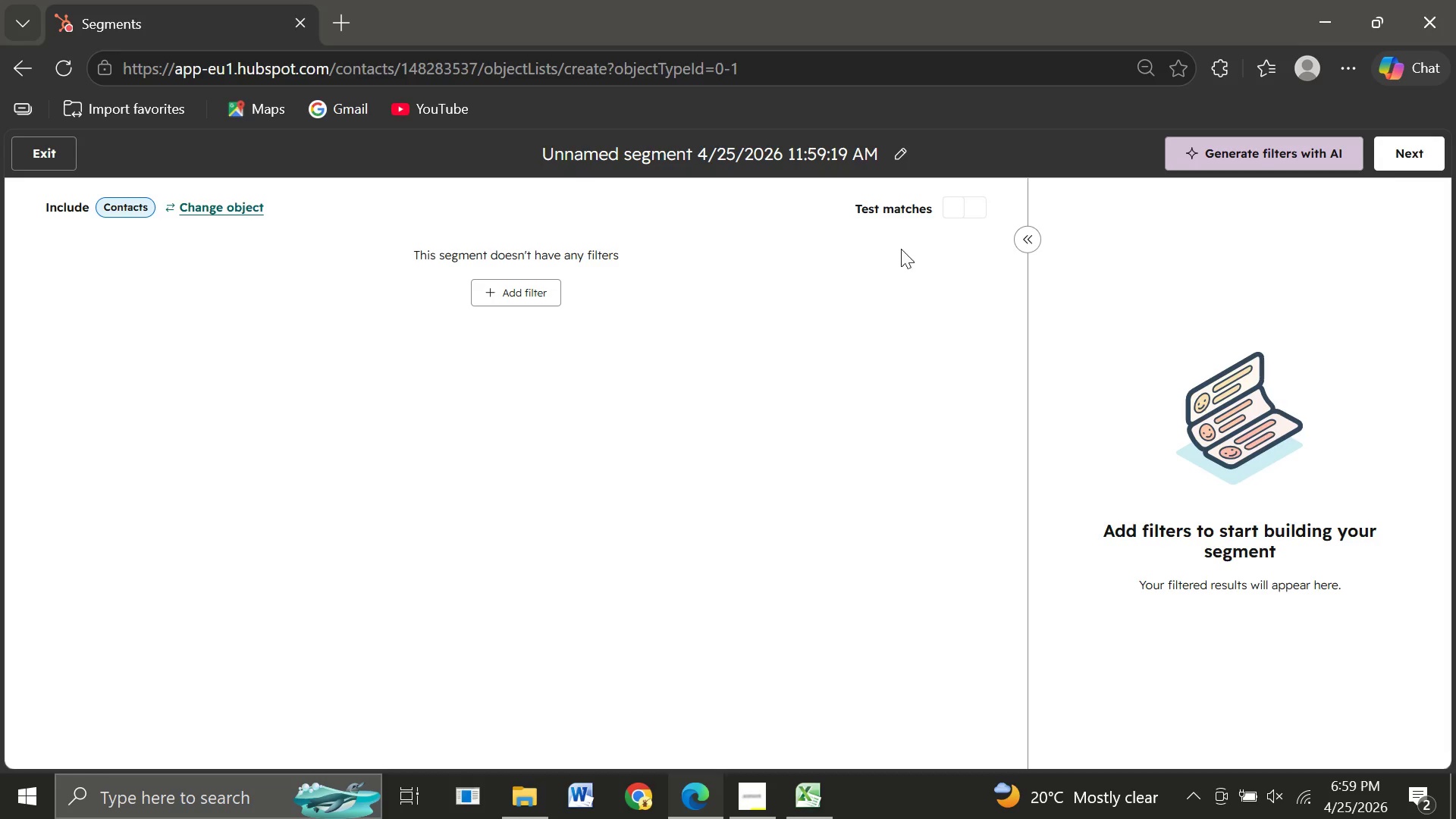 
left_click([897, 152])
 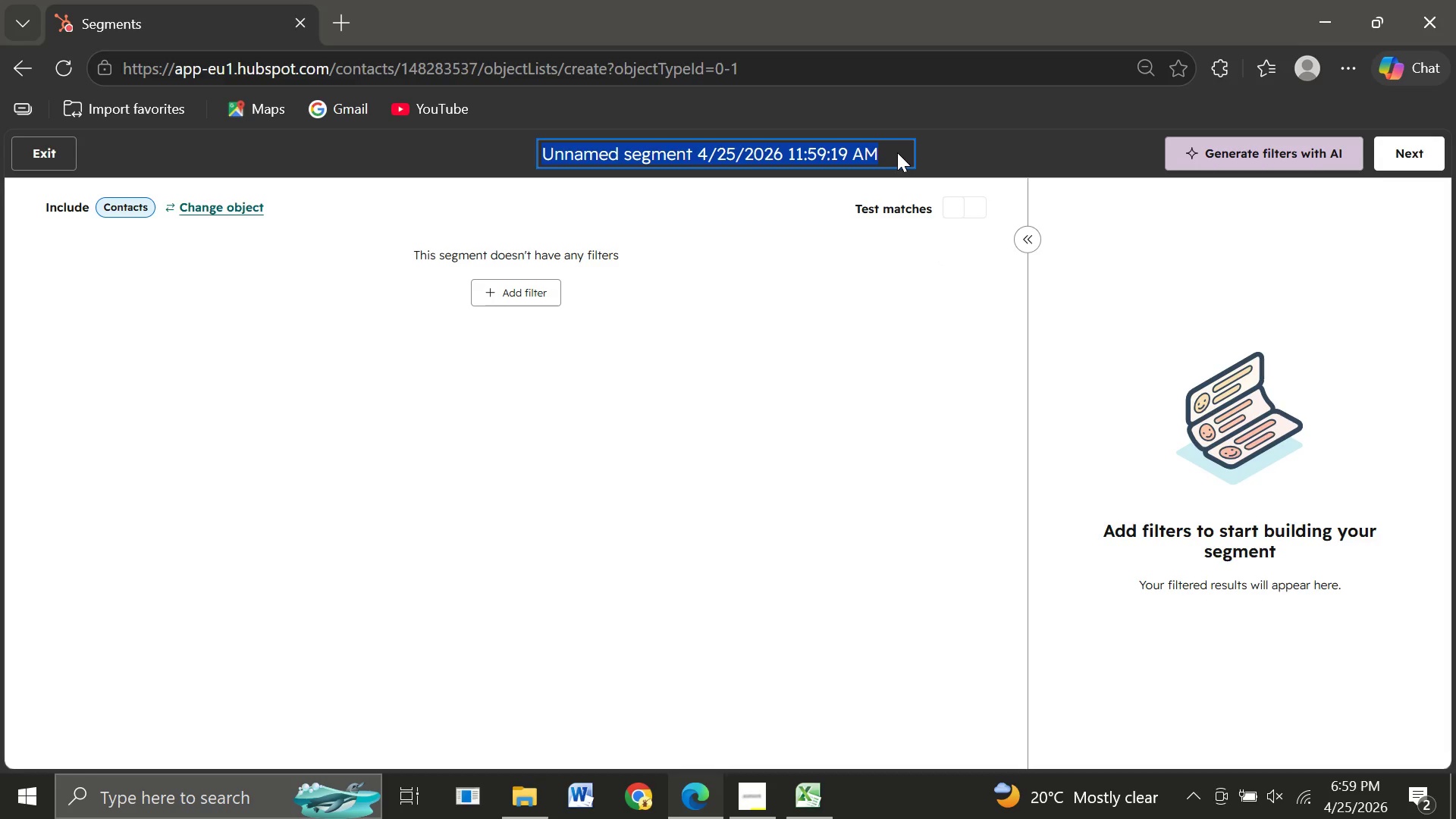 
key(S)
 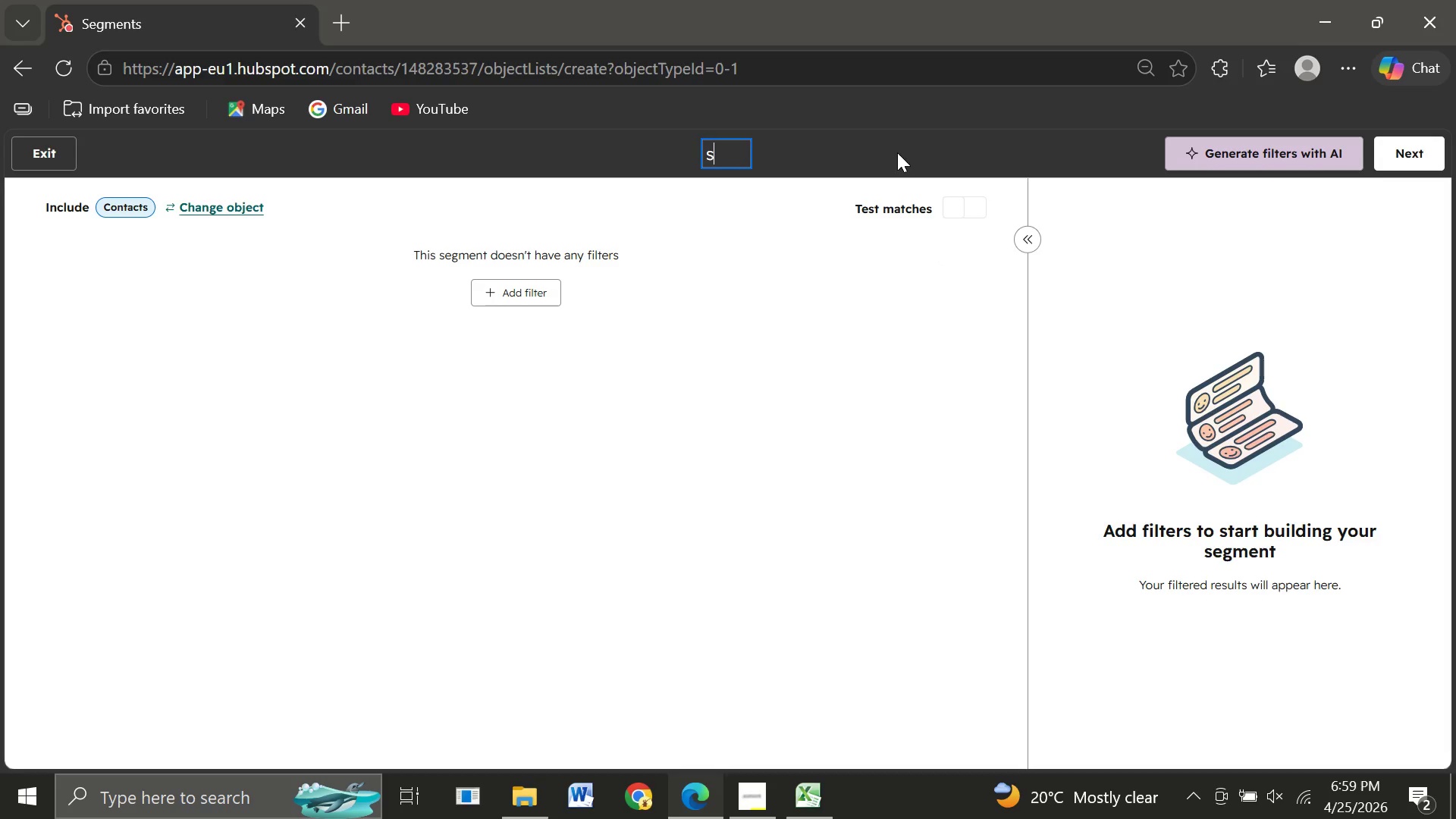 
key(Backspace)
 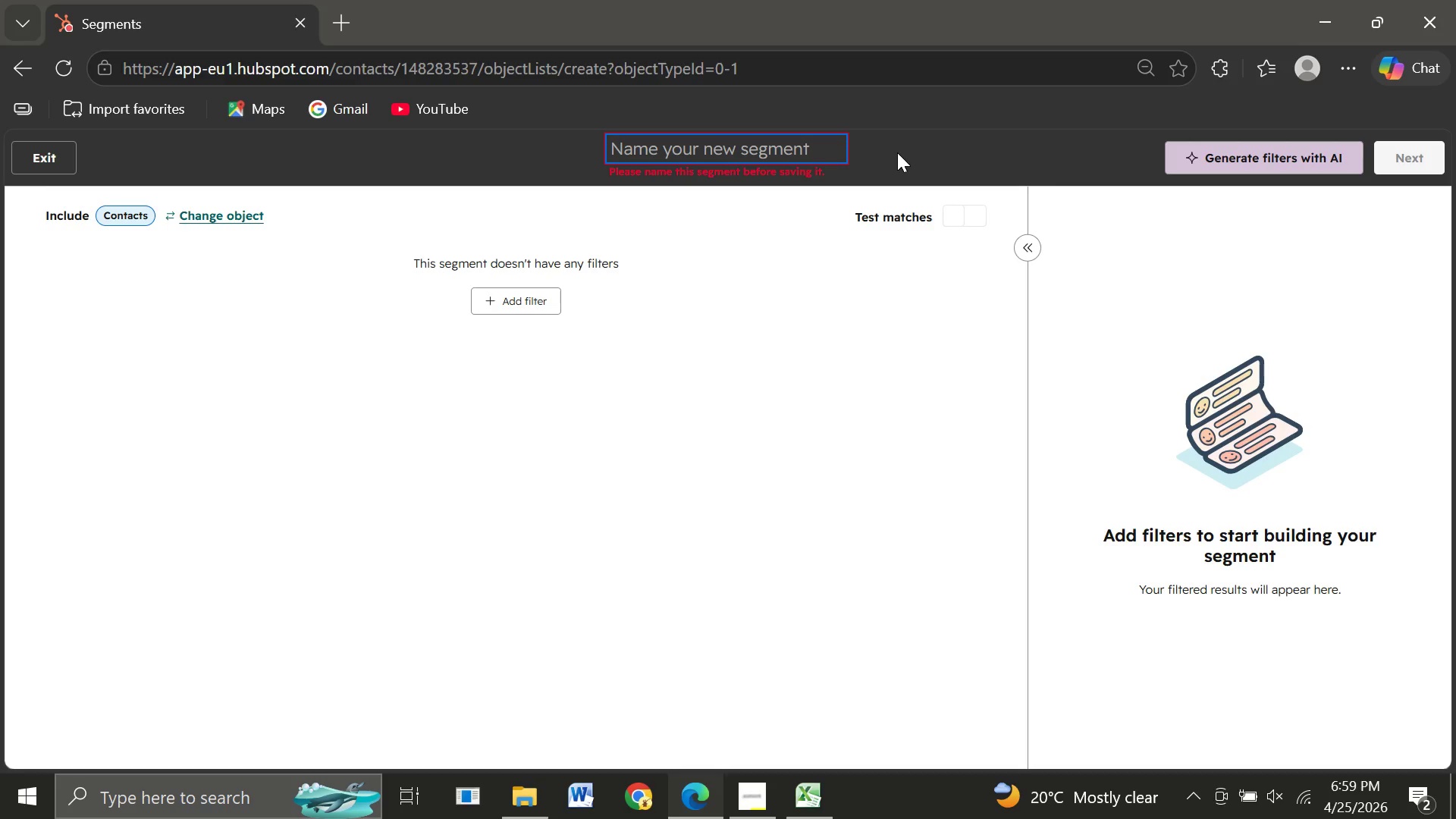 
wait(6.41)
 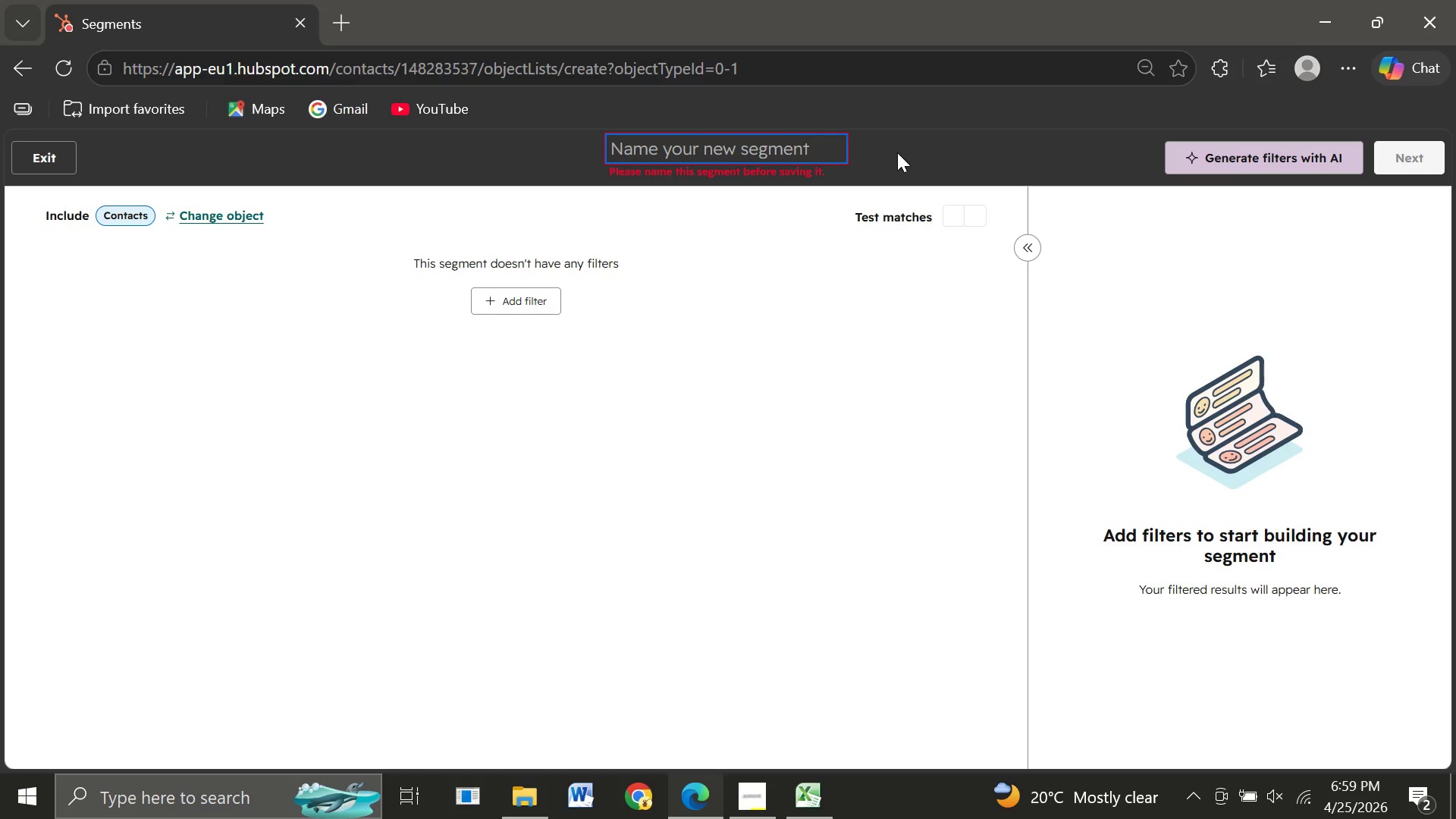 
type(Scan Complete - No Booking)
 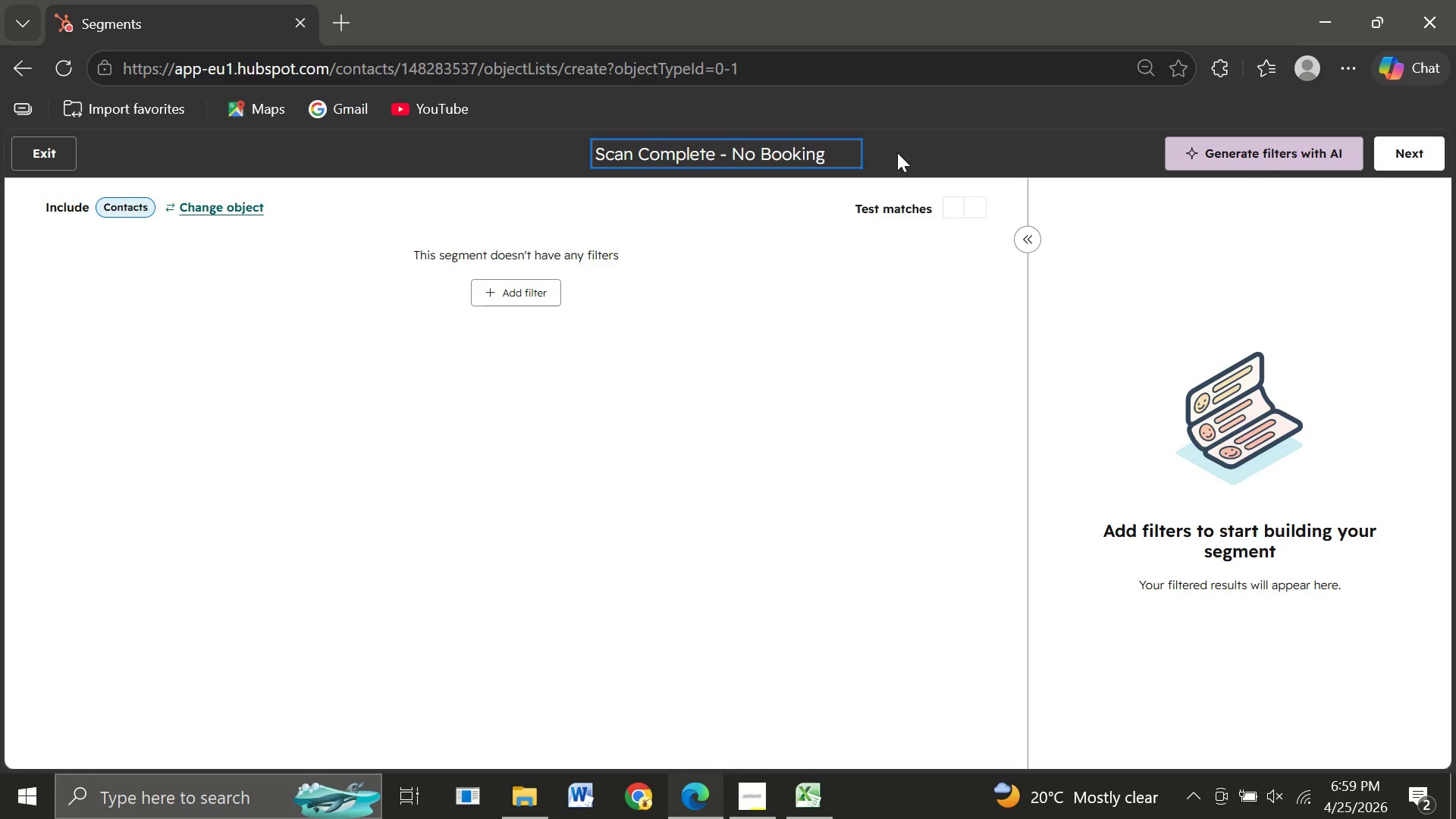 
left_click([507, 284])
 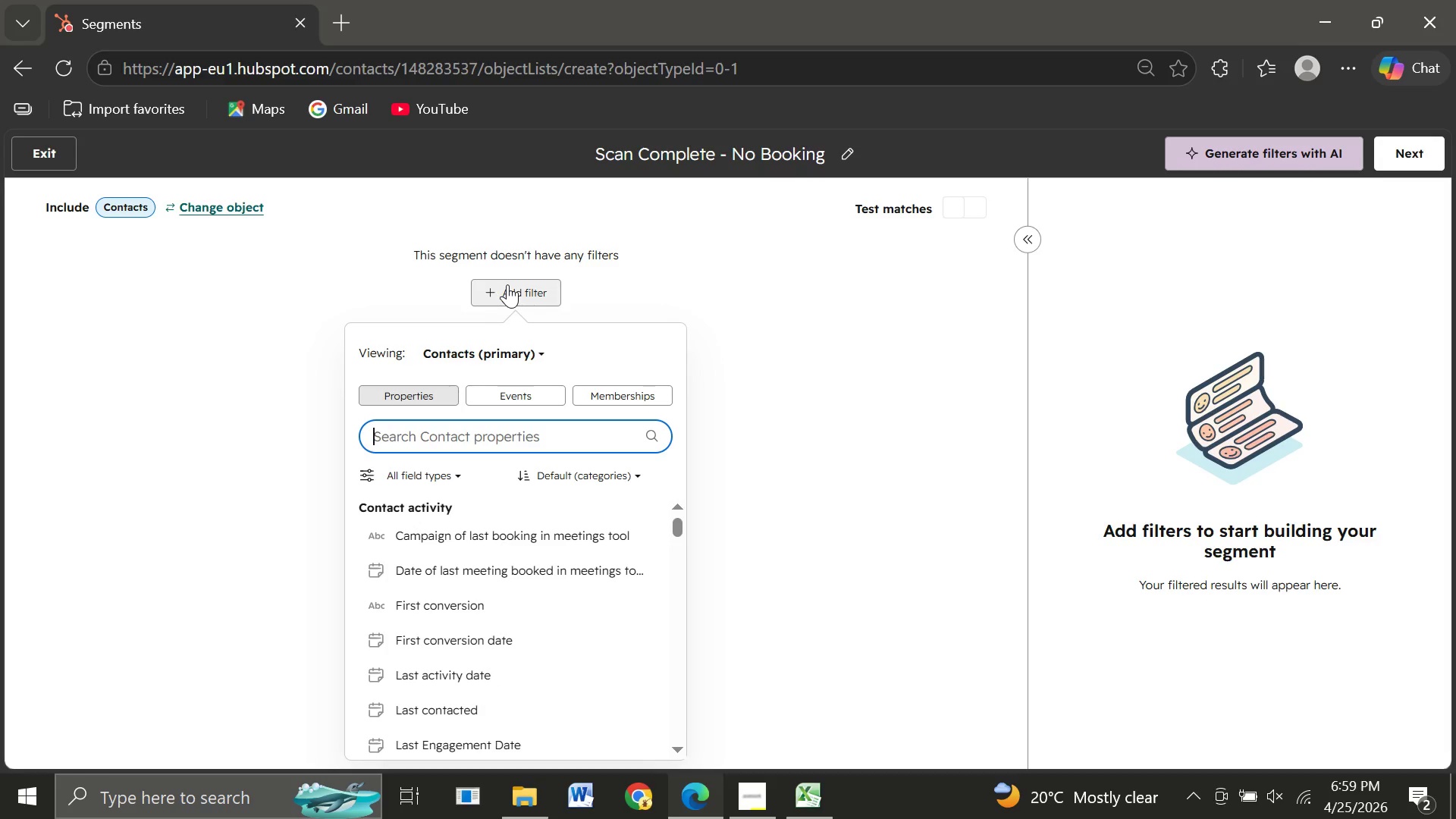 
wait(10.97)
 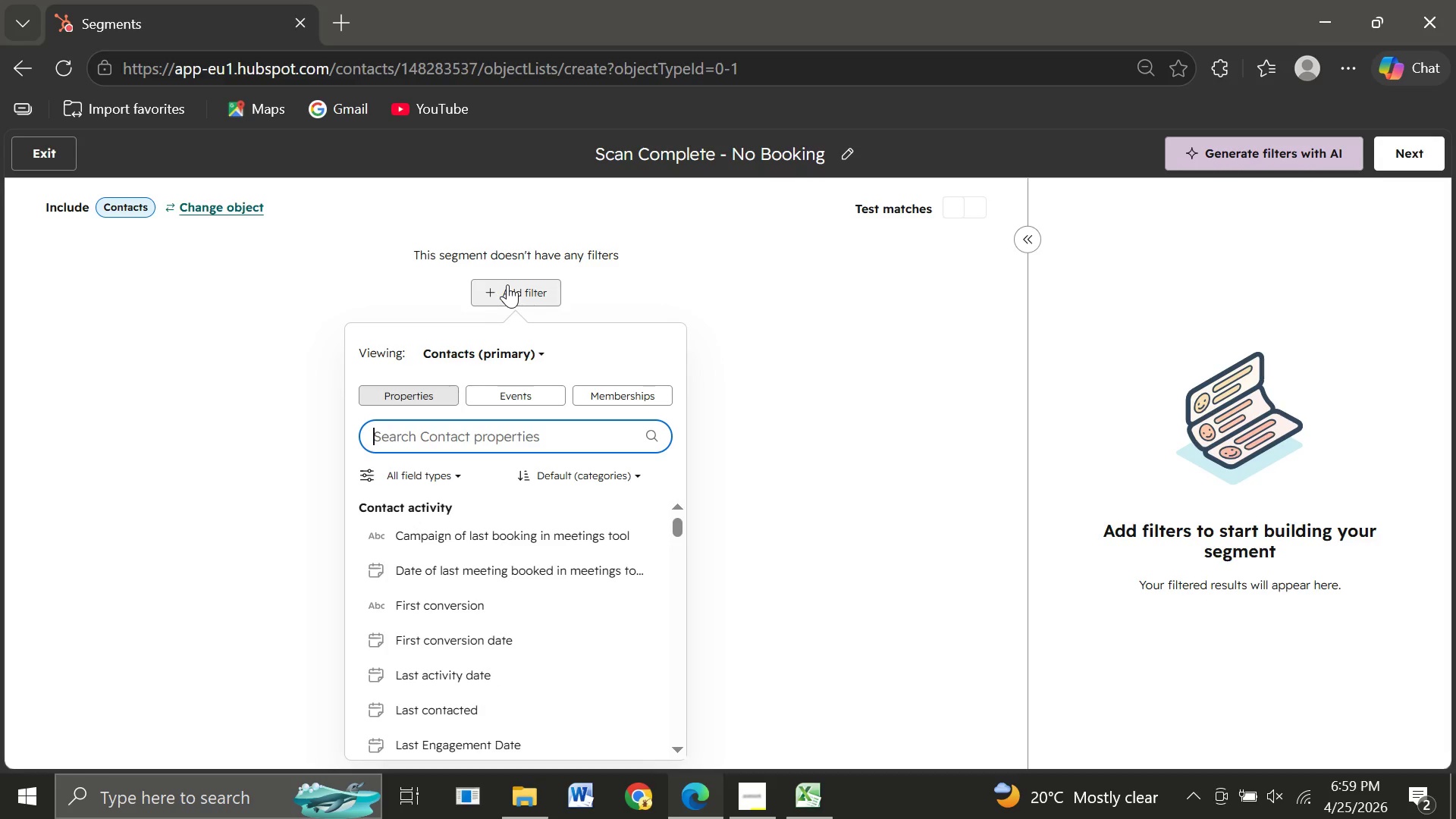 
type(Stat)
 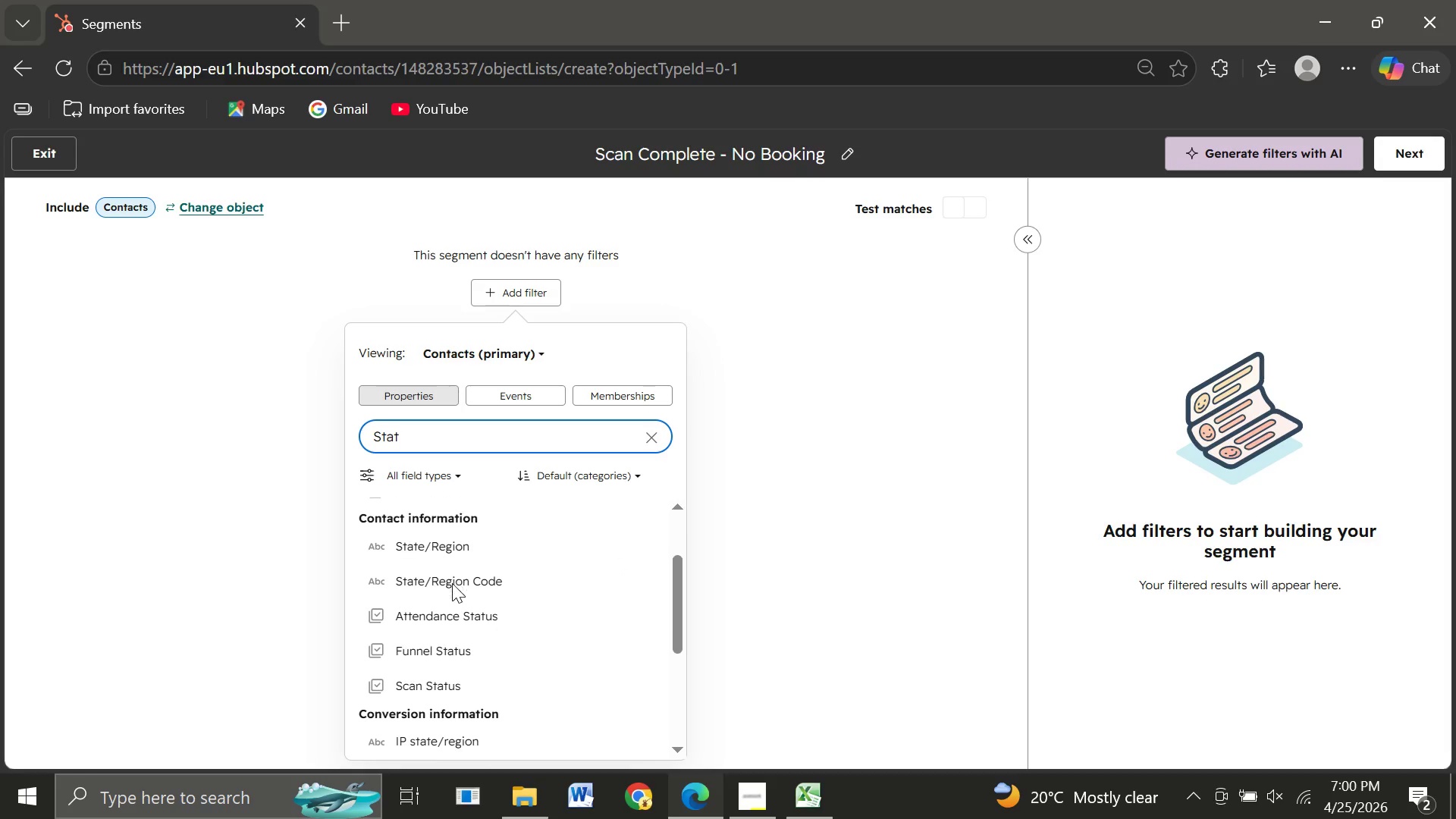 
wait(10.26)
 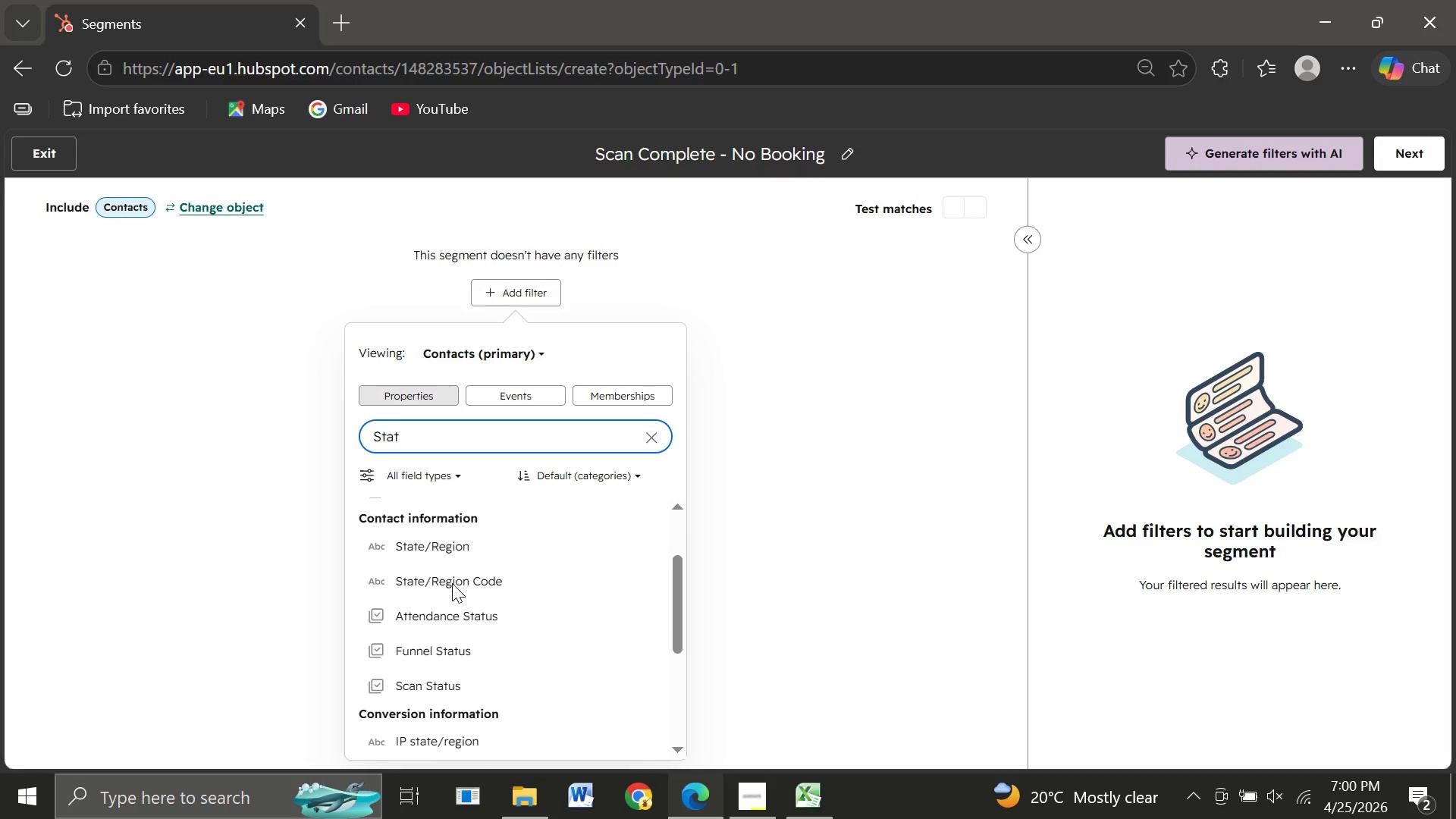 
left_click([421, 610])
 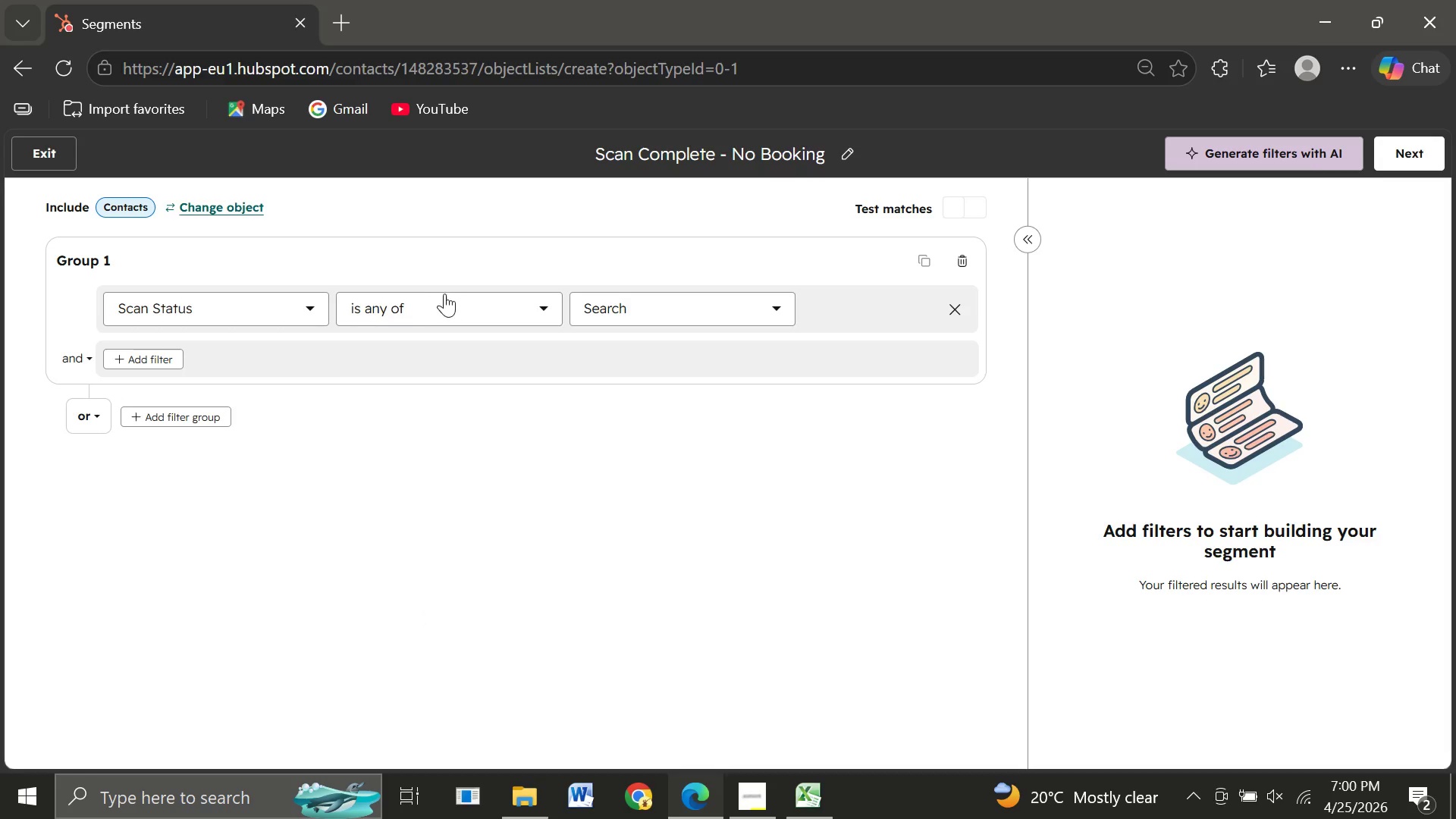 
left_click([414, 301])
 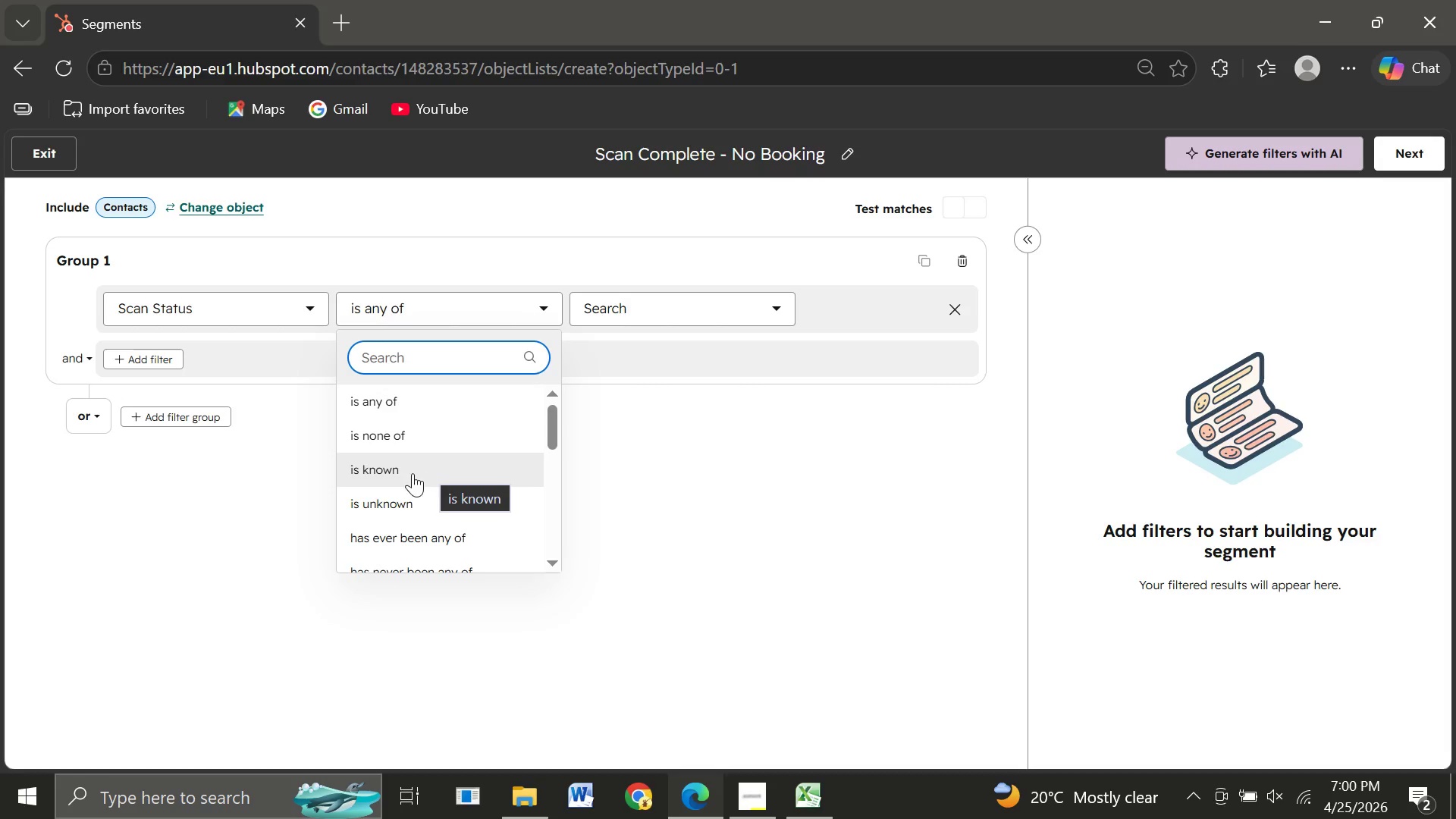 
wait(9.08)
 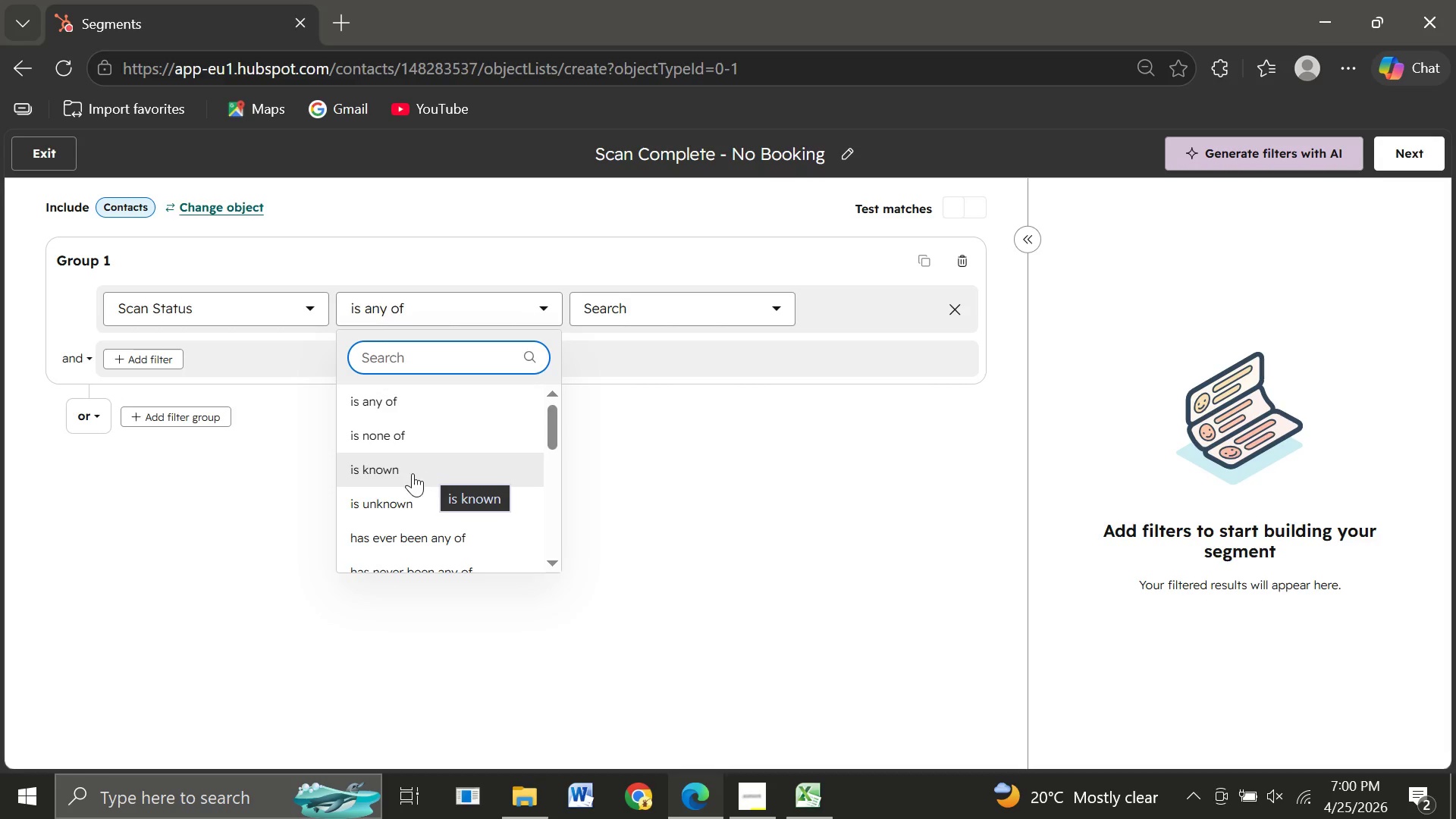 
left_click([359, 484])
 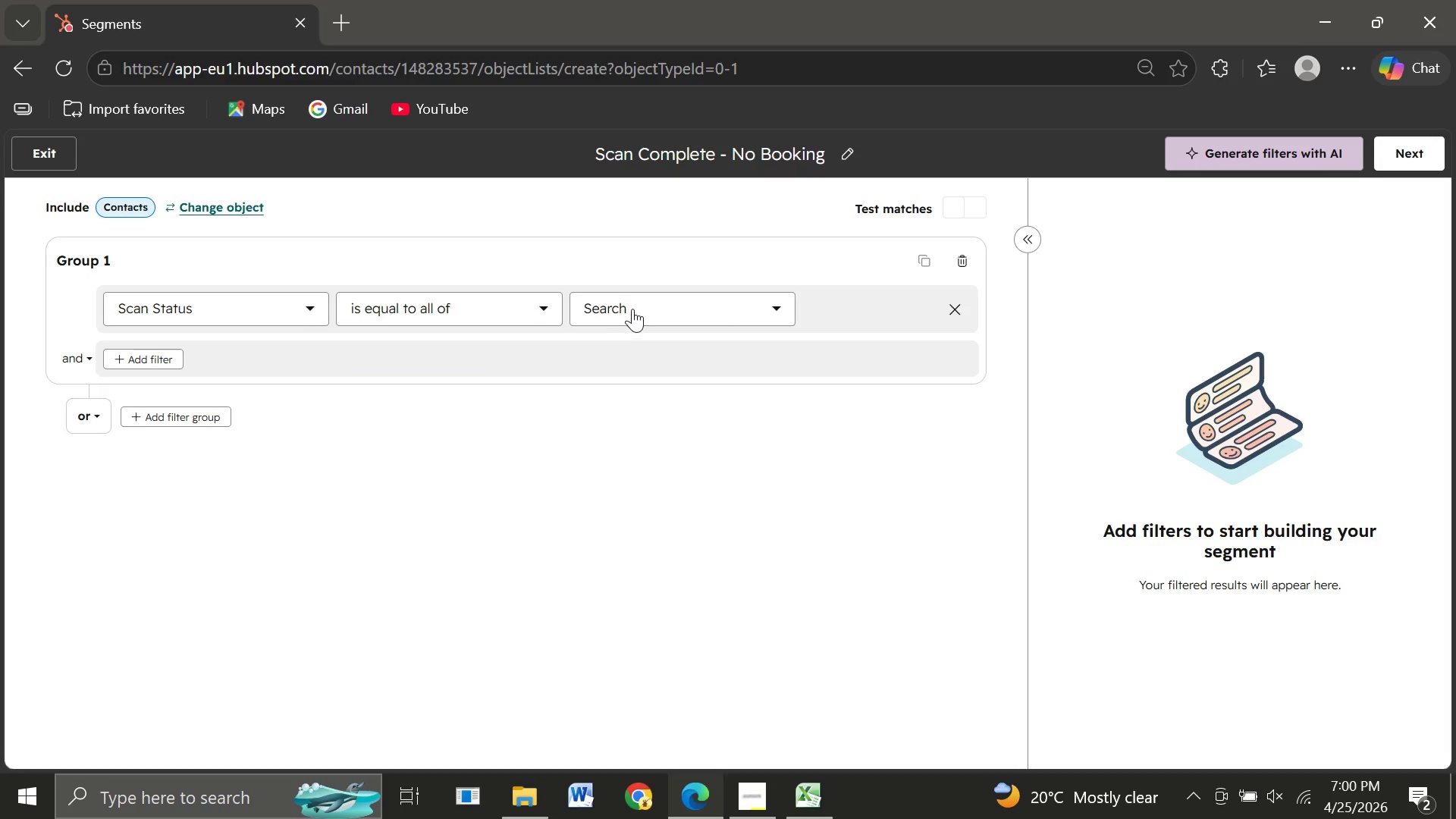 
left_click([632, 309])
 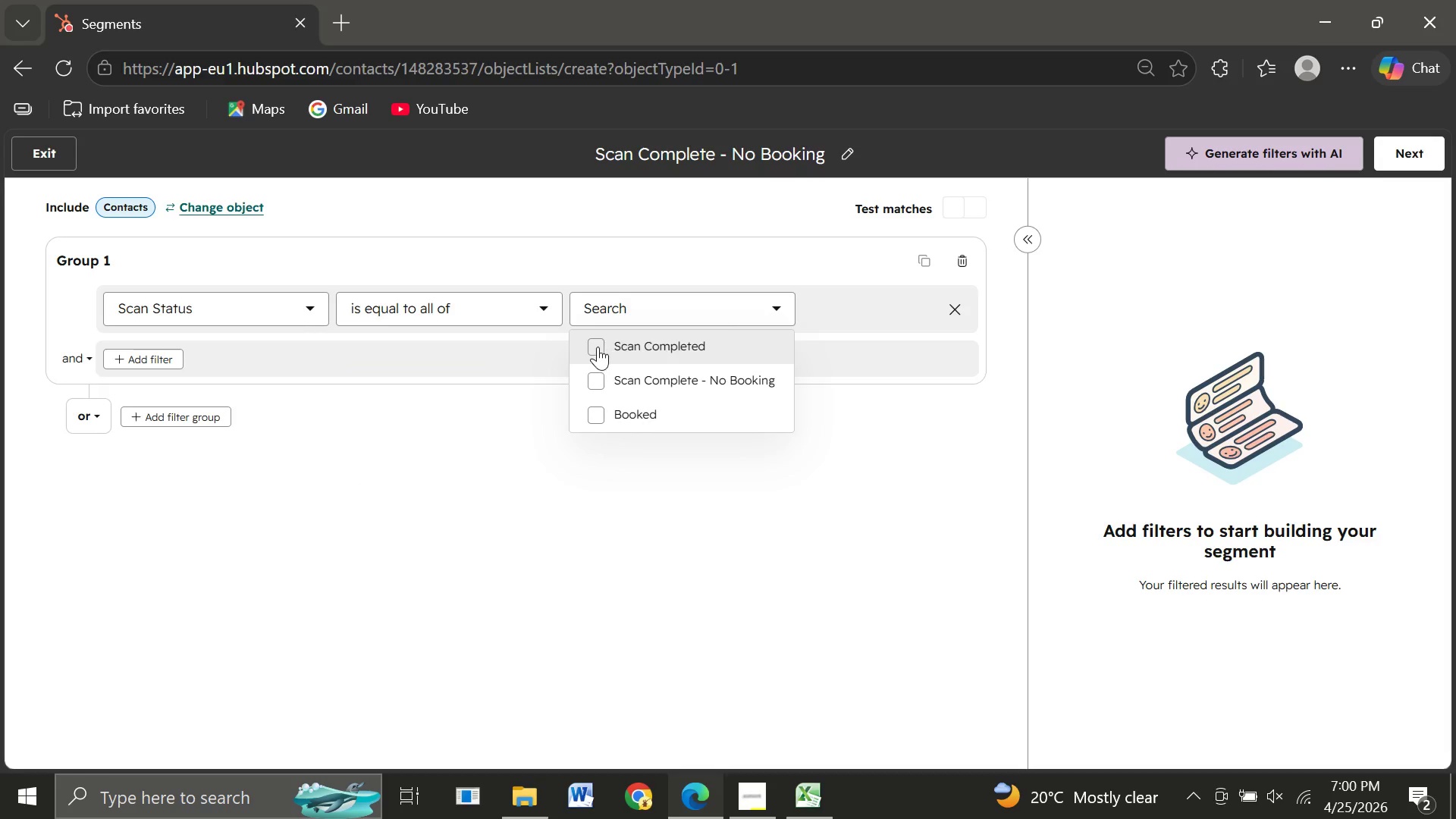 
left_click([597, 347])
 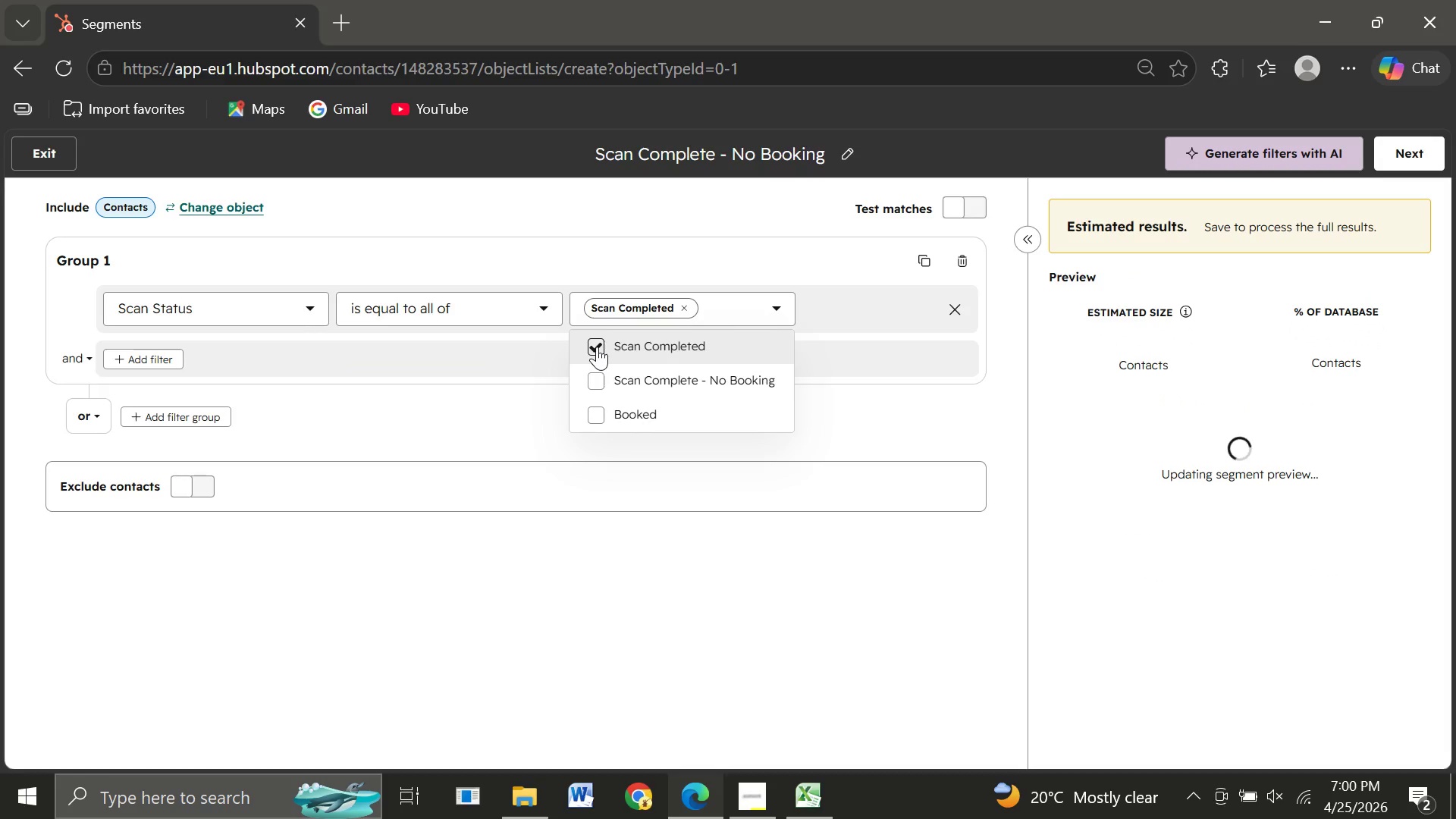 
left_click([597, 347])
 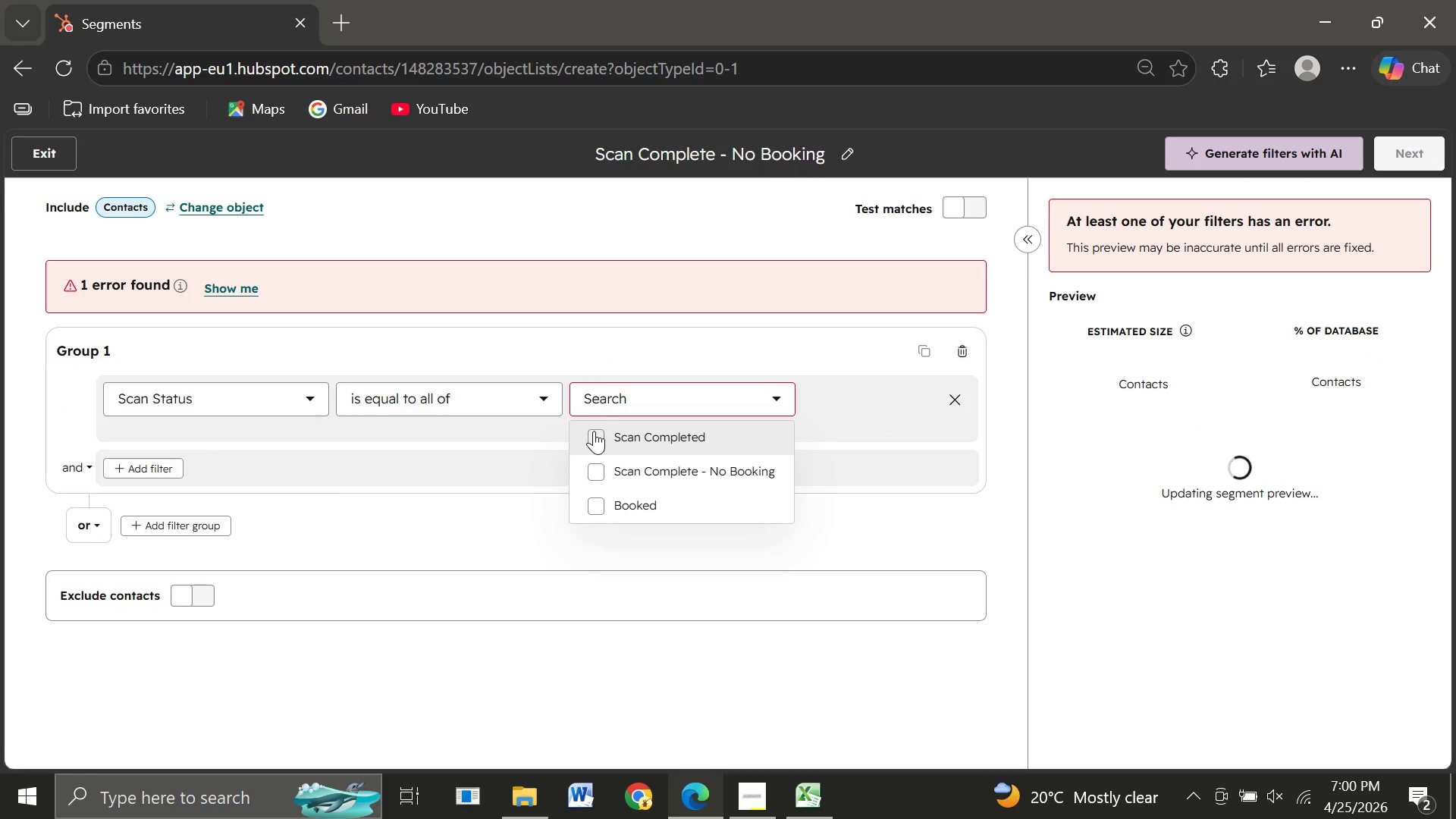 
left_click([592, 436])
 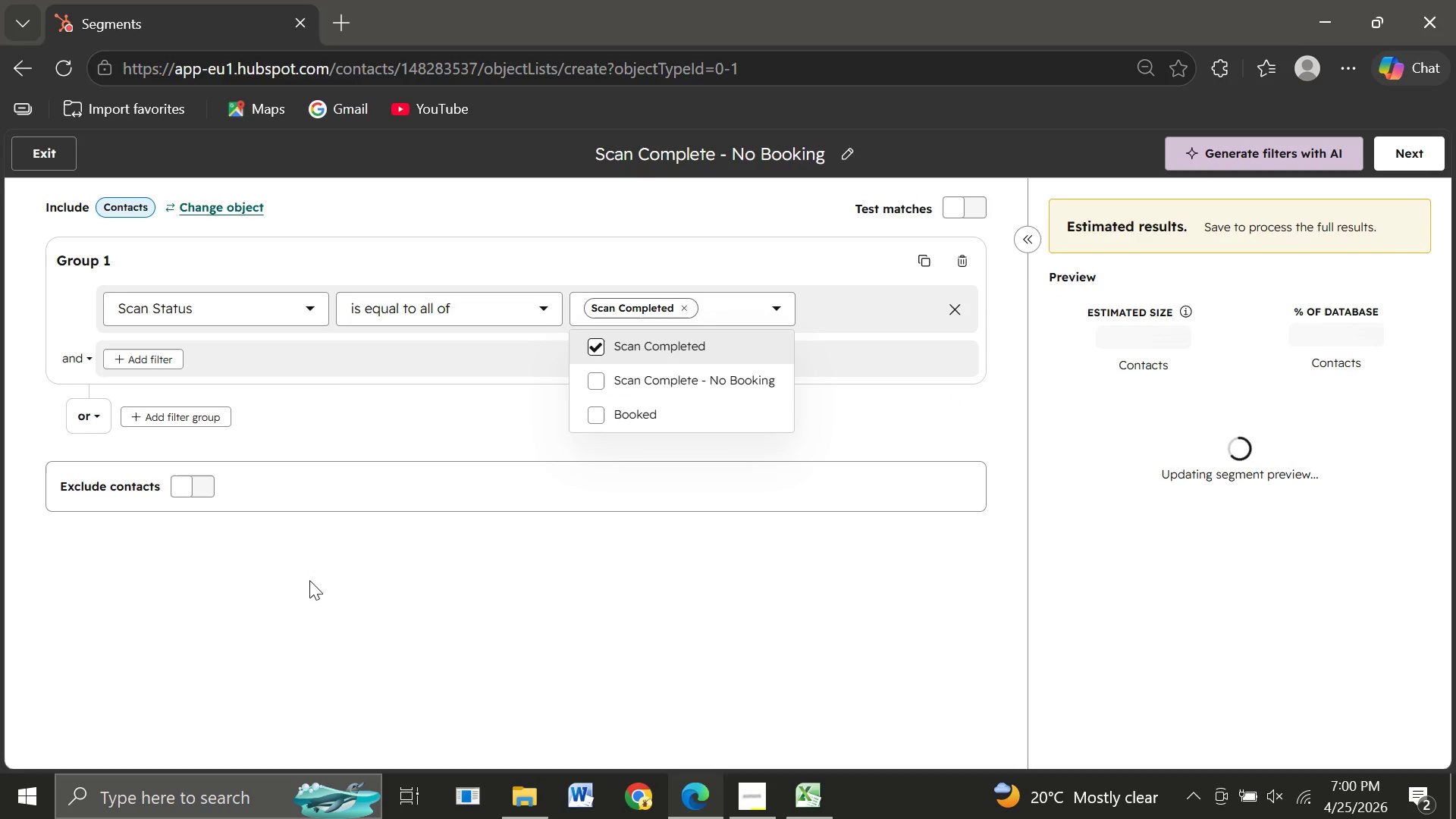 
left_click([303, 582])
 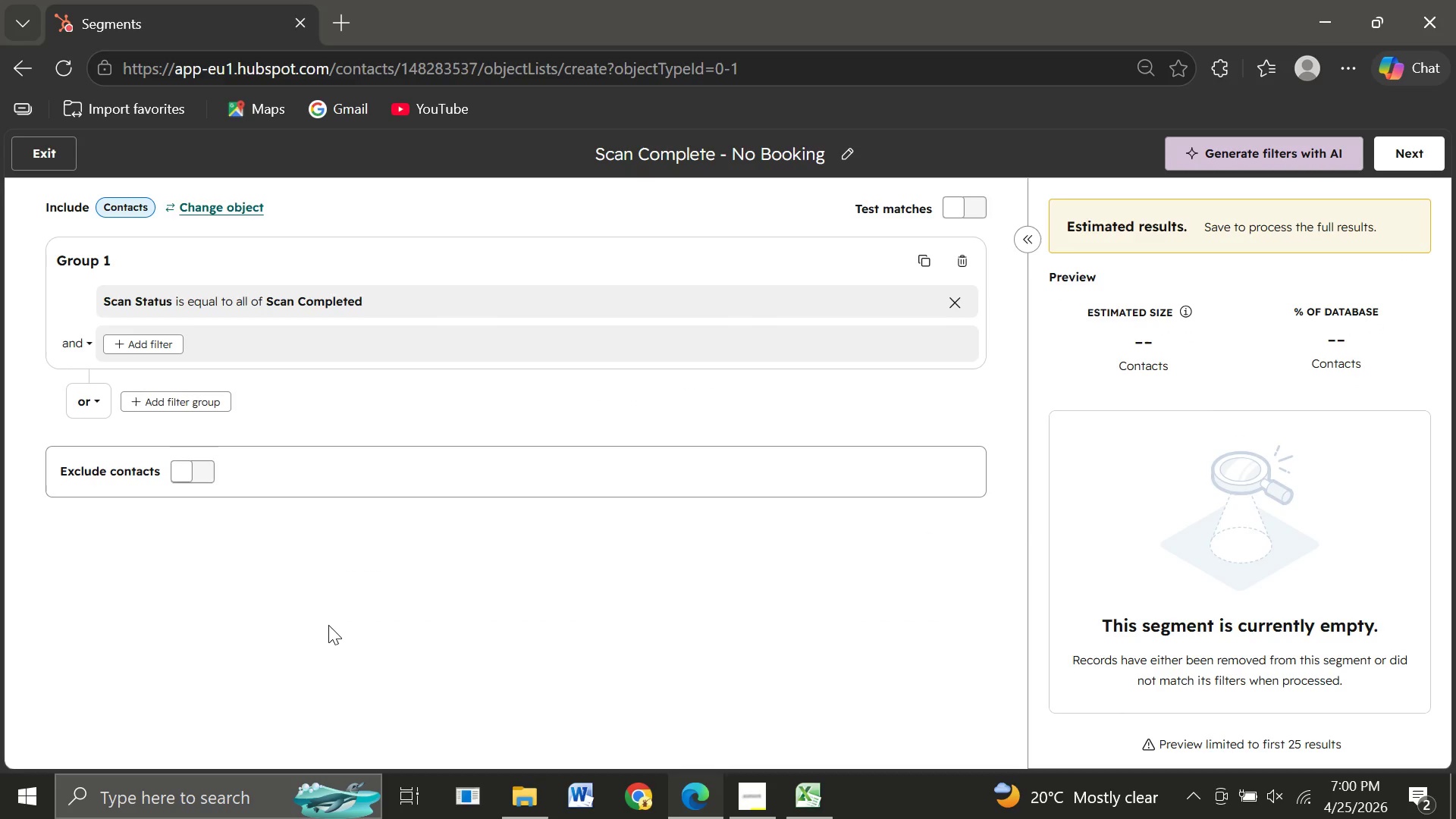 
wait(15.5)
 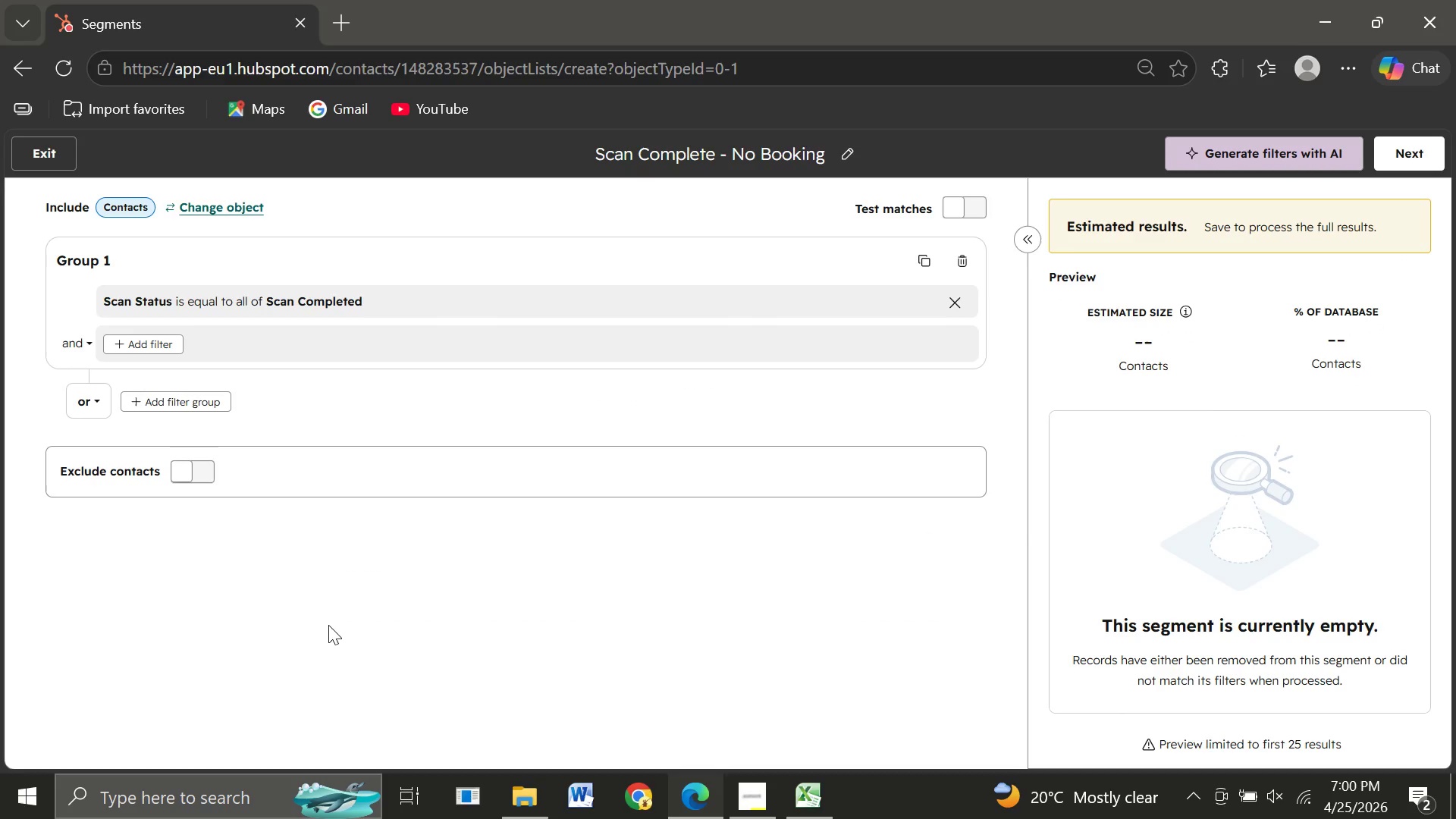 
left_click([406, 304])
 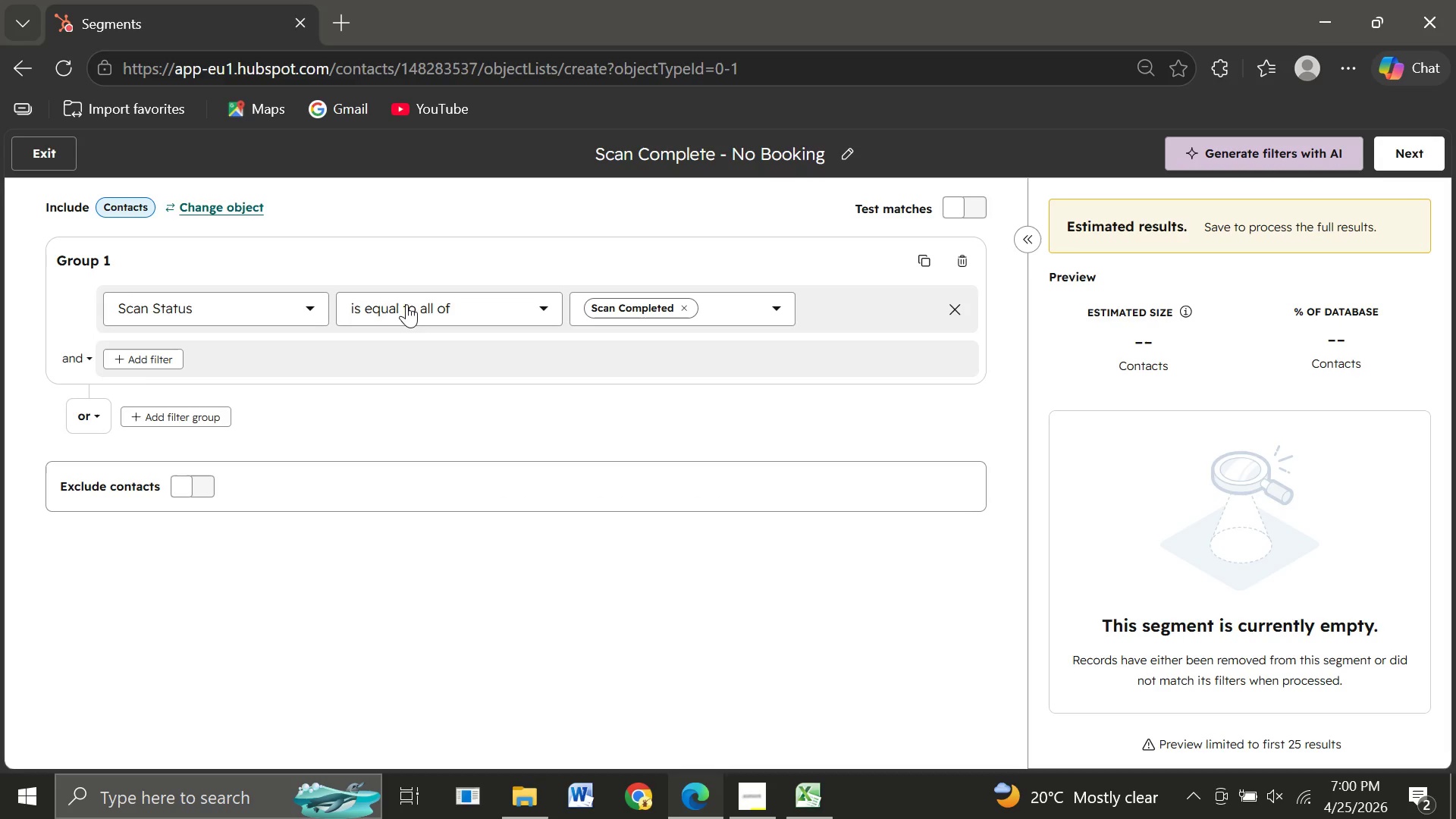 
wait(8.44)
 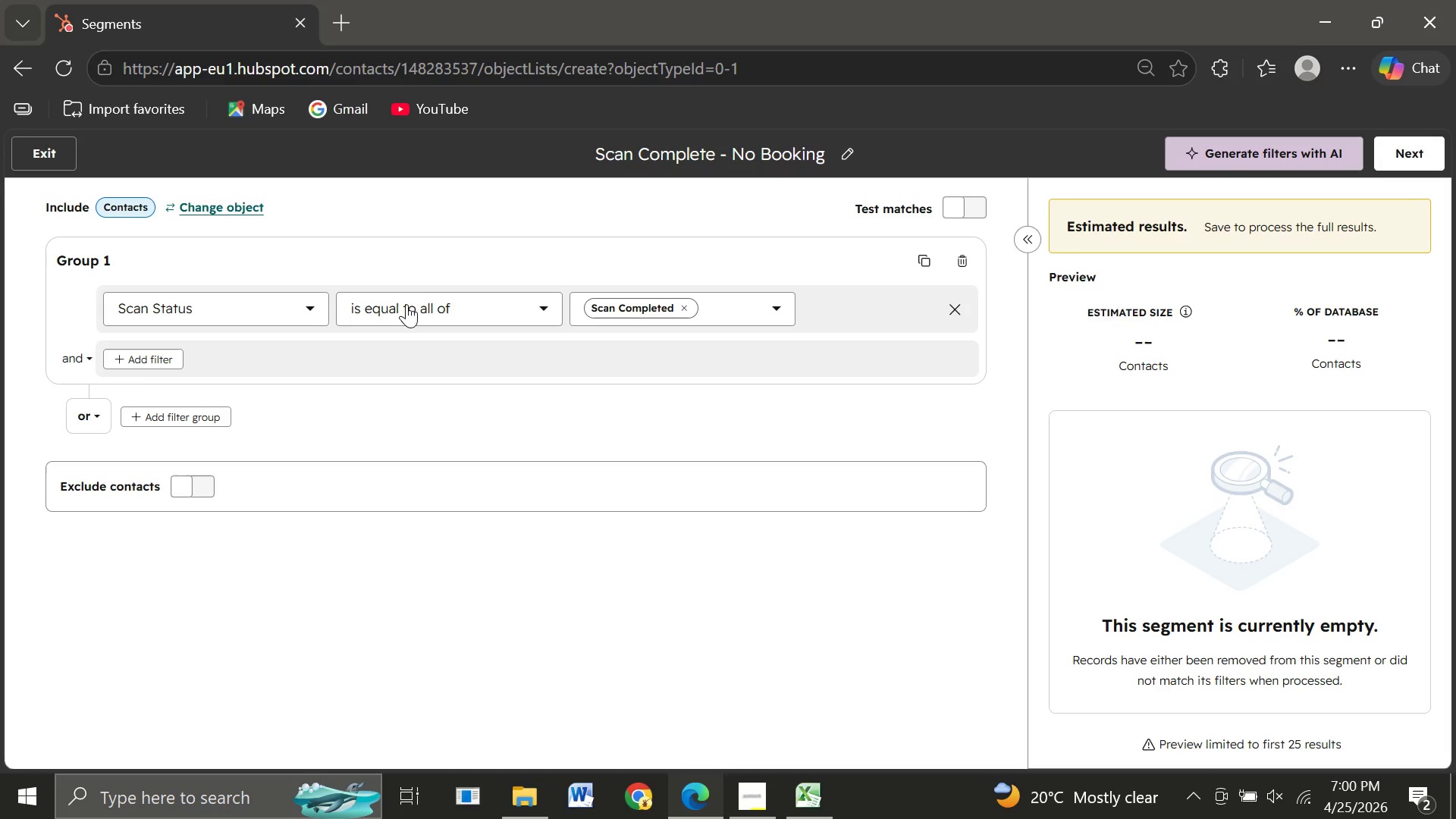 
left_click([139, 357])
 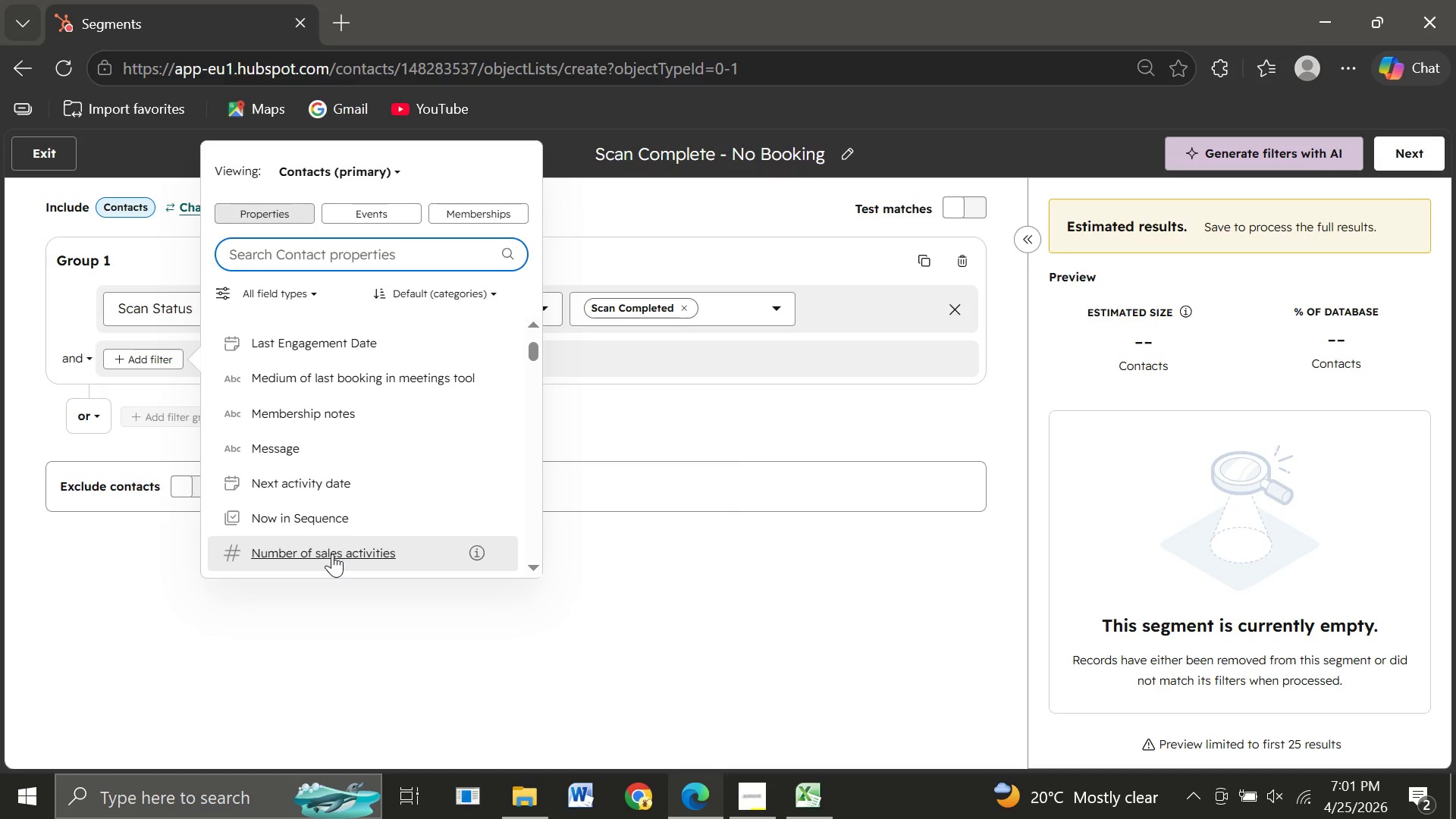 
wait(32.75)
 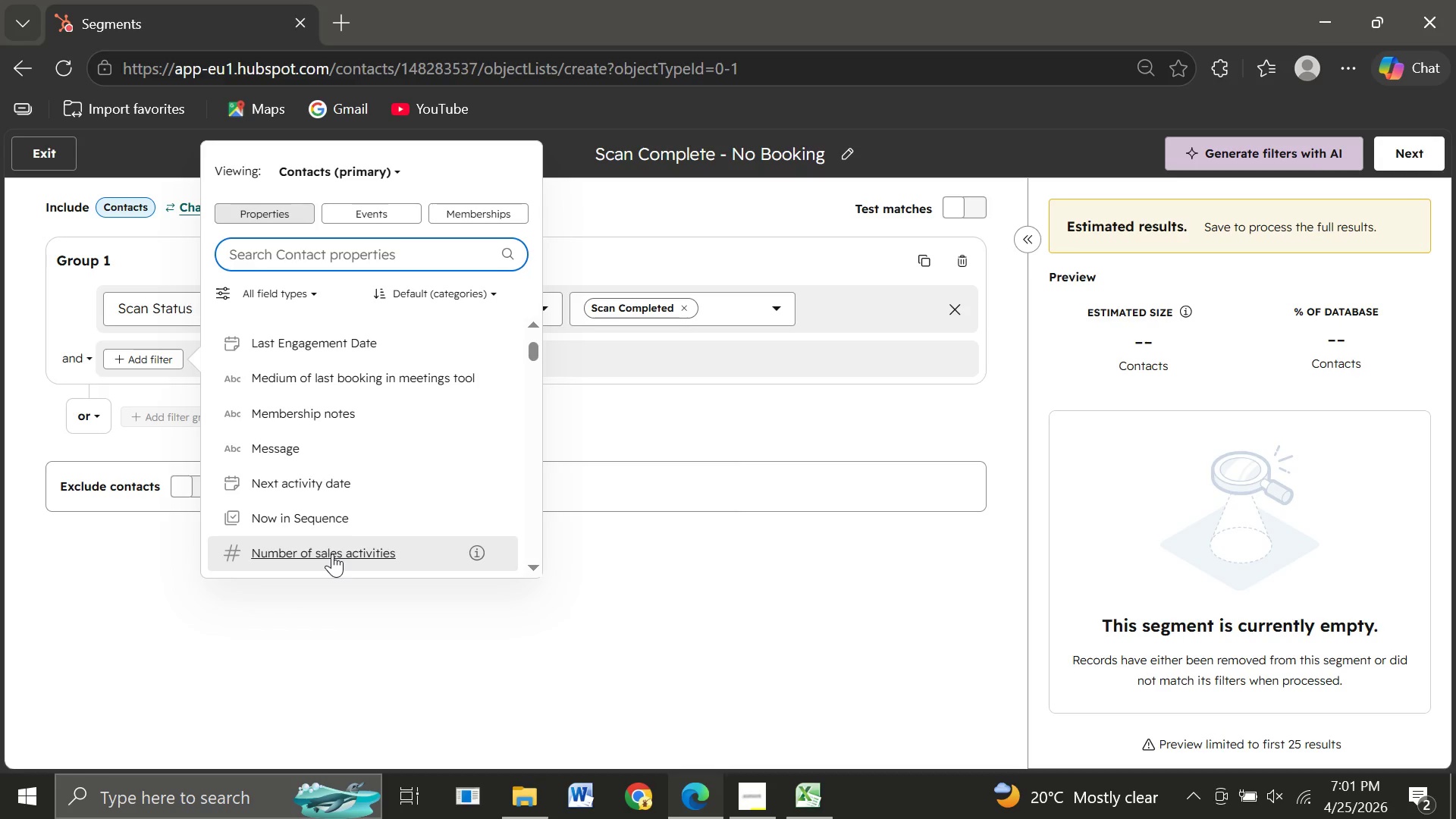 
left_click([698, 551])
 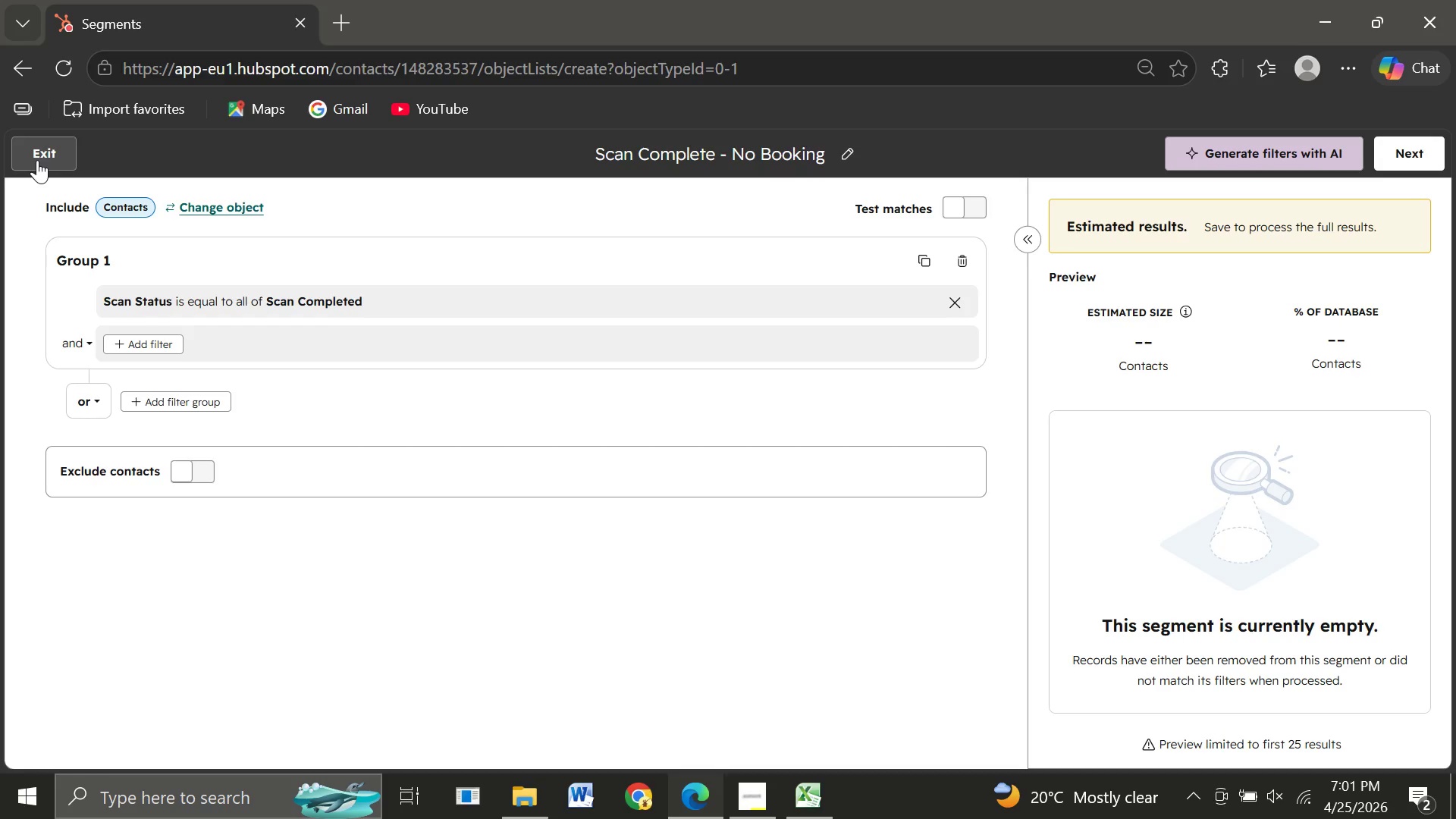 
wait(7.64)
 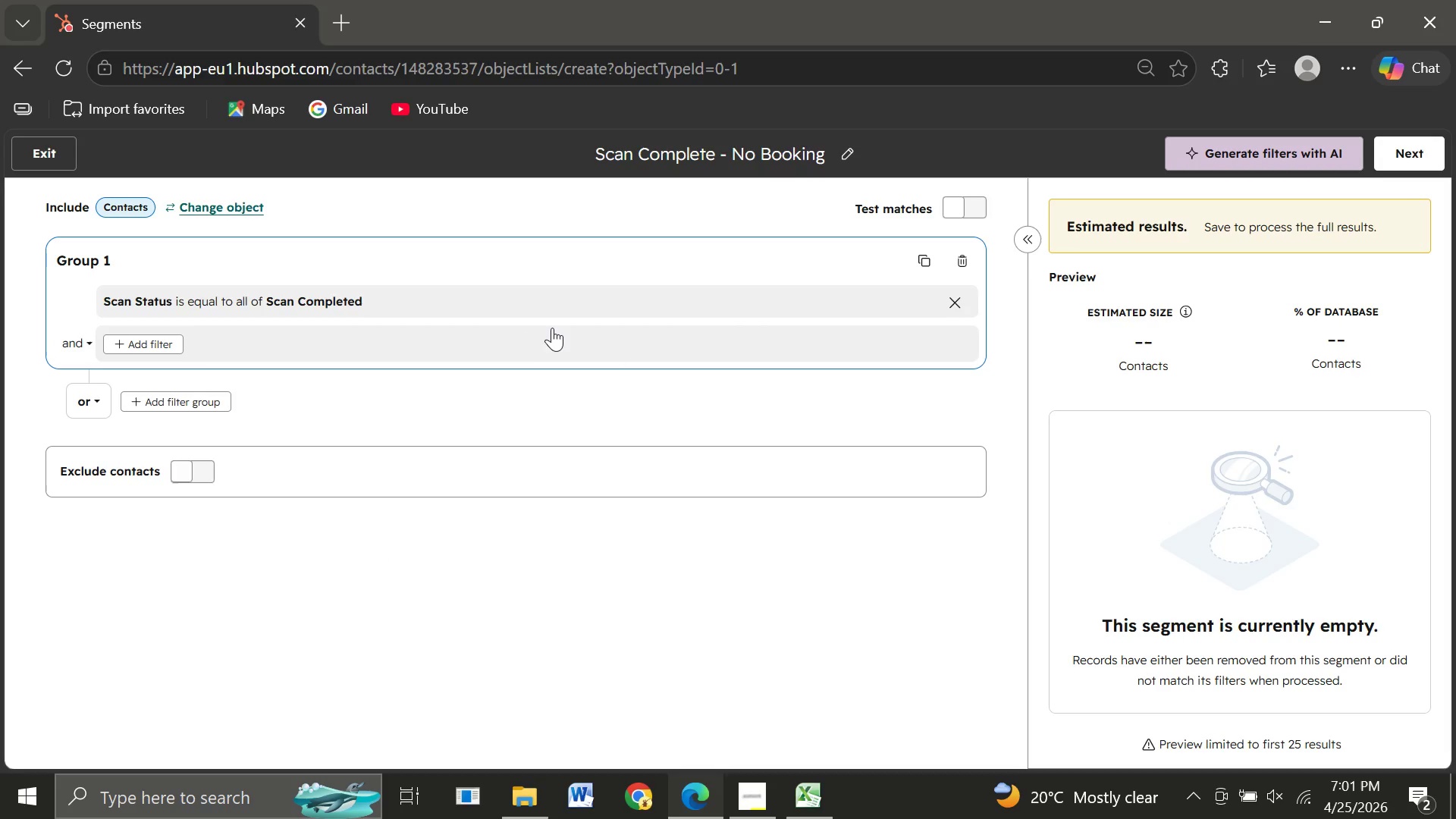 
left_click_drag(start_coordinate=[593, 149], to_coordinate=[777, 146])
 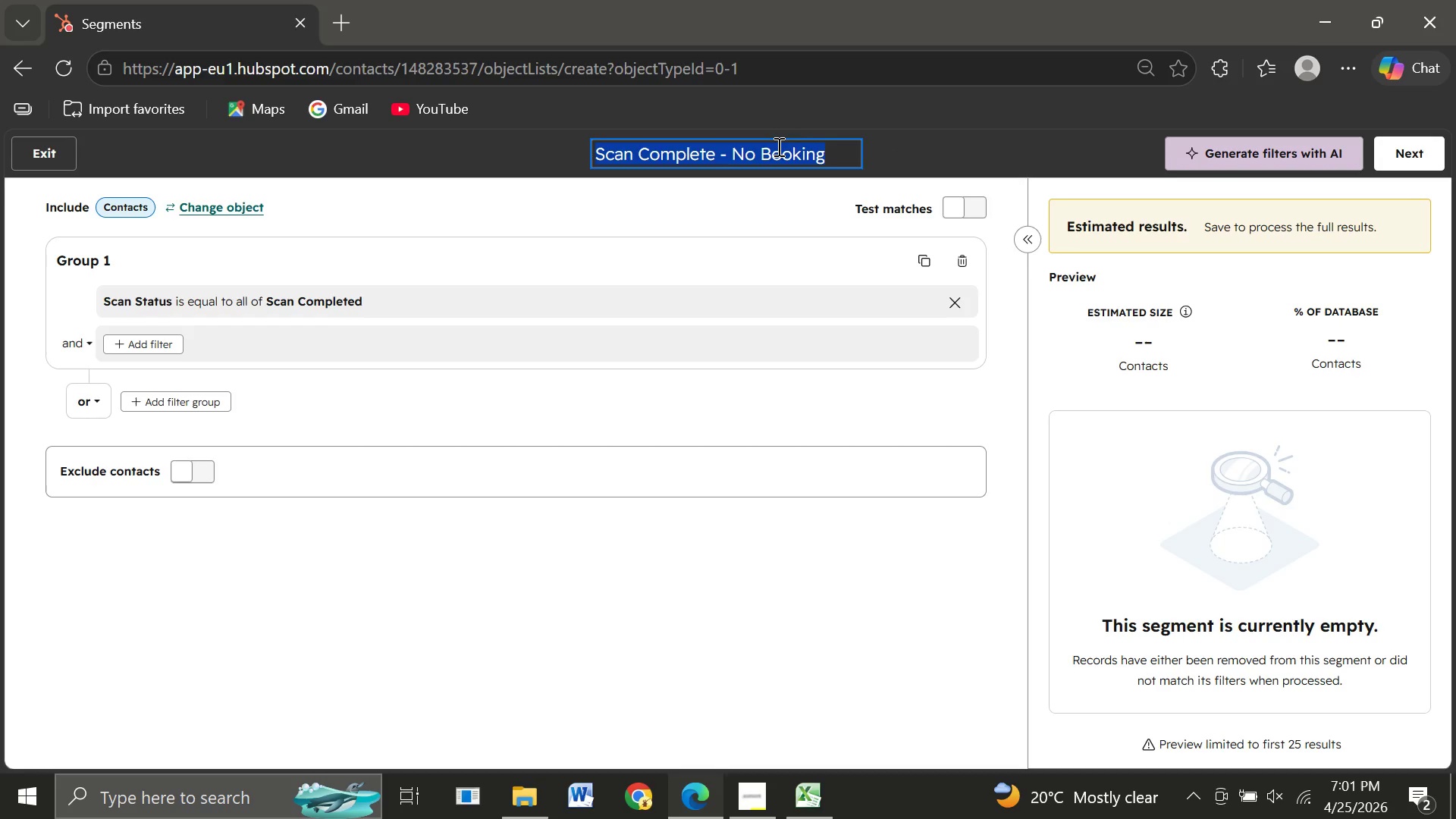 
key(Control+C)
 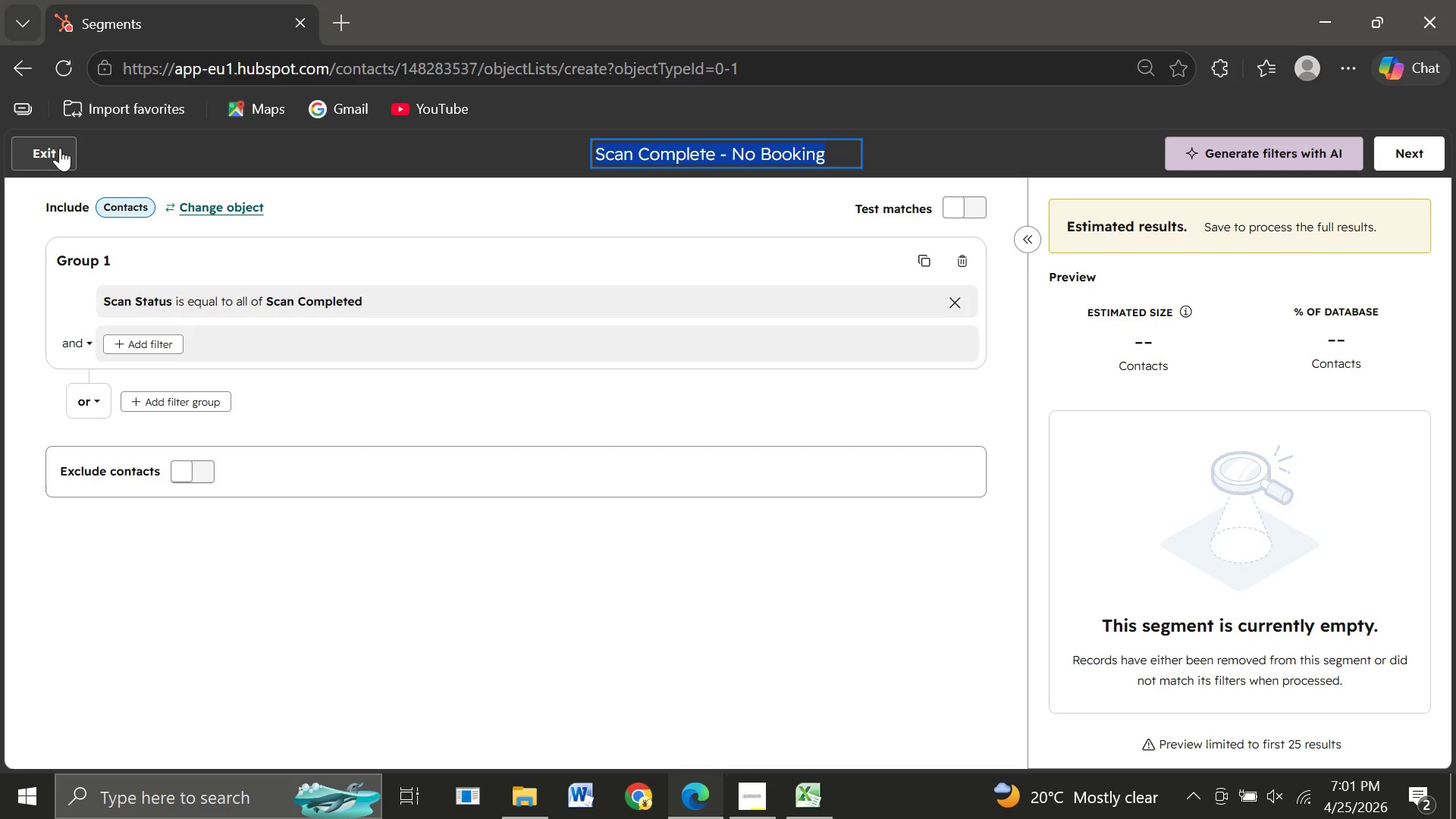 
left_click([56, 146])
 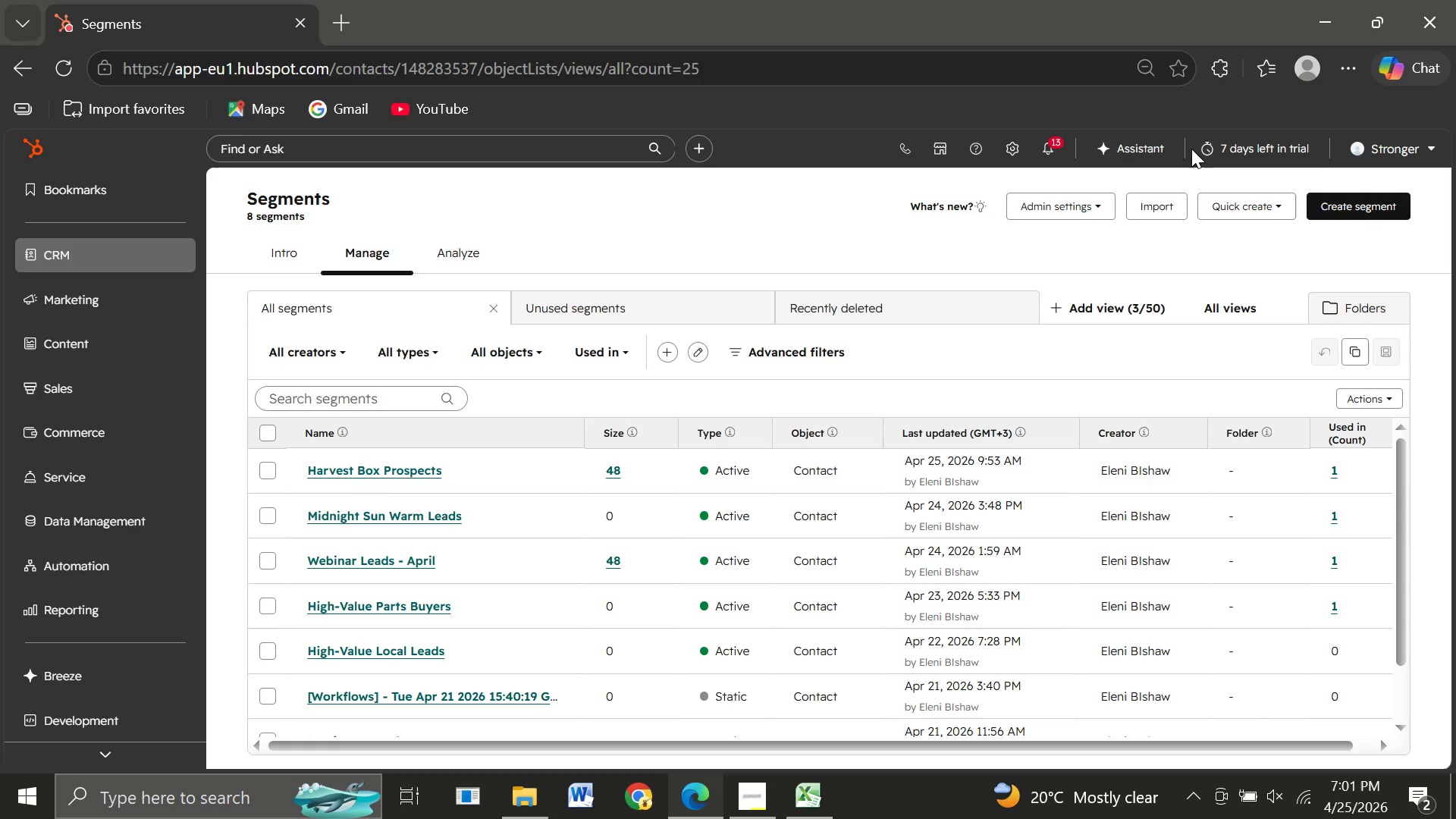 
wait(5.8)
 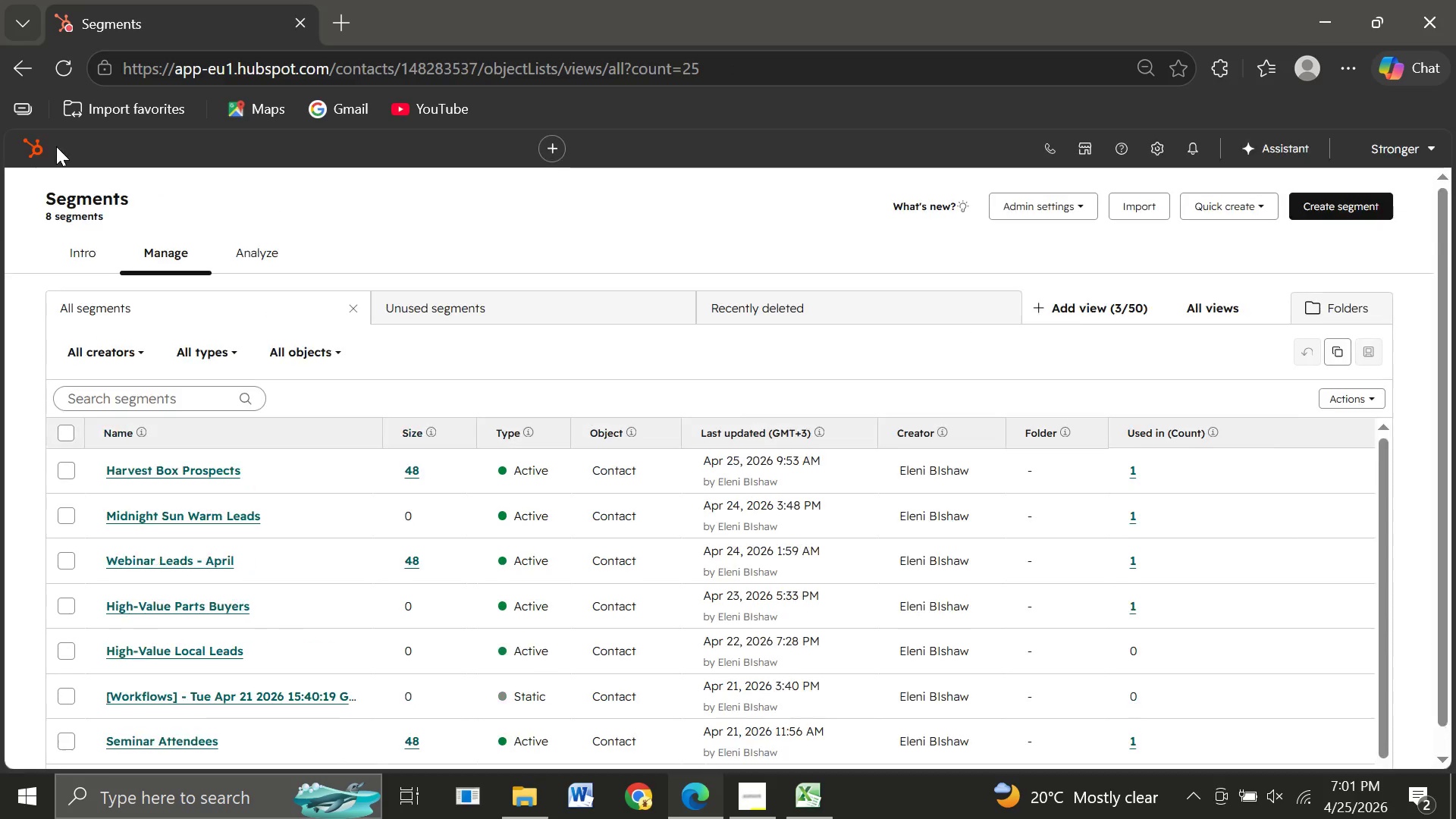 
left_click([1012, 139])
 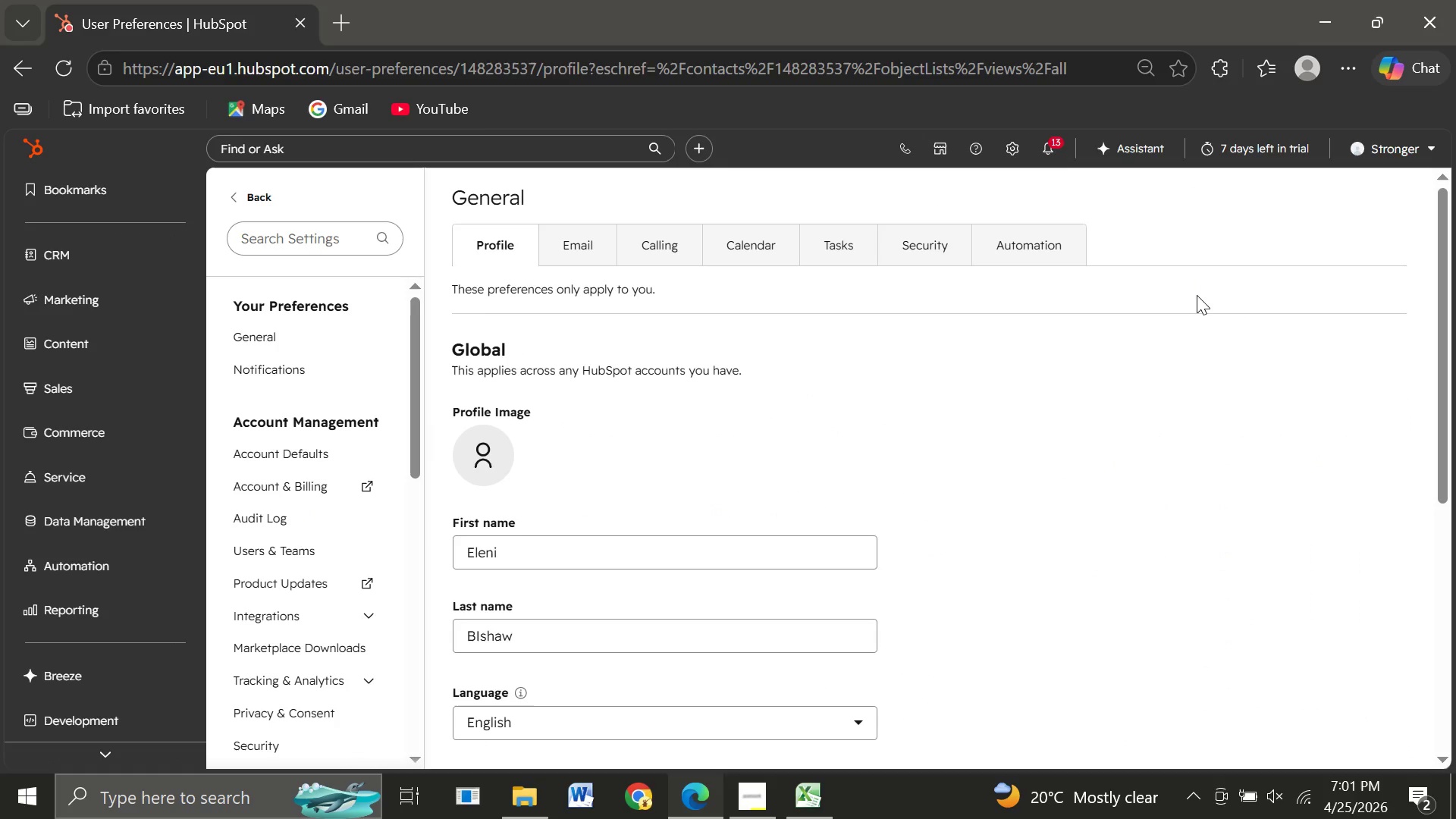 
wait(10.32)
 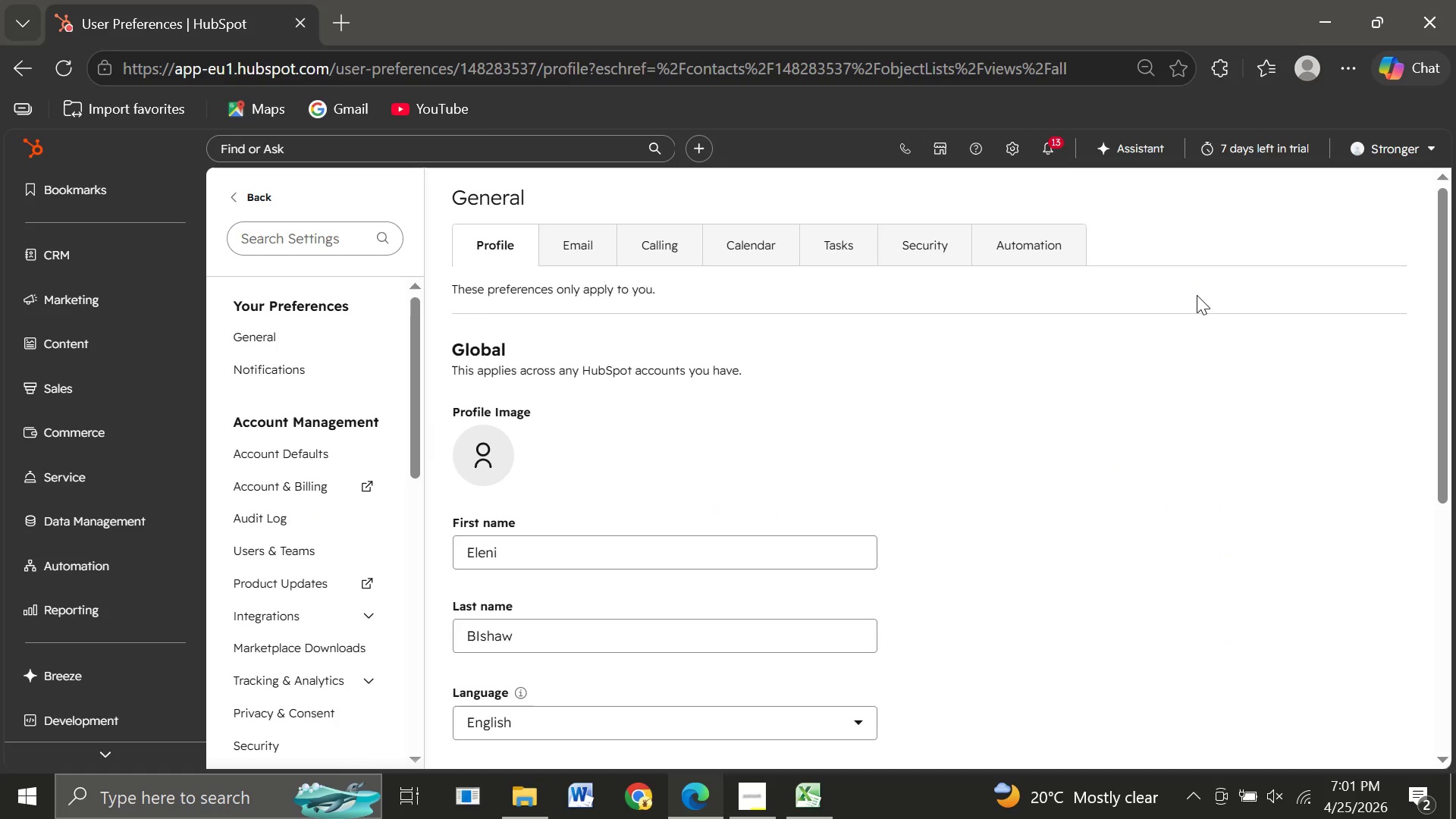 
mouse_move([348, 607])
 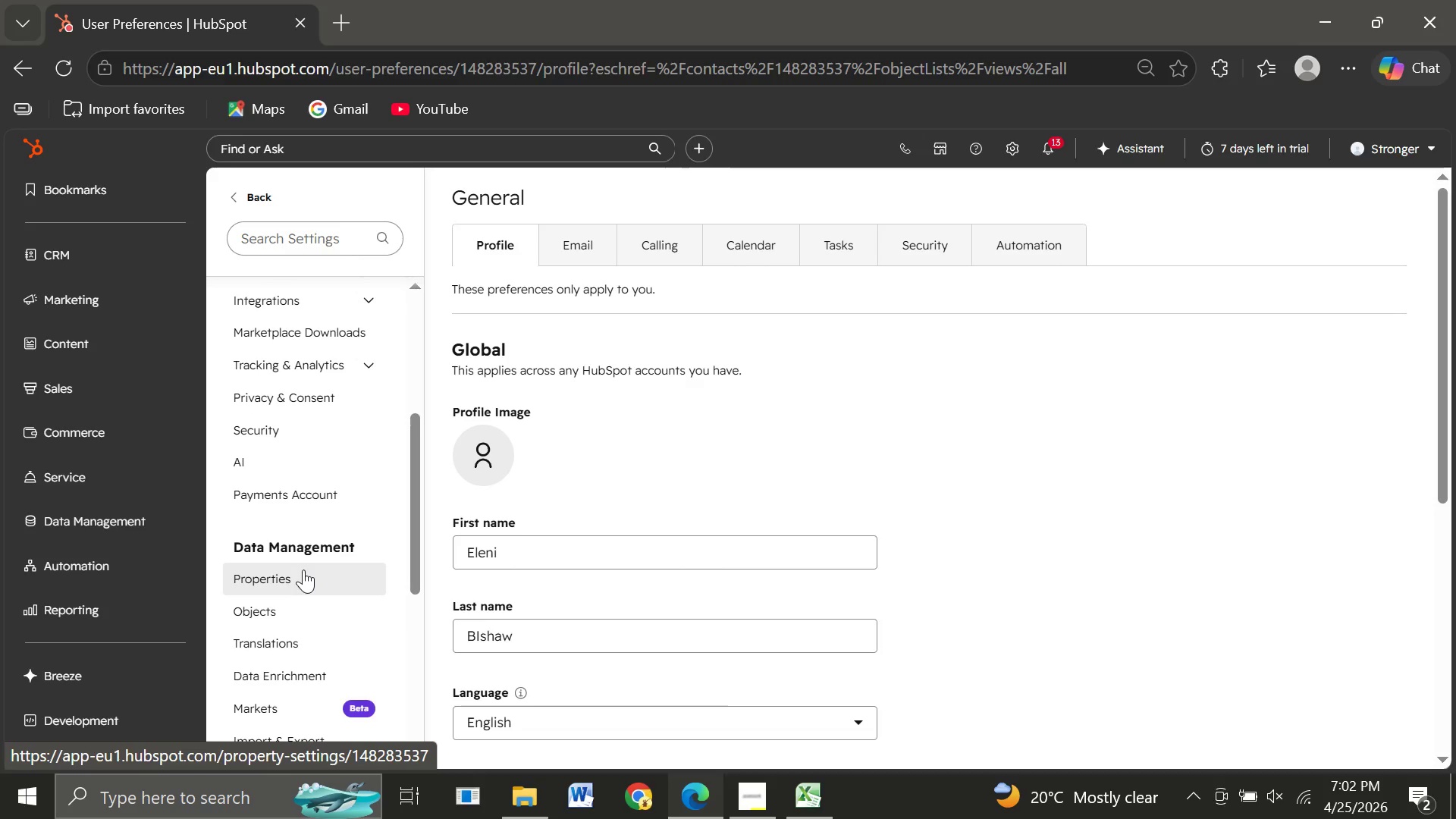 
left_click([303, 570])
 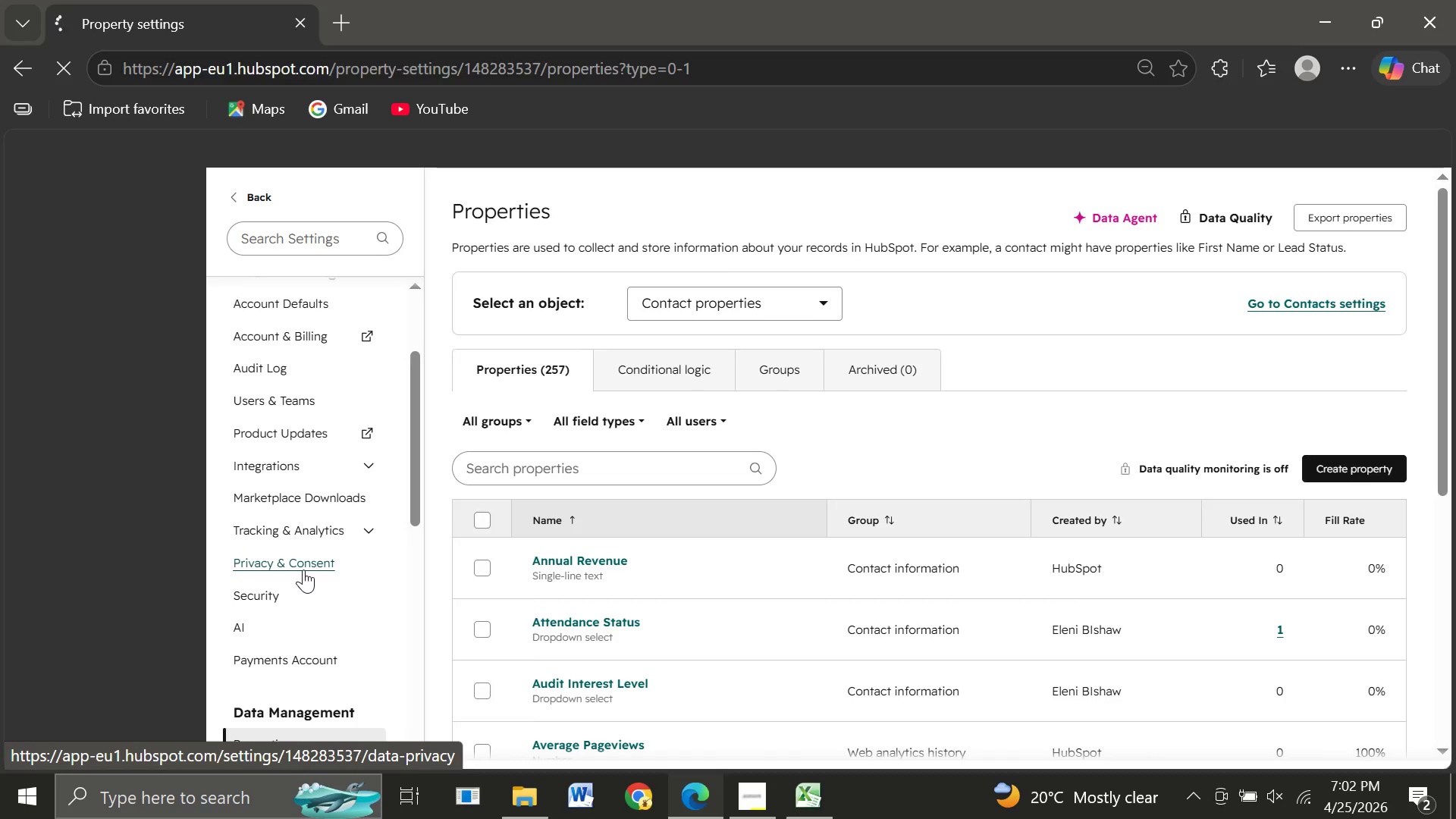 
wait(10.02)
 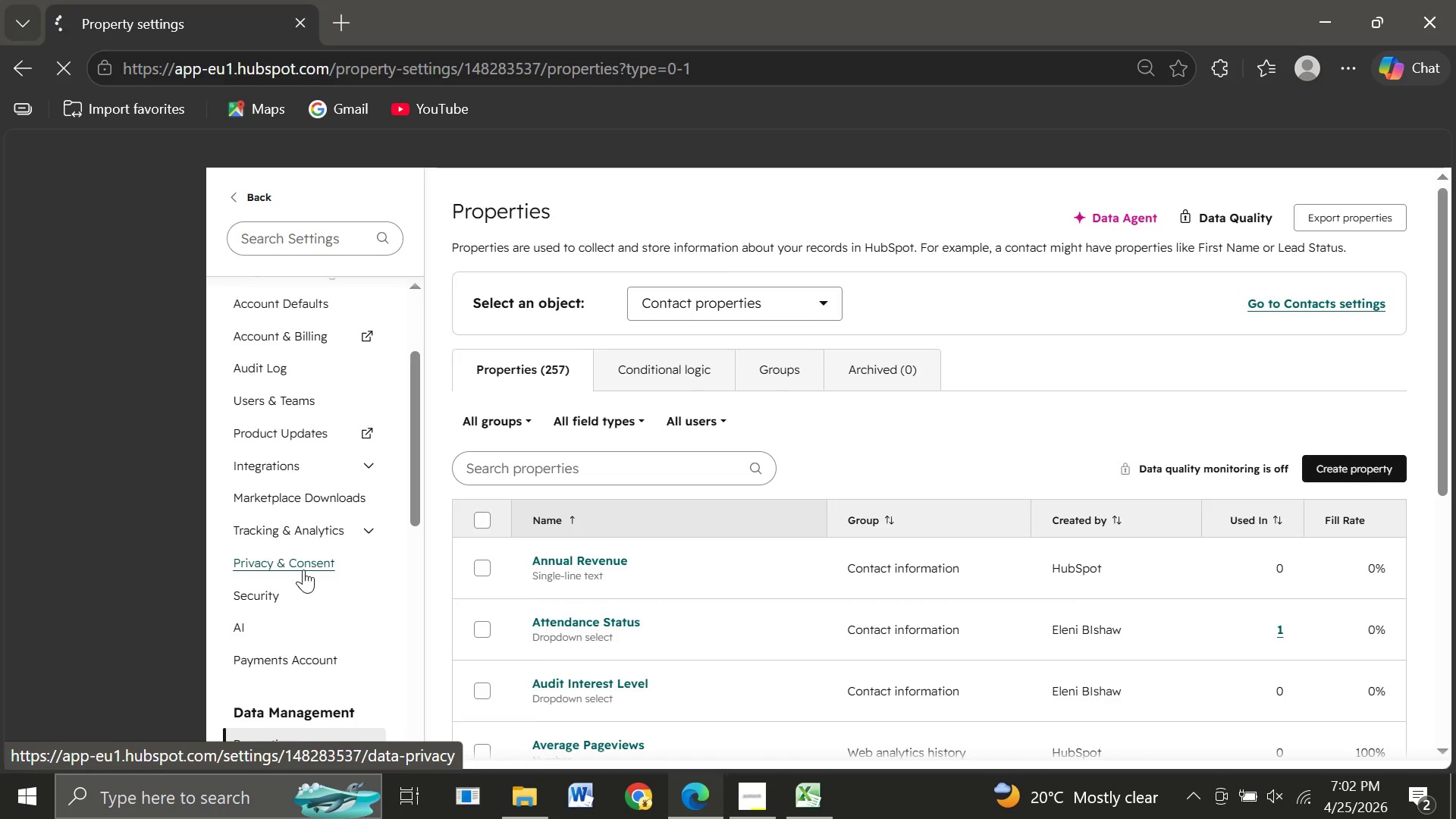 
left_click([560, 463])
 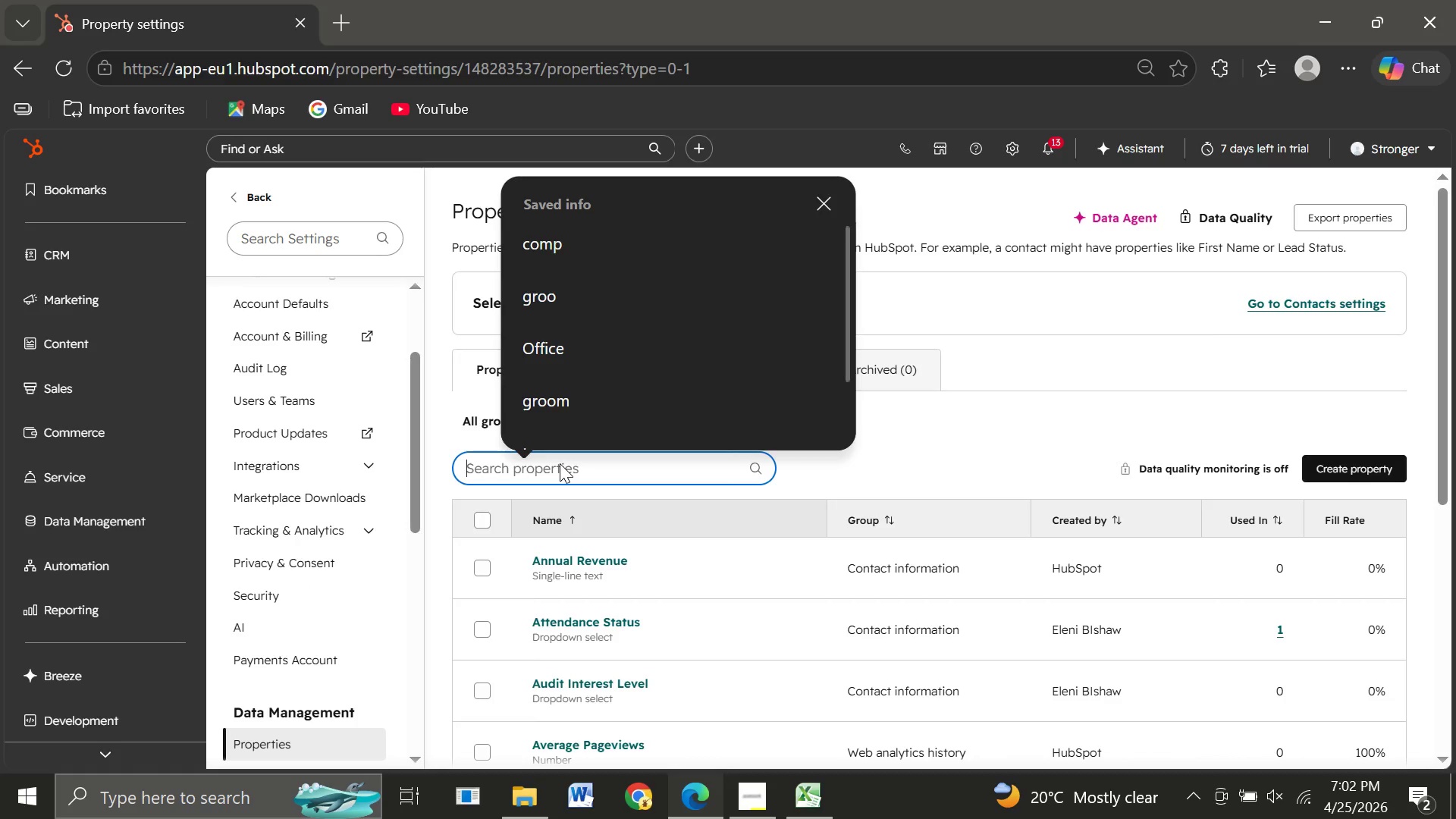 
type(scan s)
 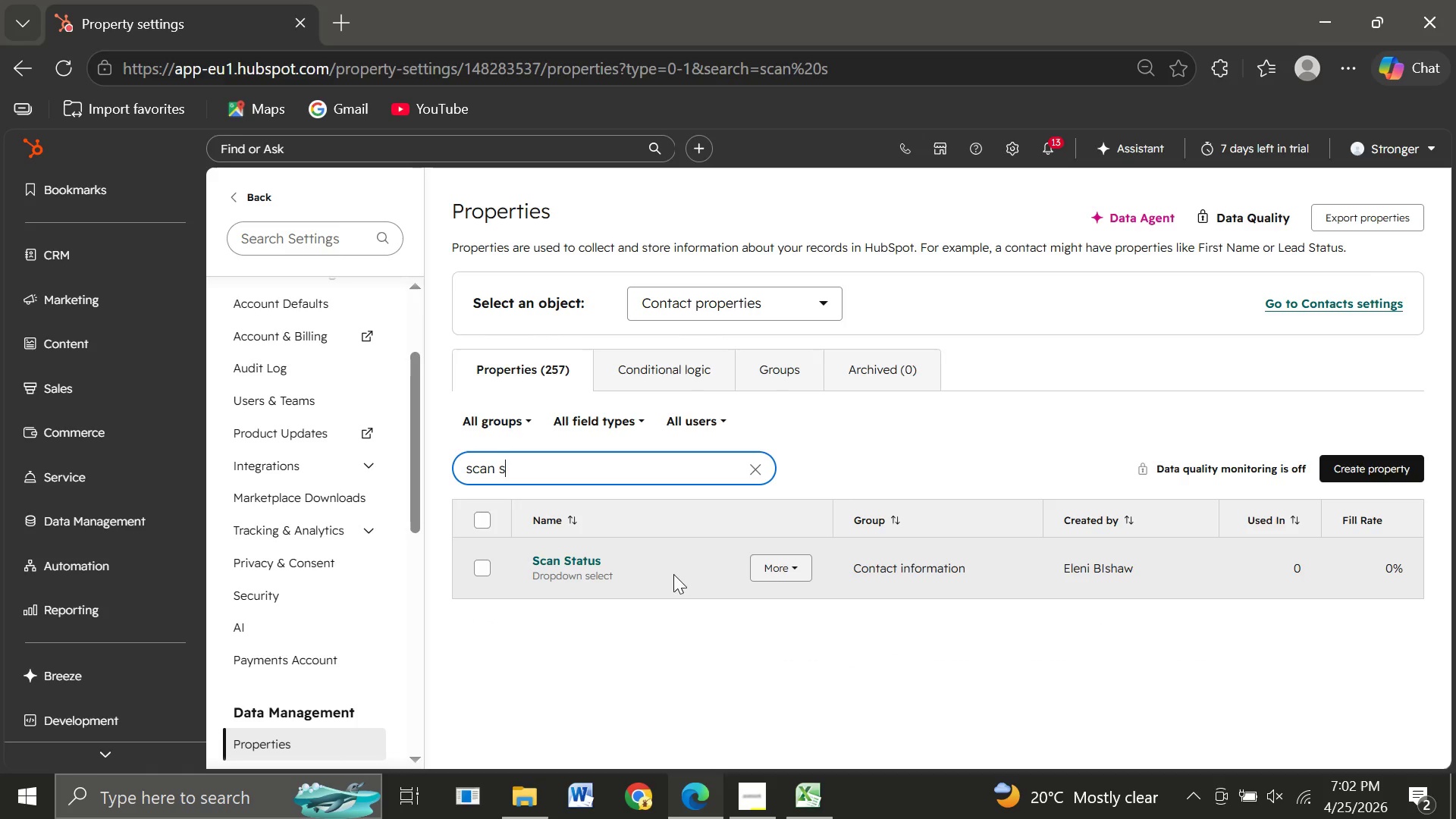 
left_click([579, 560])
 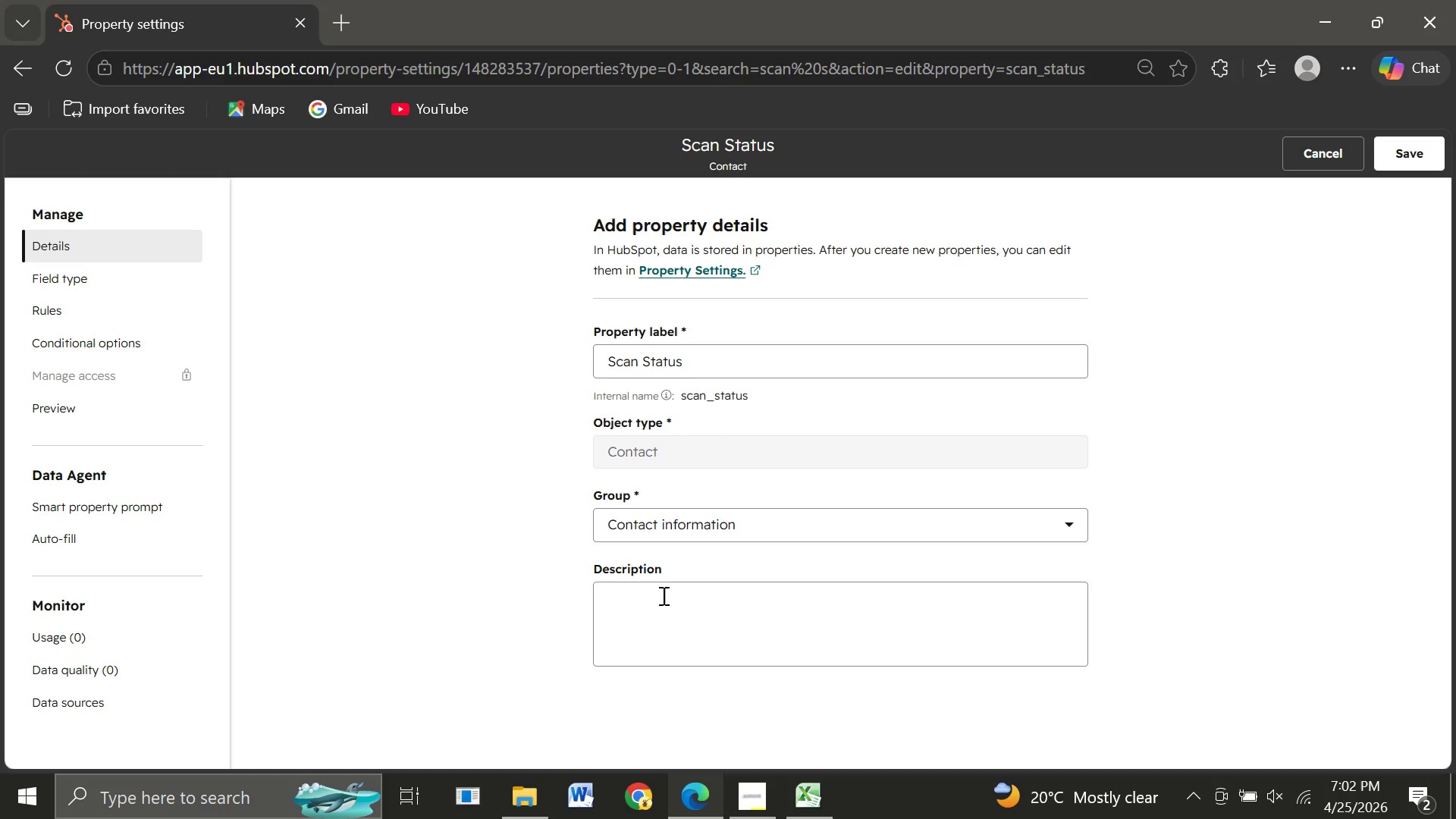 
wait(14.56)
 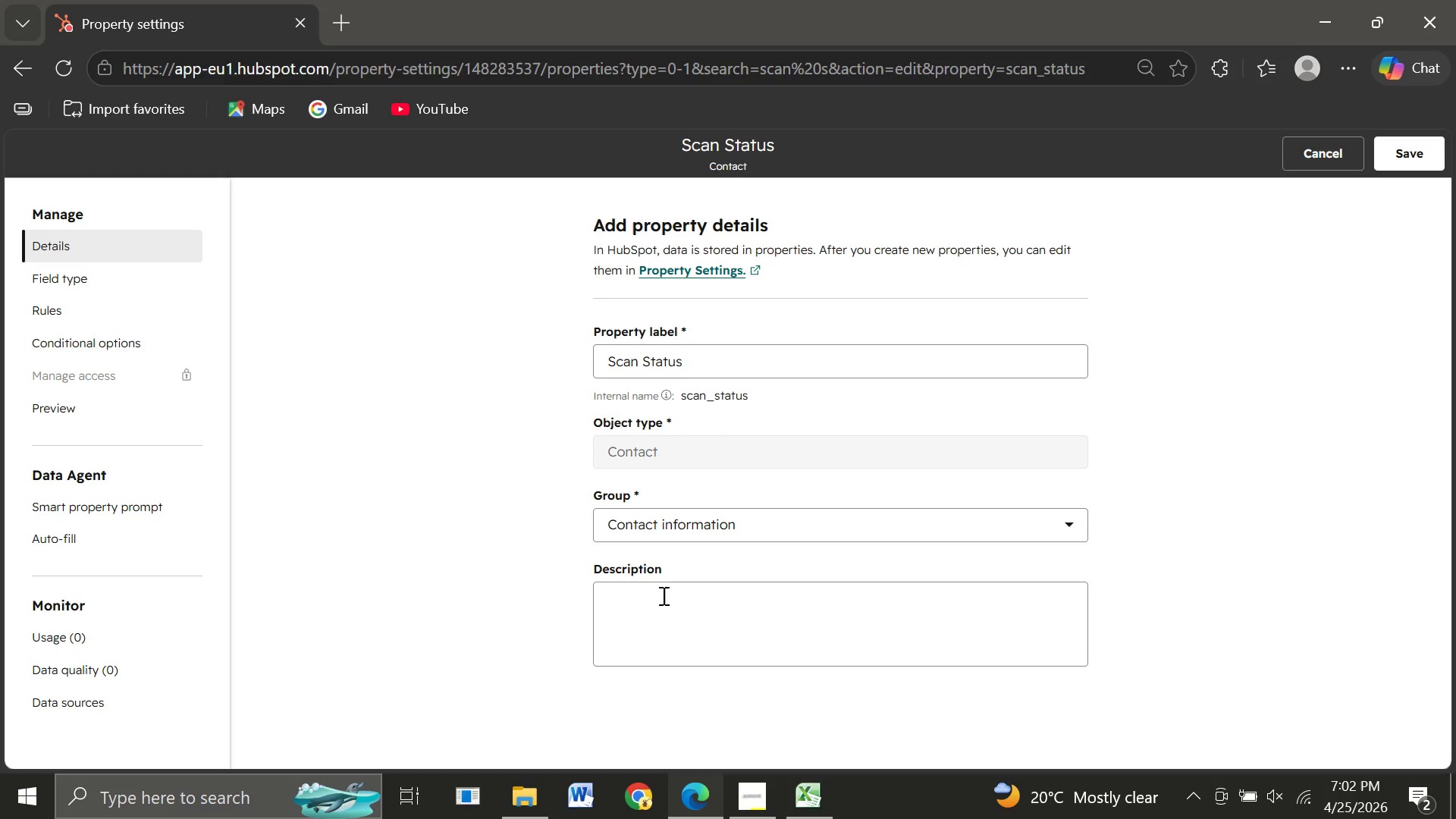 
left_click([40, 275])
 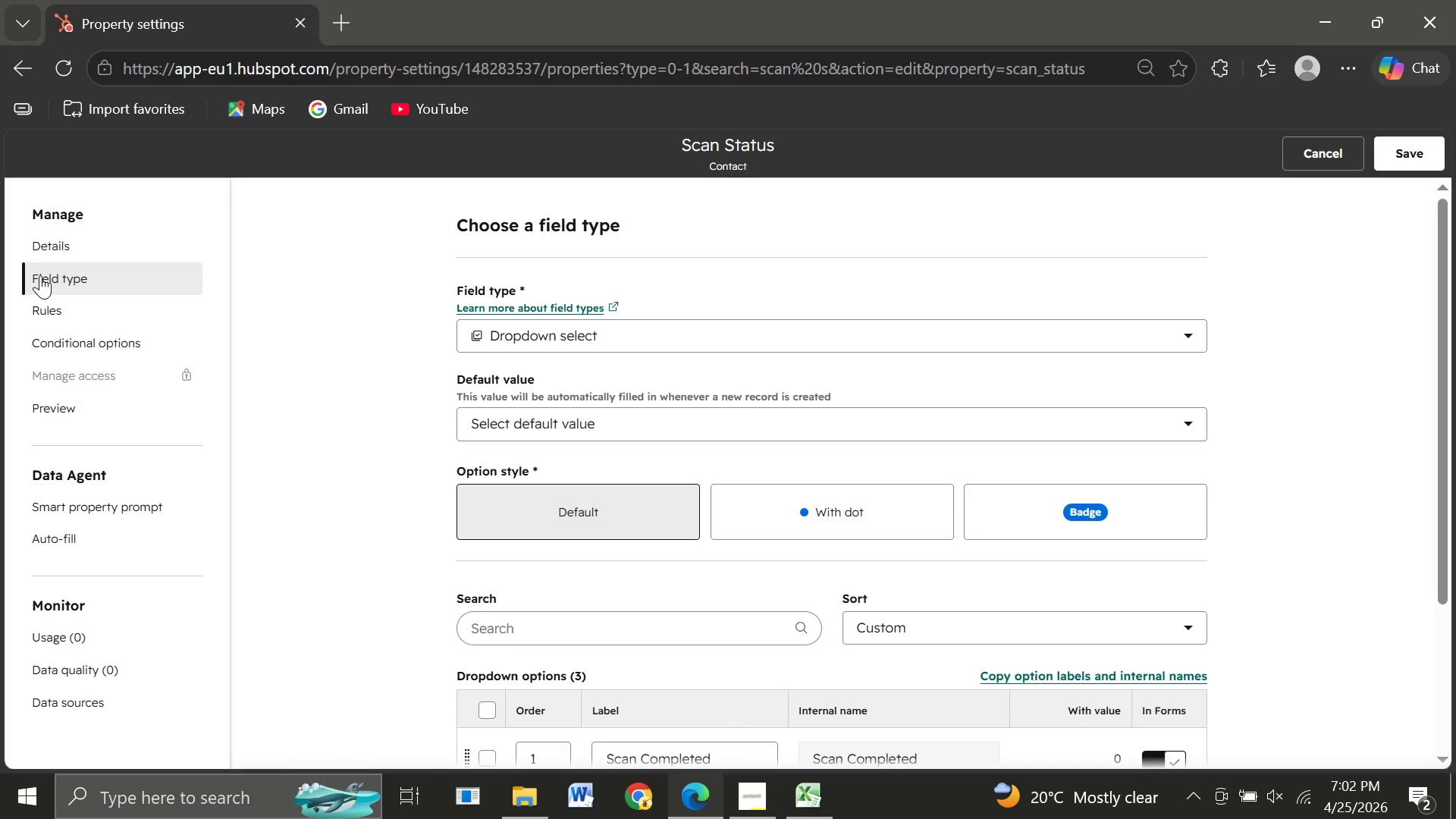 
mouse_move([422, 467])
 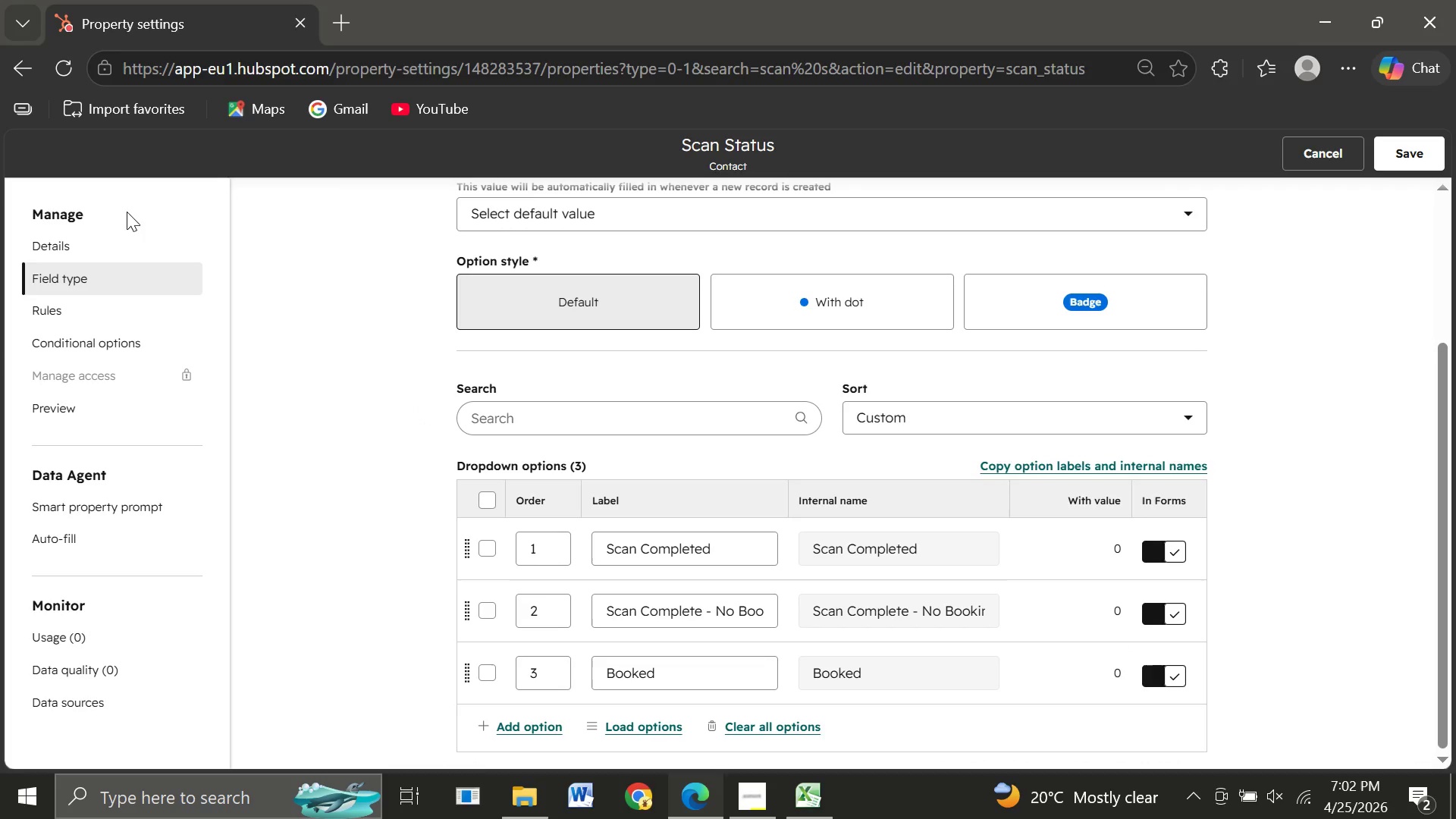 
wait(6.85)
 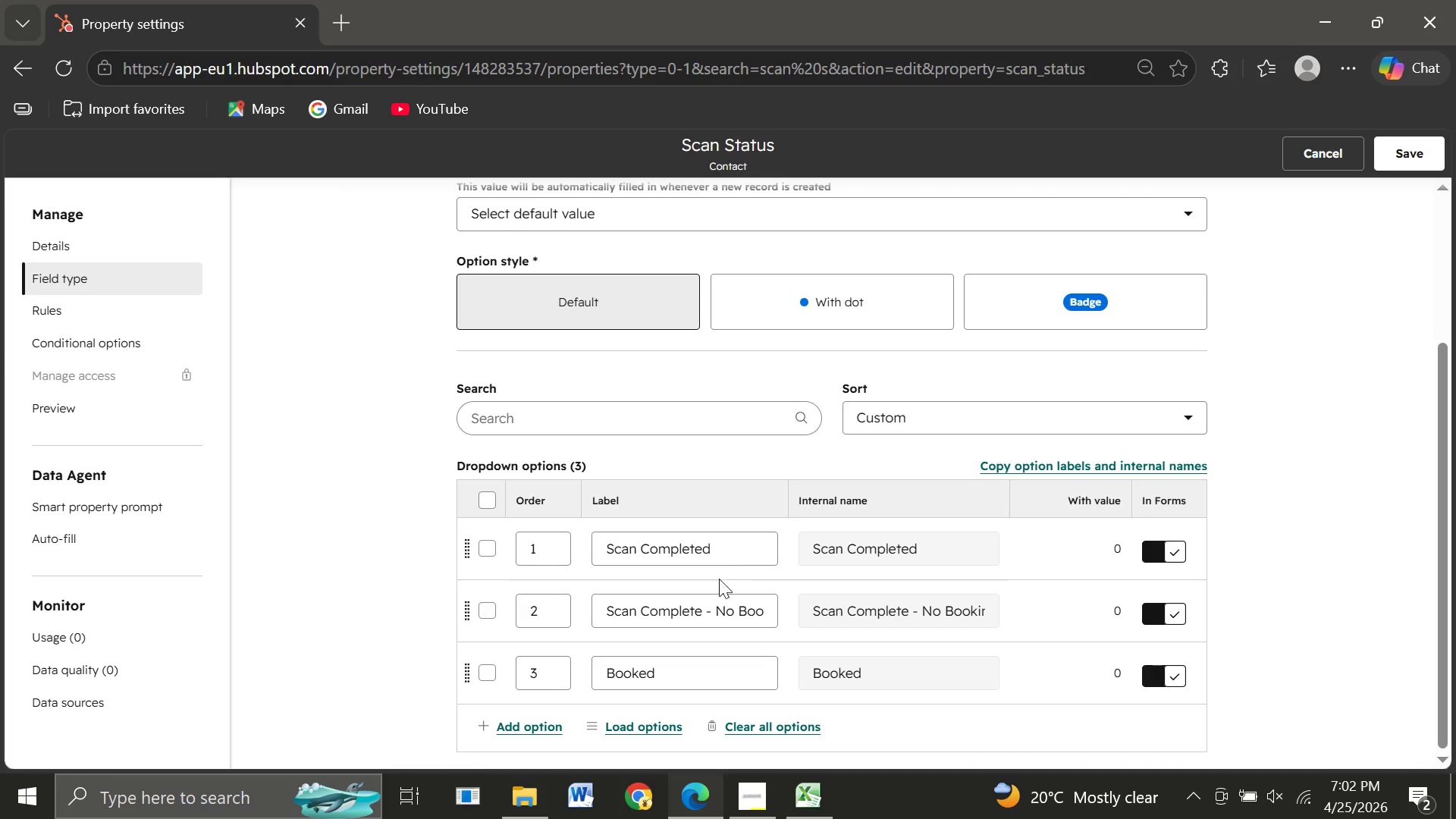 
left_click([1386, 153])
 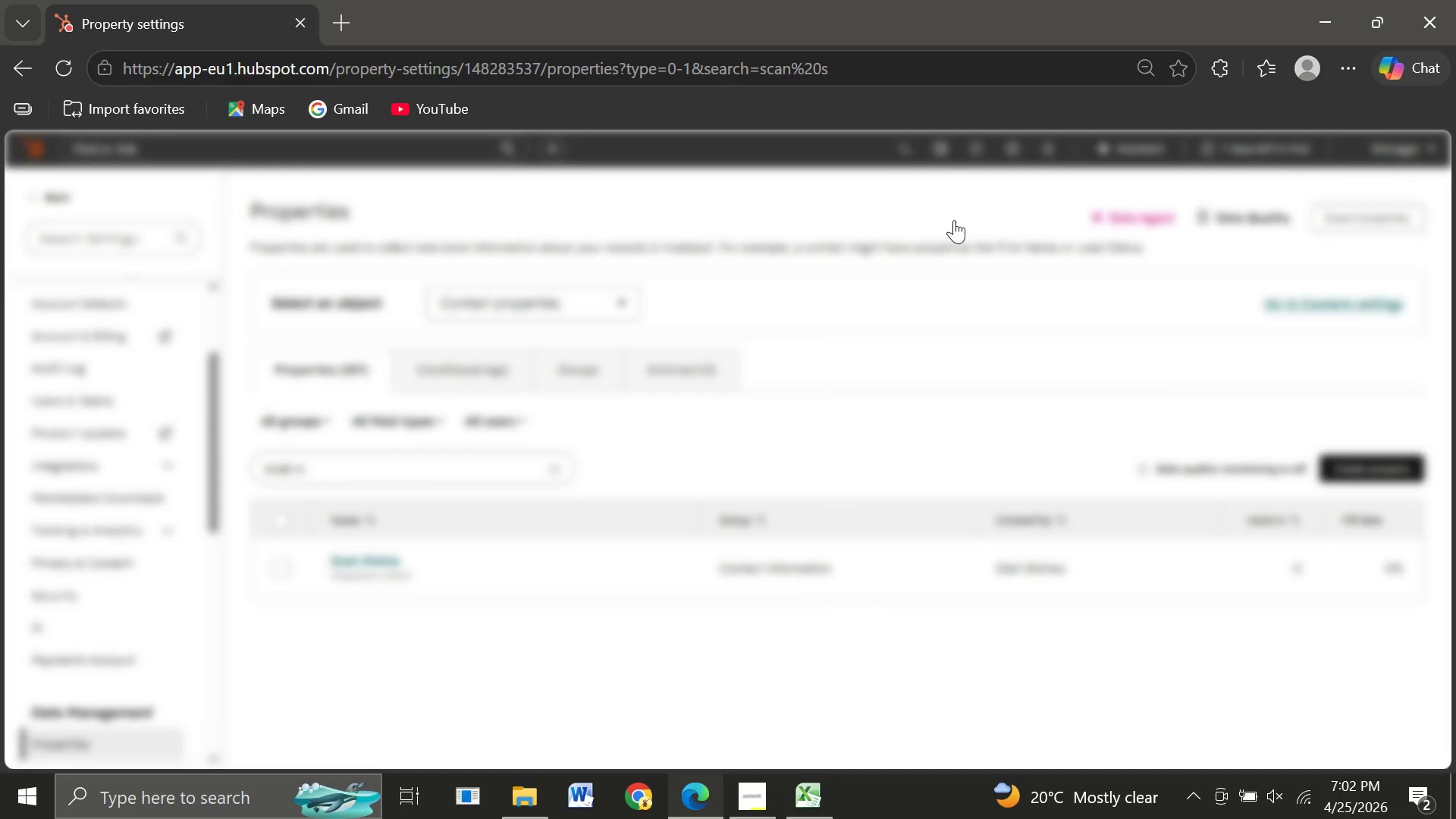 
mouse_move([307, 440])
 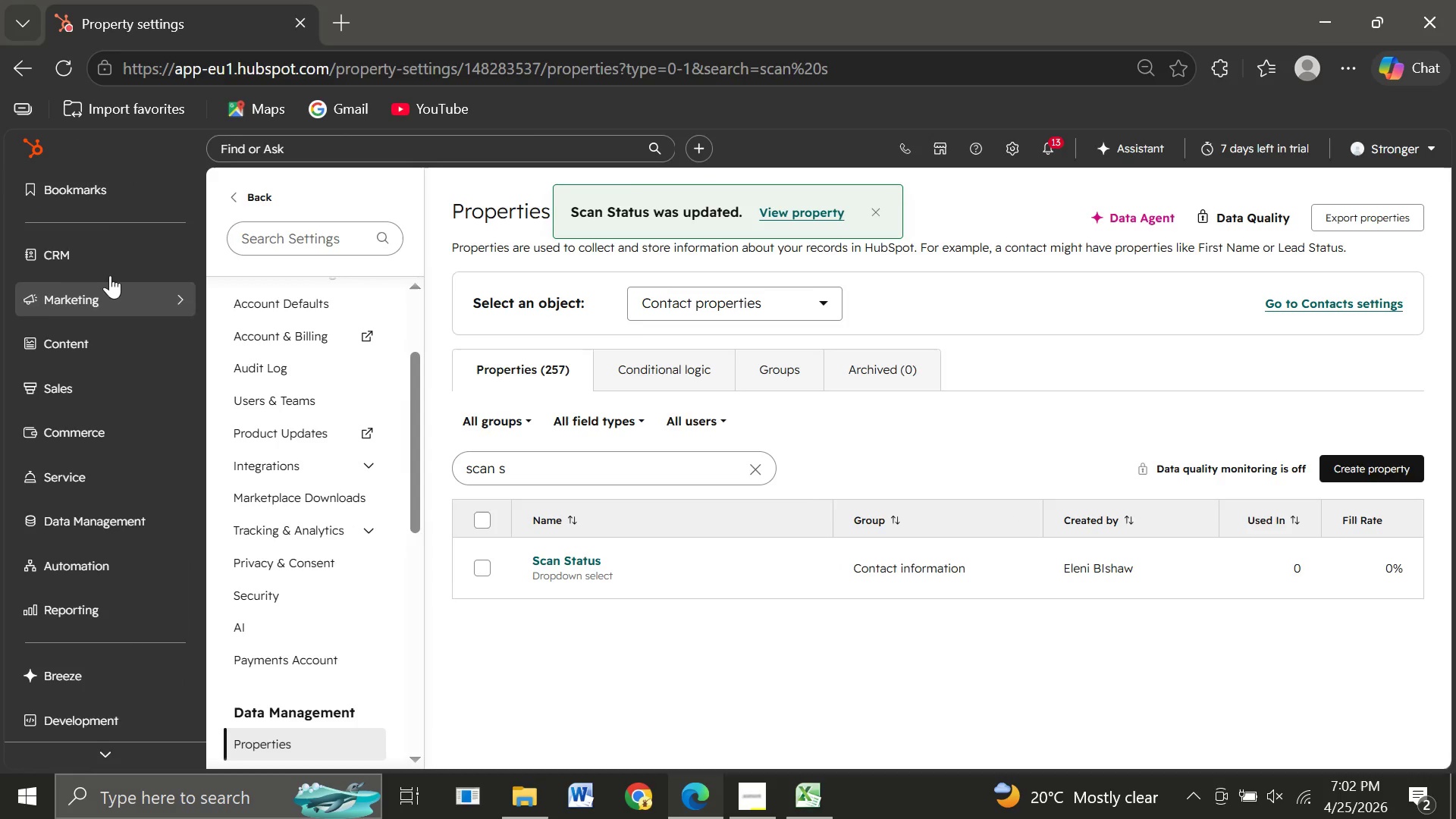 
left_click([110, 253])
 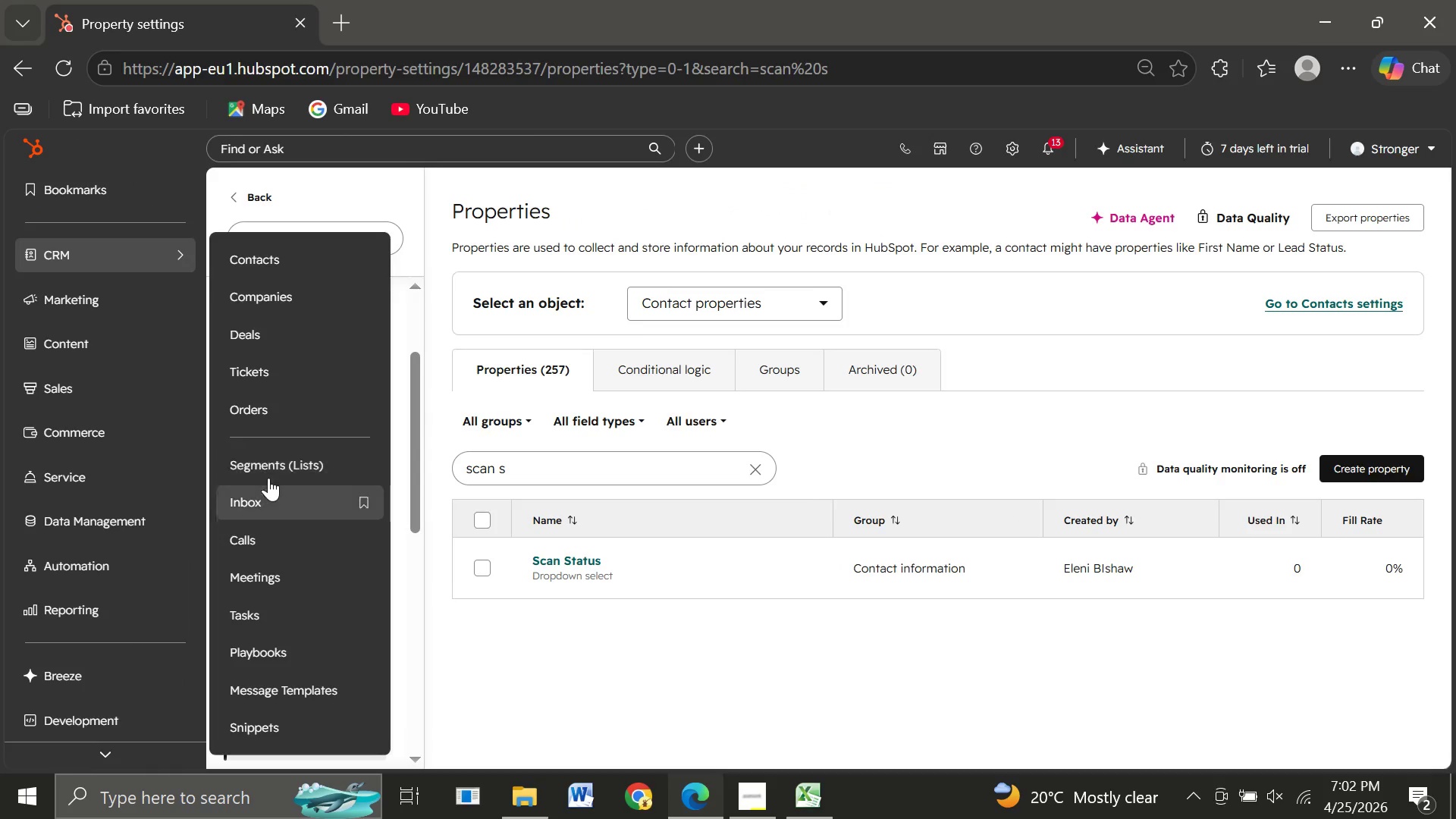 
left_click([280, 460])
 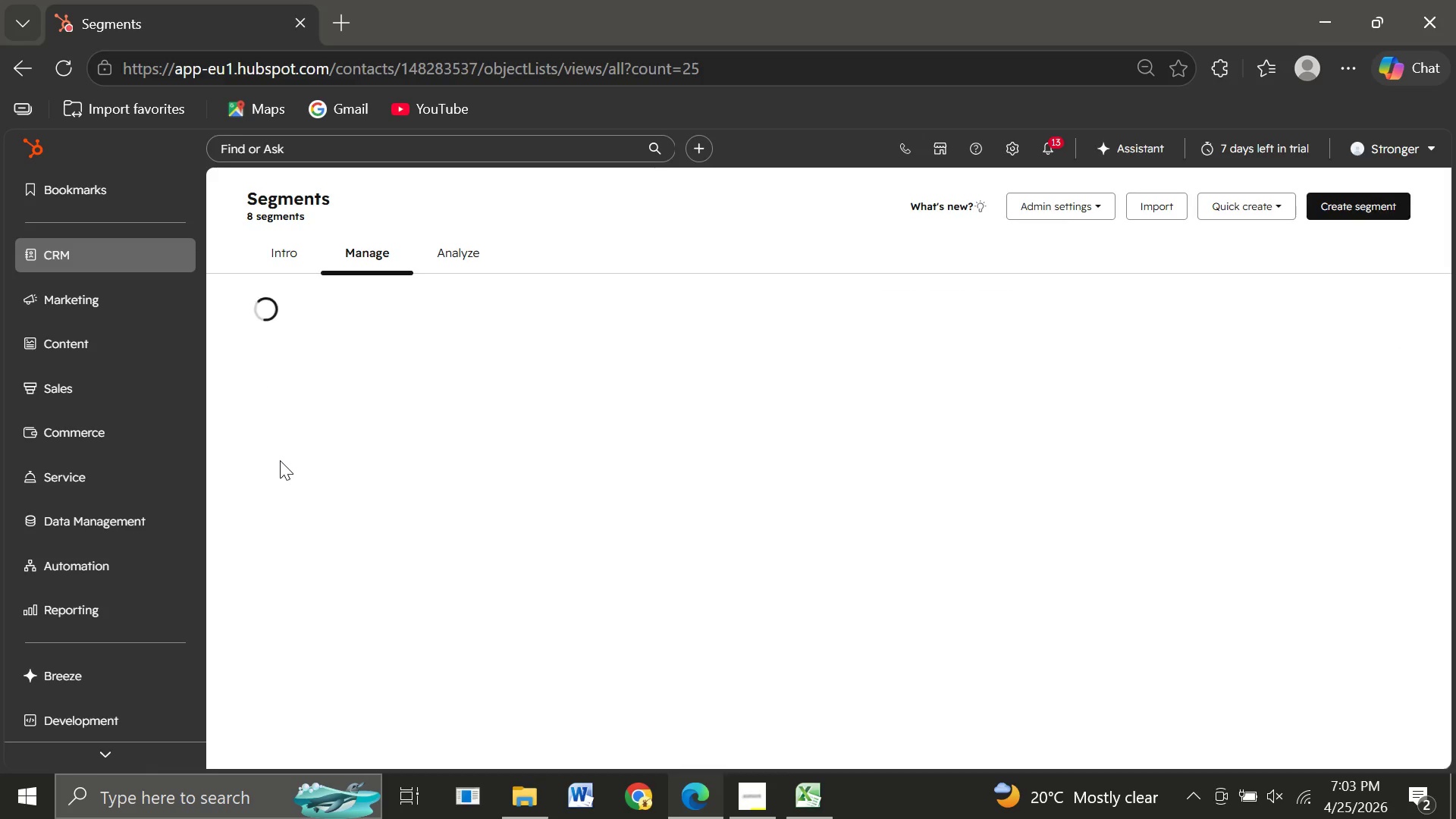 
wait(8.95)
 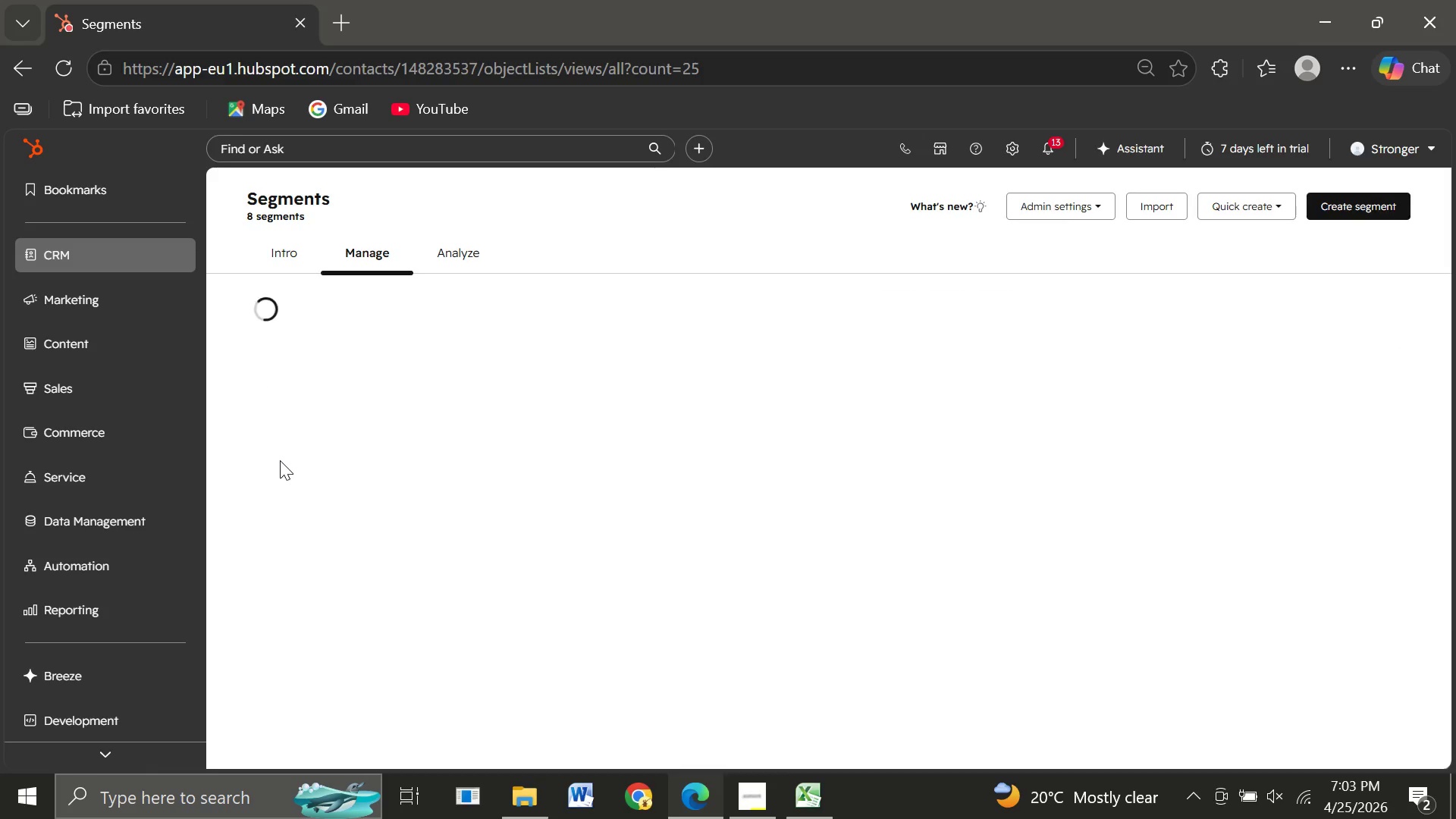 
left_click([1360, 202])
 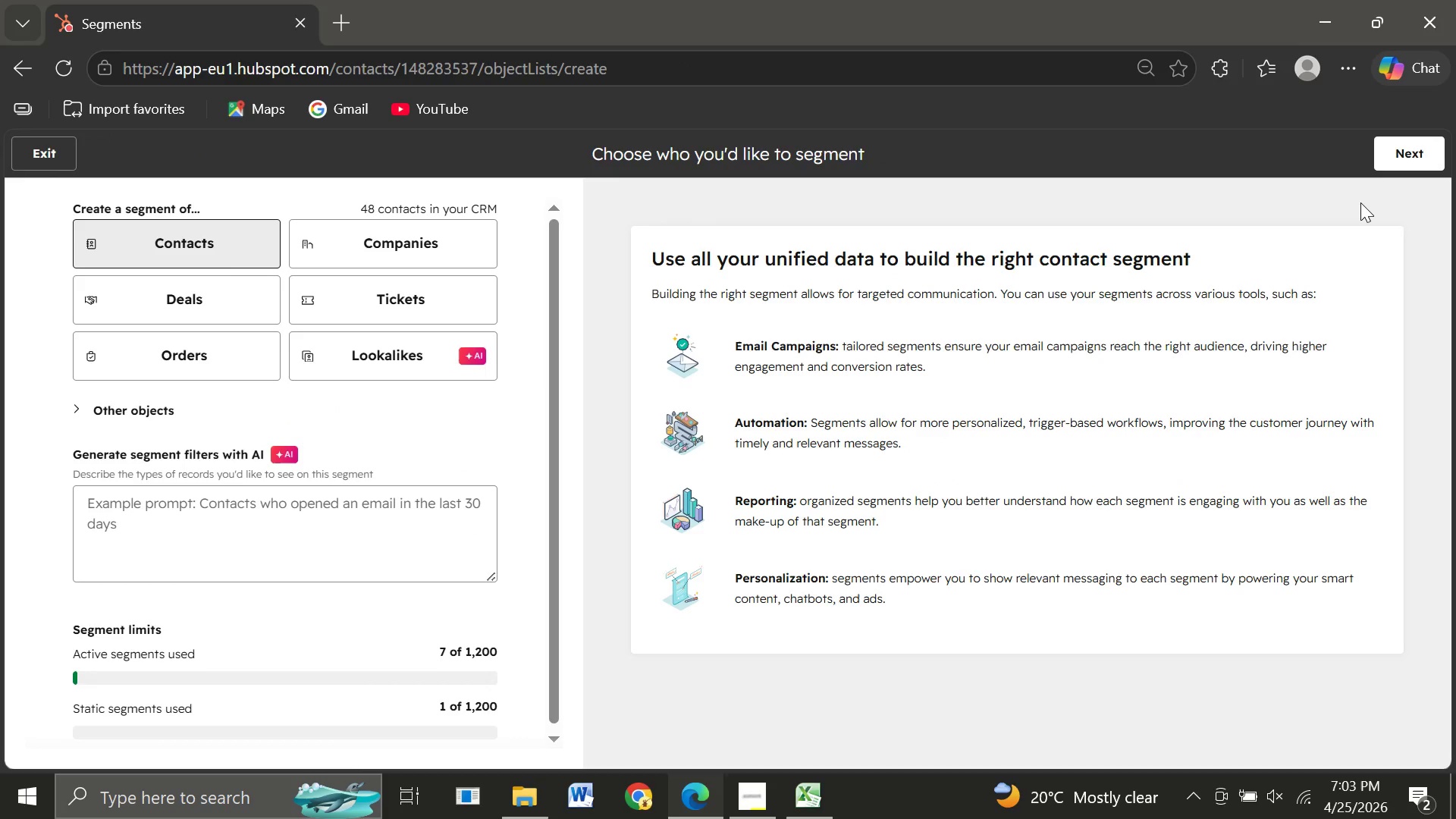 
wait(5.81)
 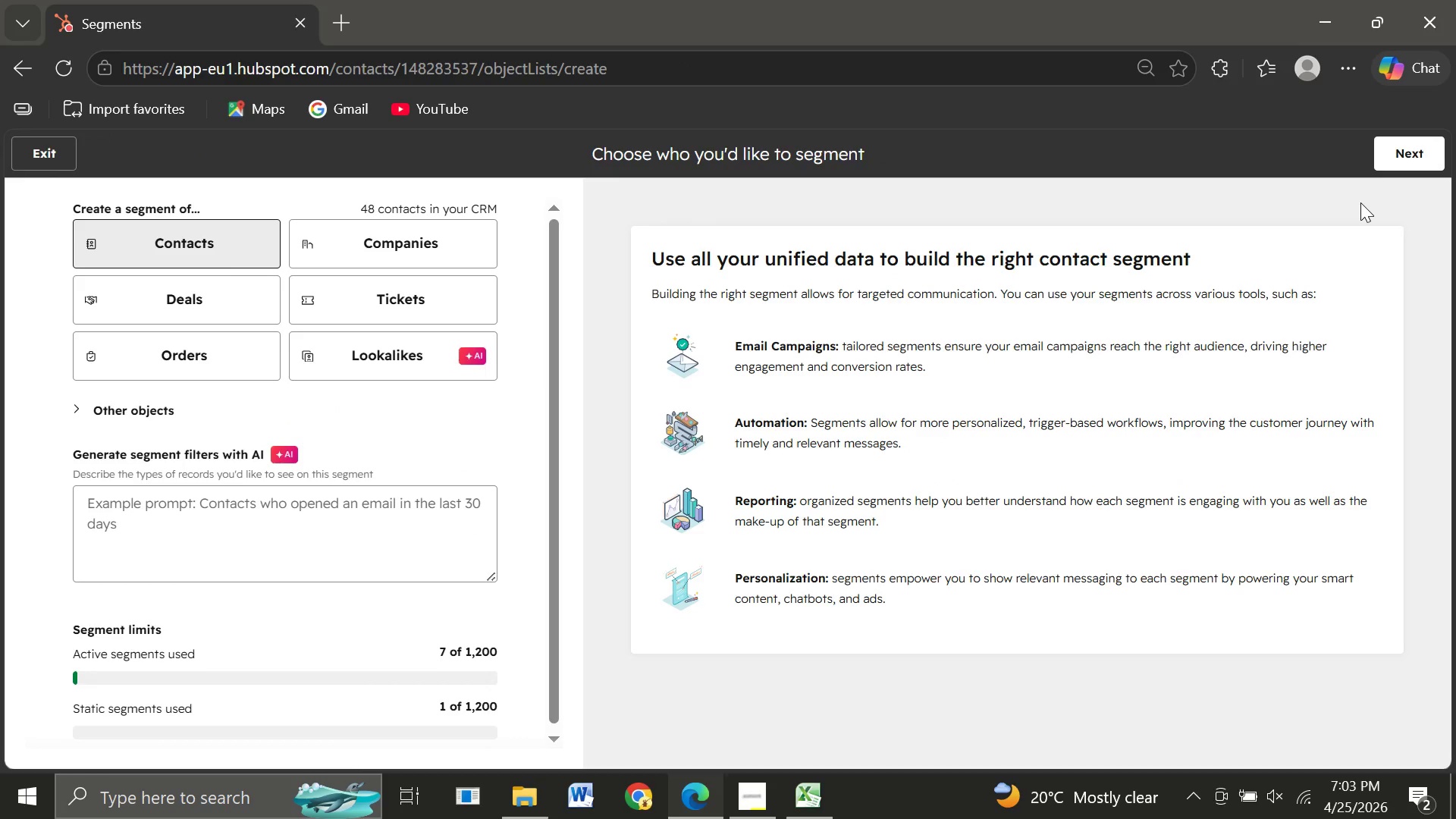 
left_click([1390, 146])
 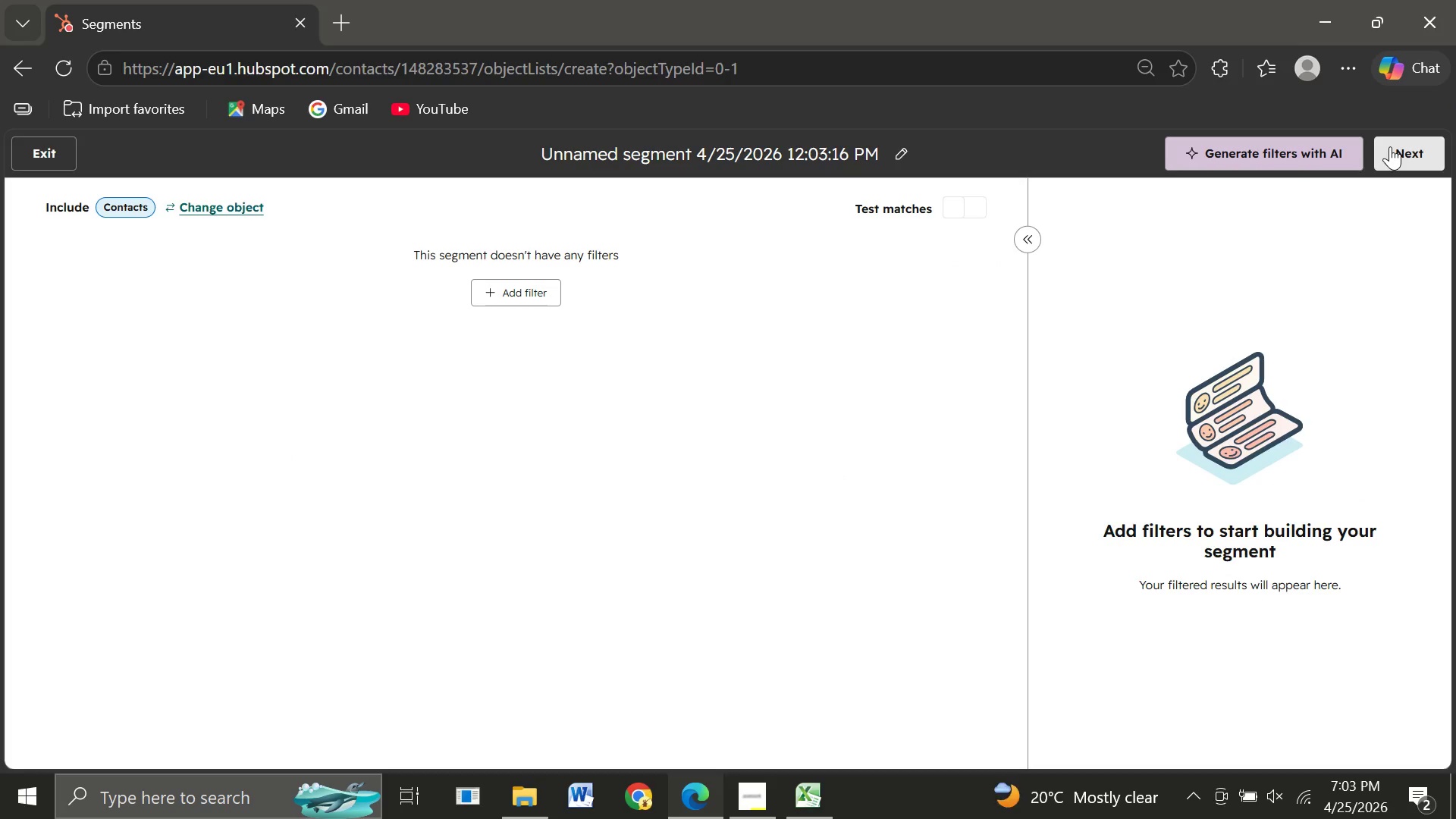 
wait(7.69)
 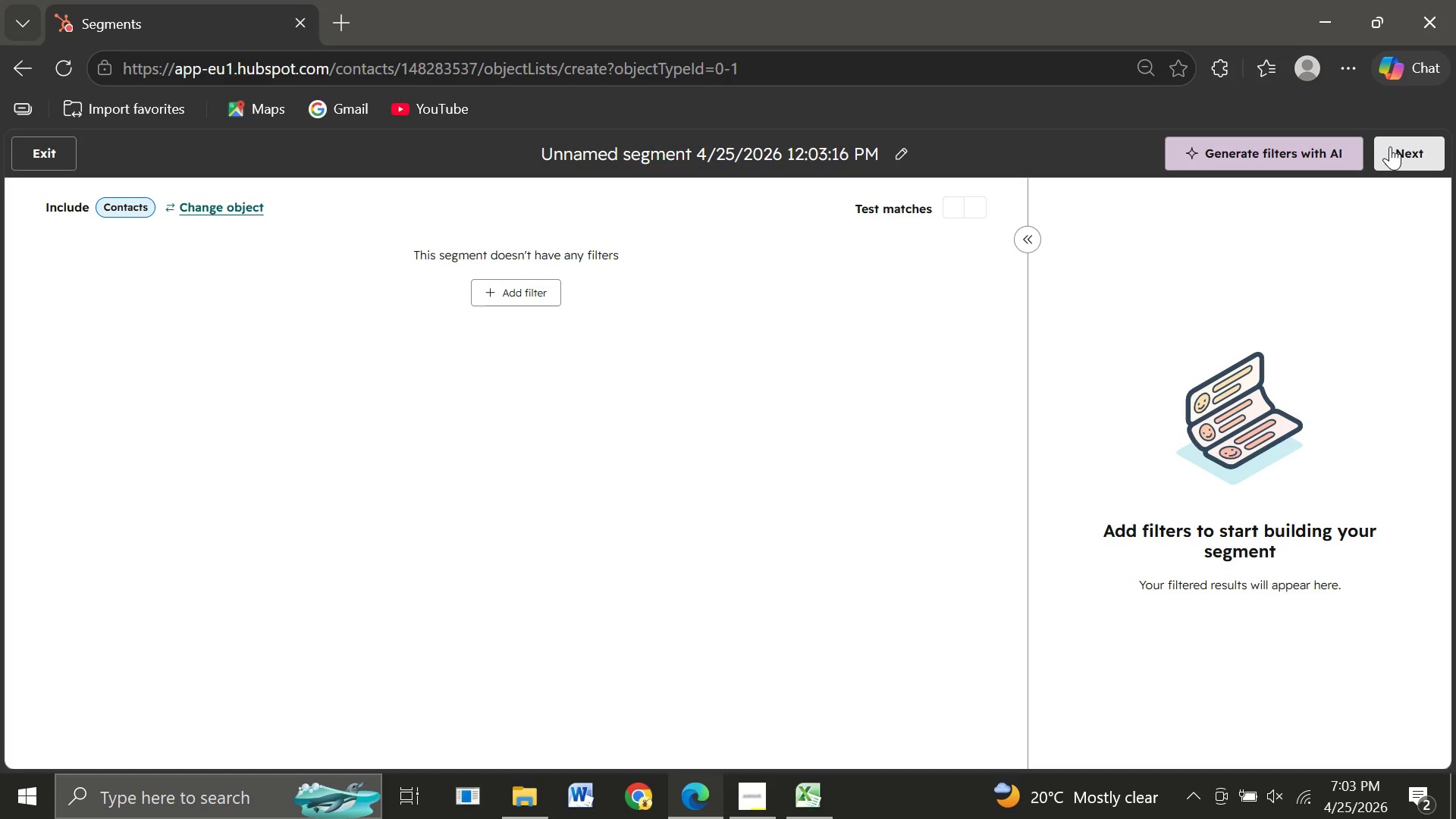 
left_click([896, 152])
 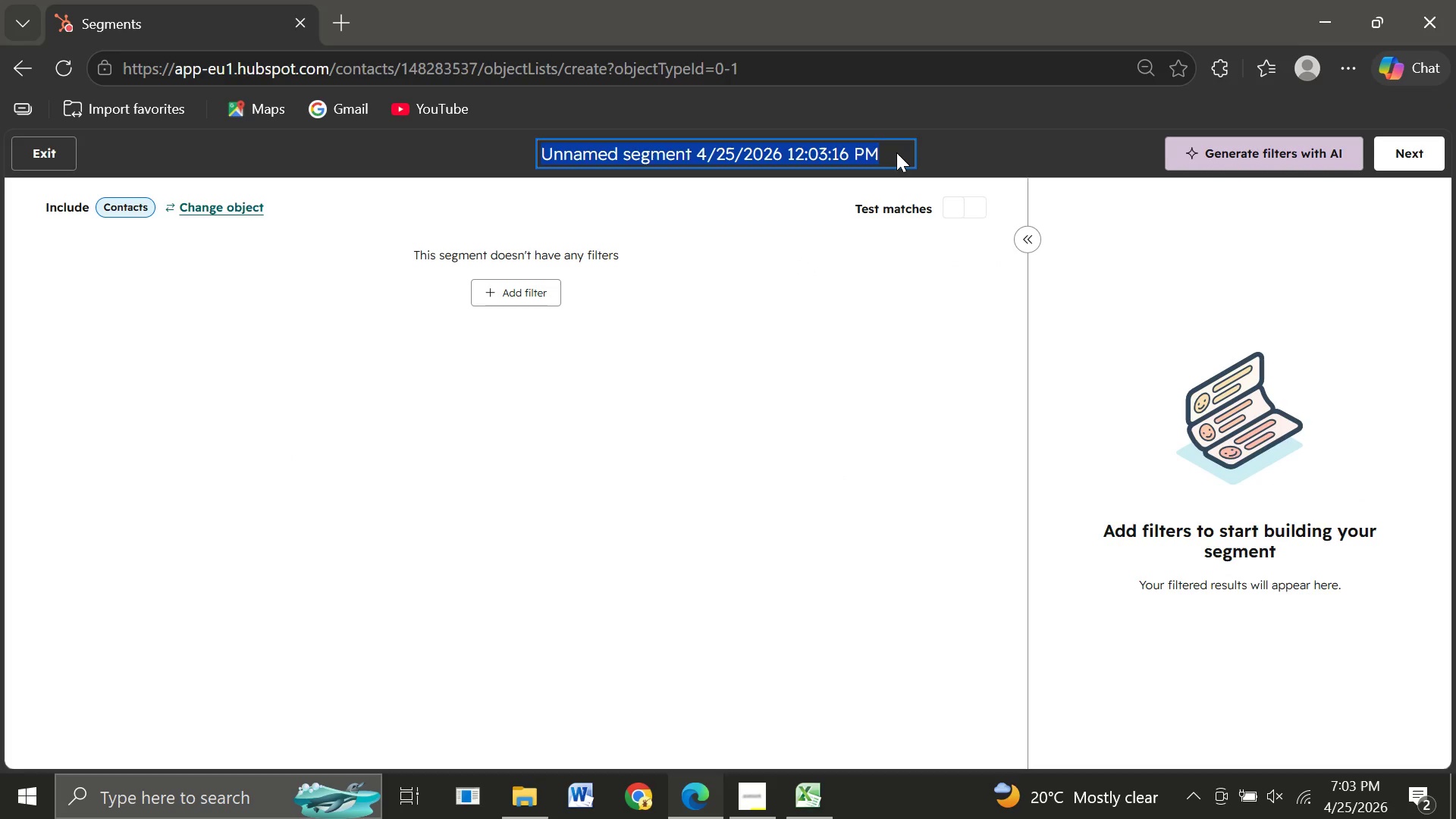 
key(Control+V)
 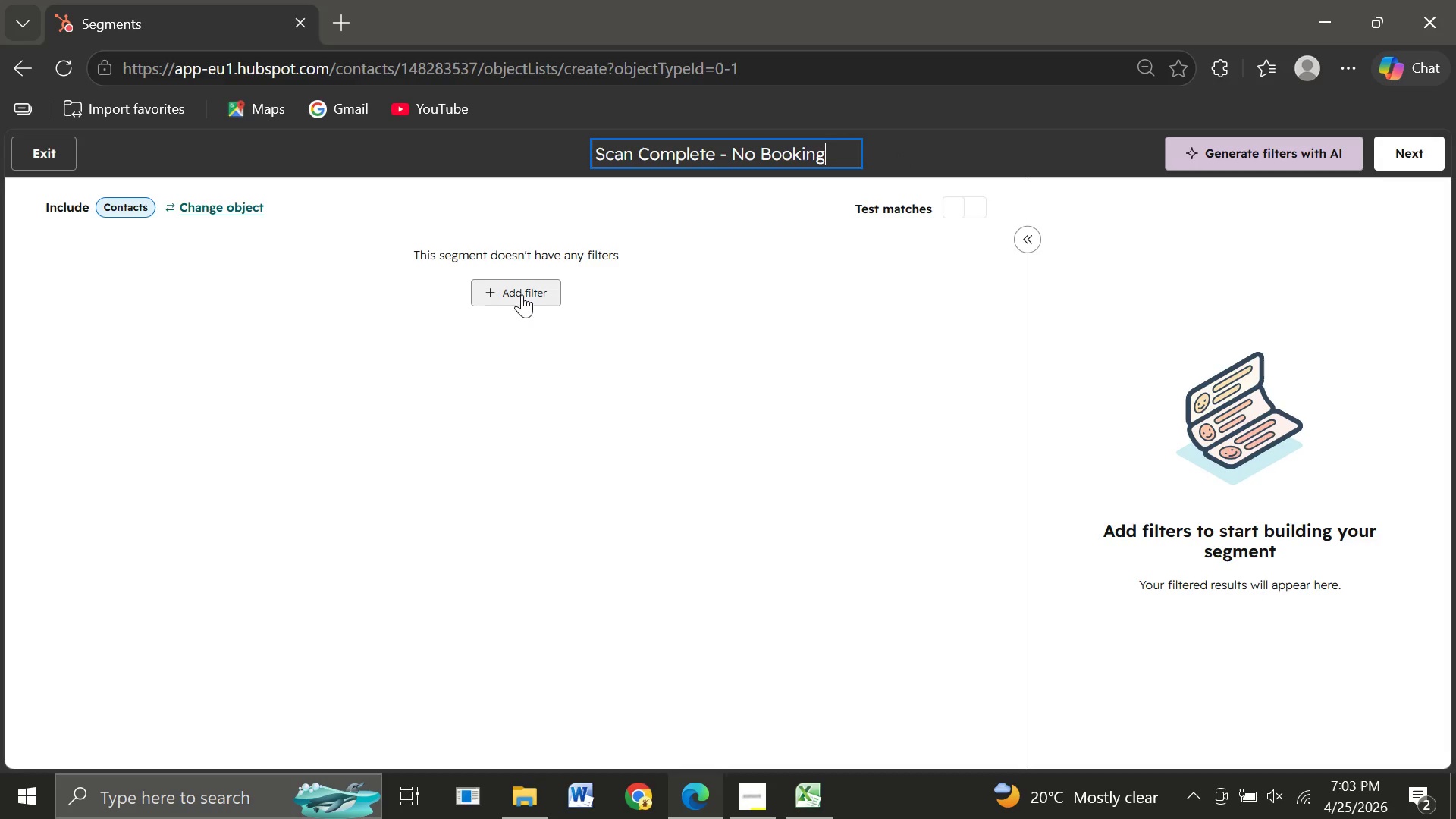 
left_click([519, 296])
 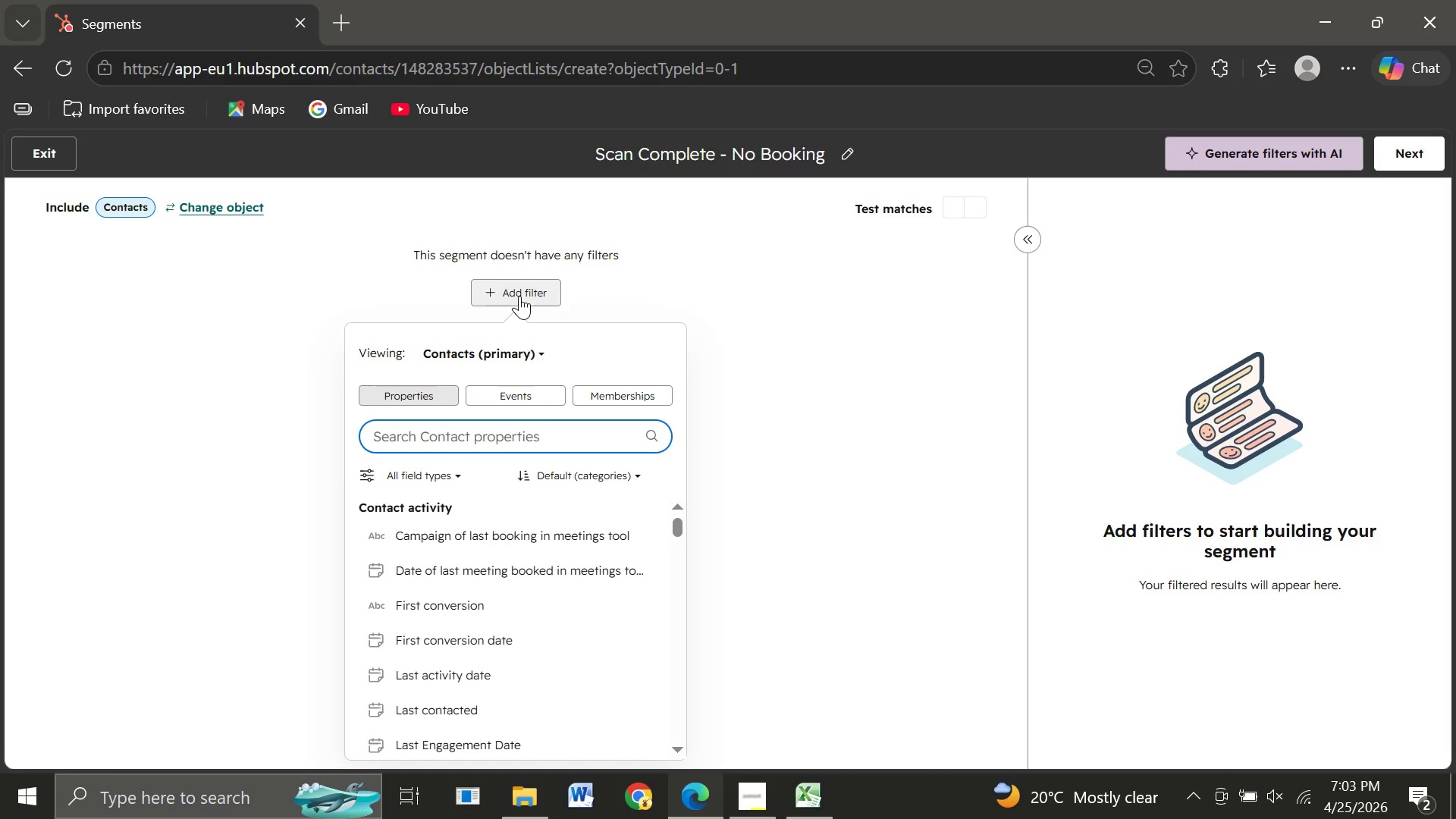 
type(Scan)
 